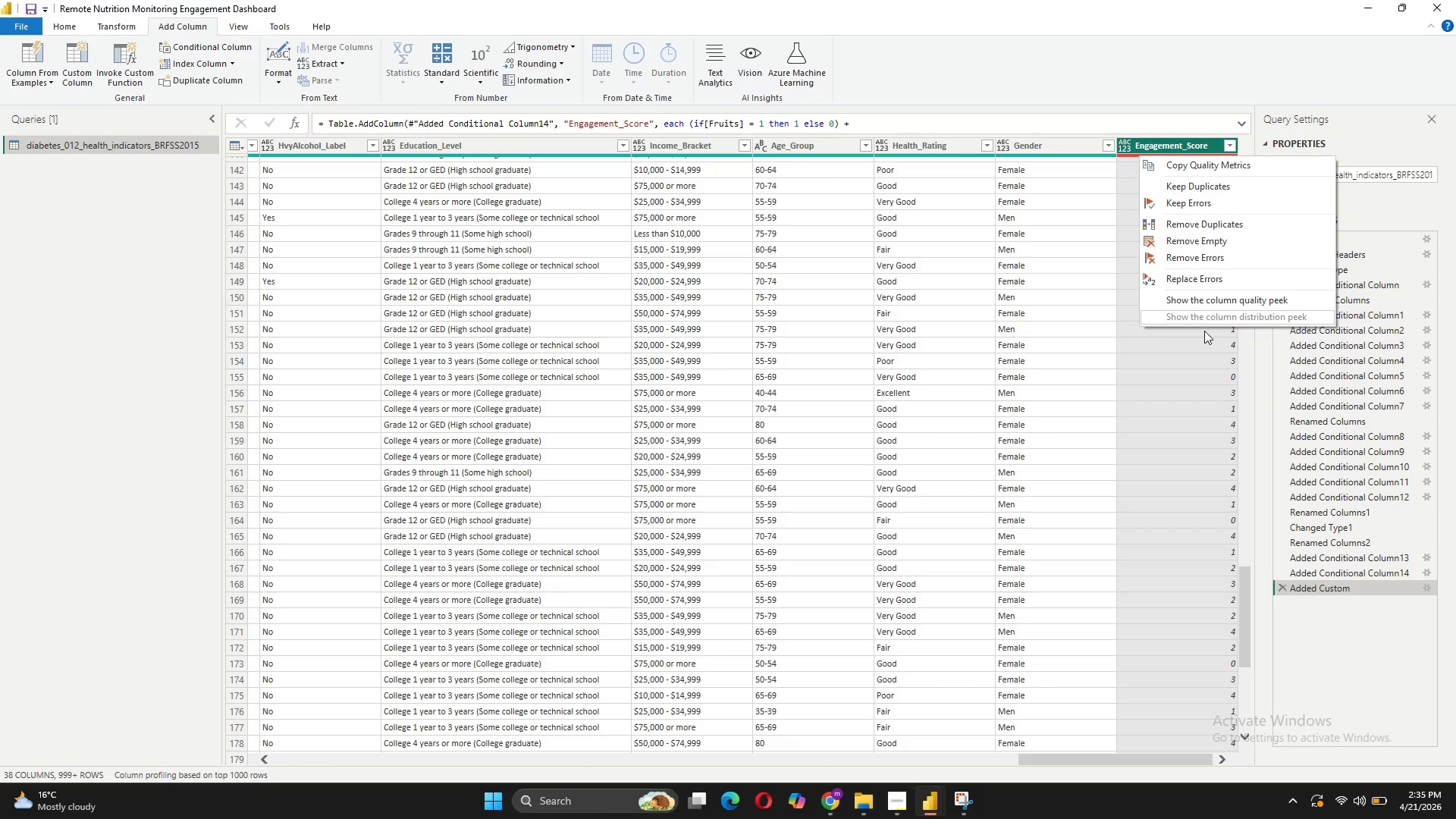 
wait(8.75)
 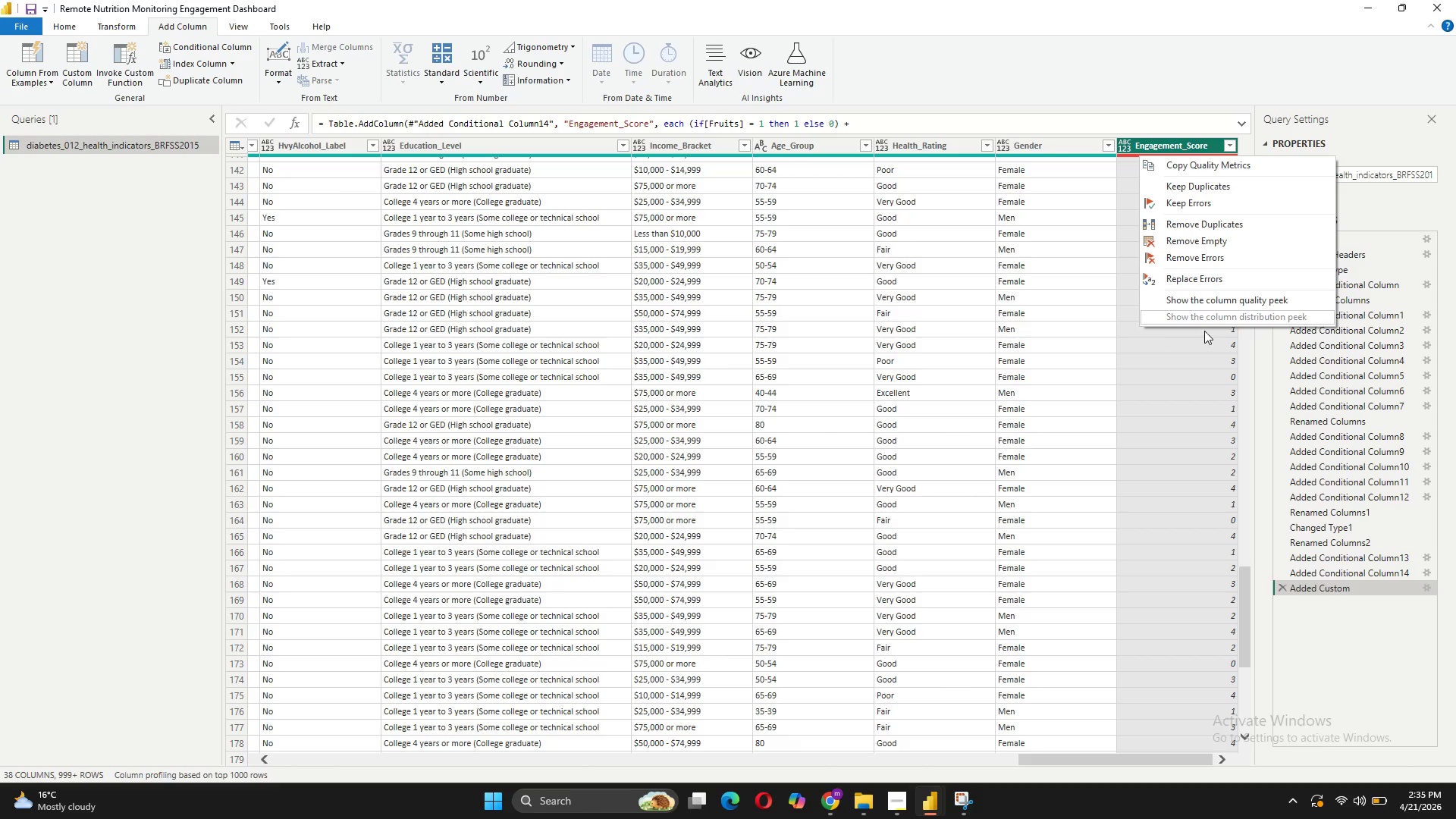 
left_click([1055, 76])
 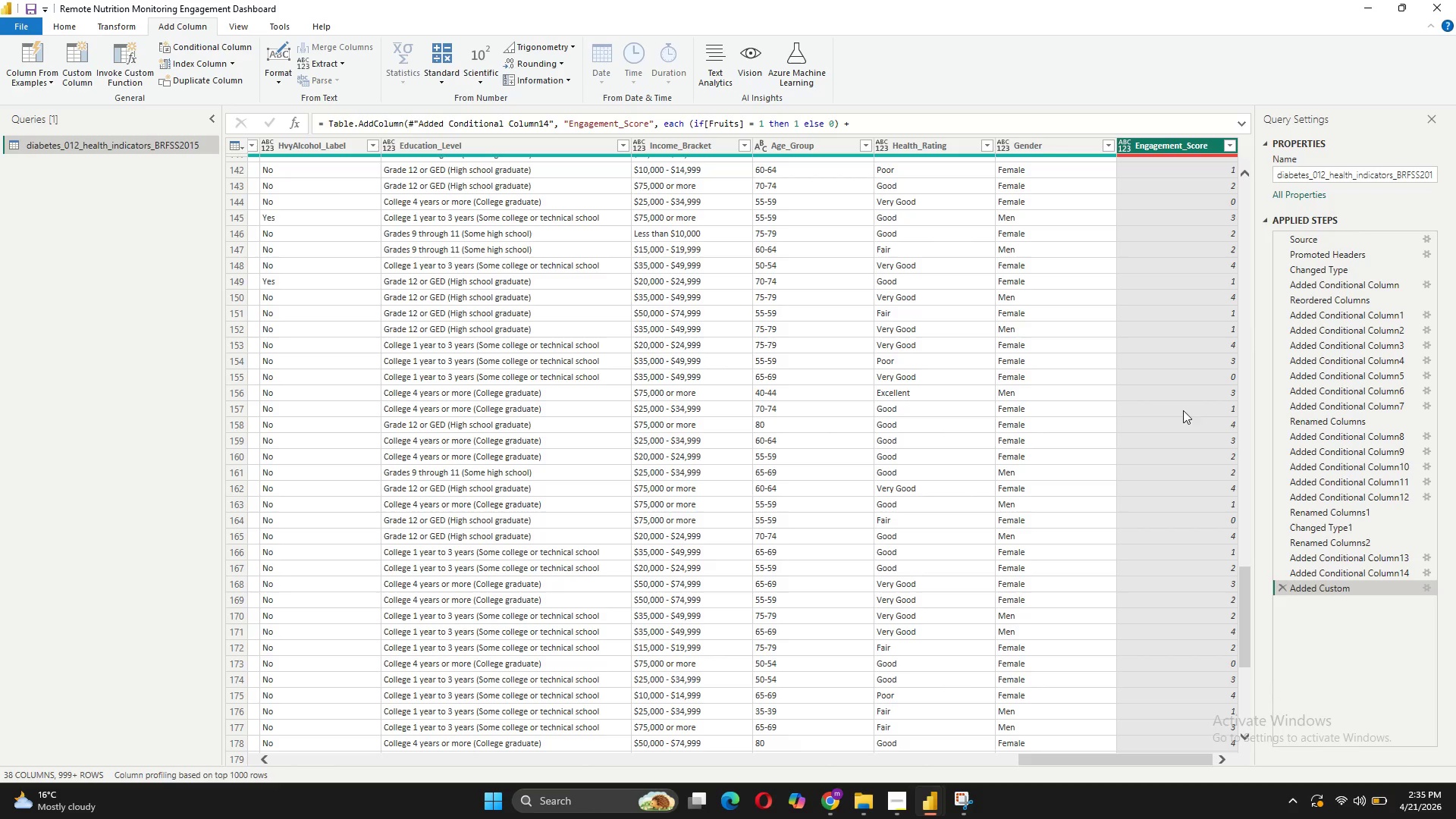 
scroll: coordinate [1206, 213], scroll_direction: down, amount: 68.0
 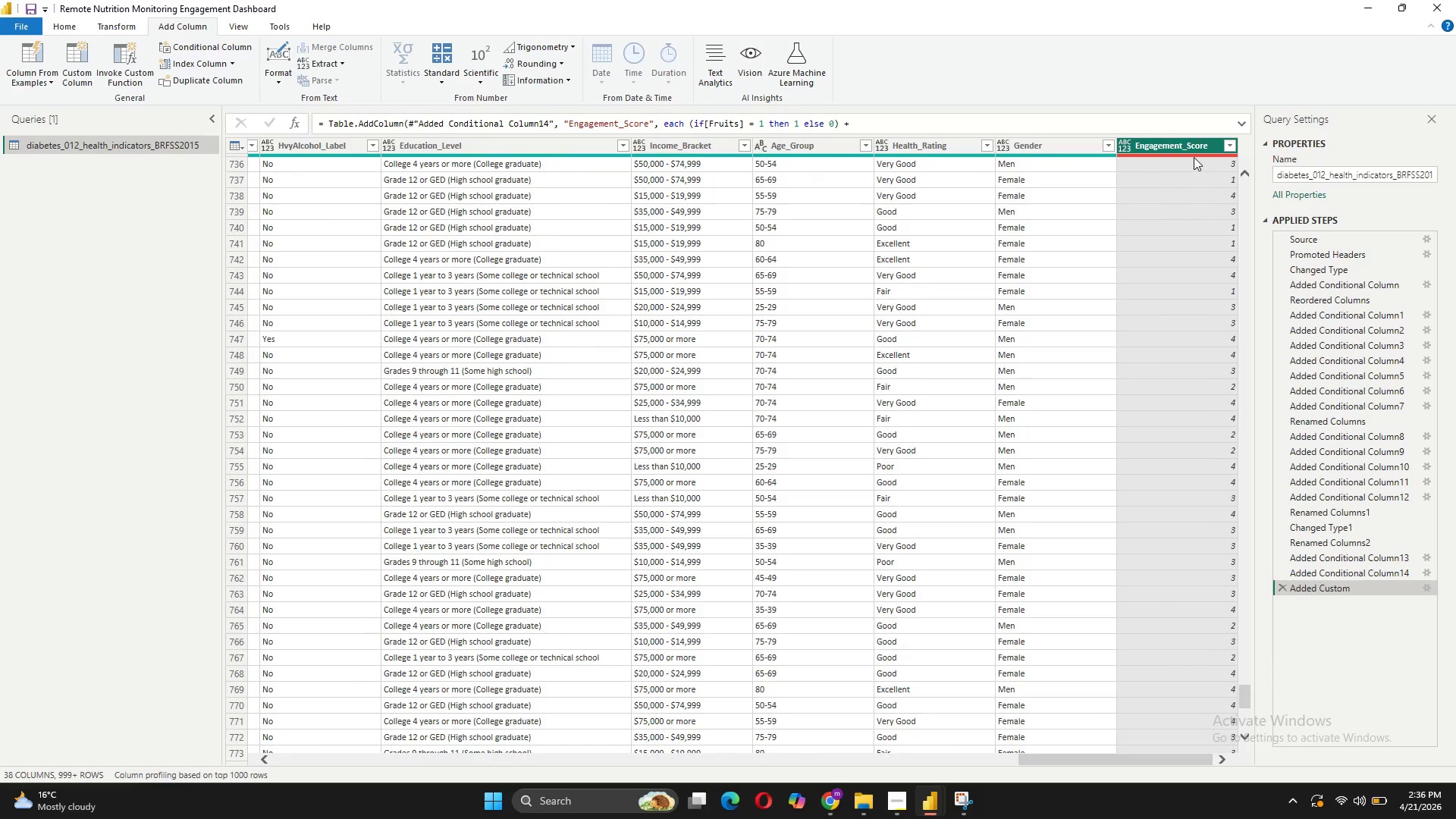 
right_click([1194, 143])
 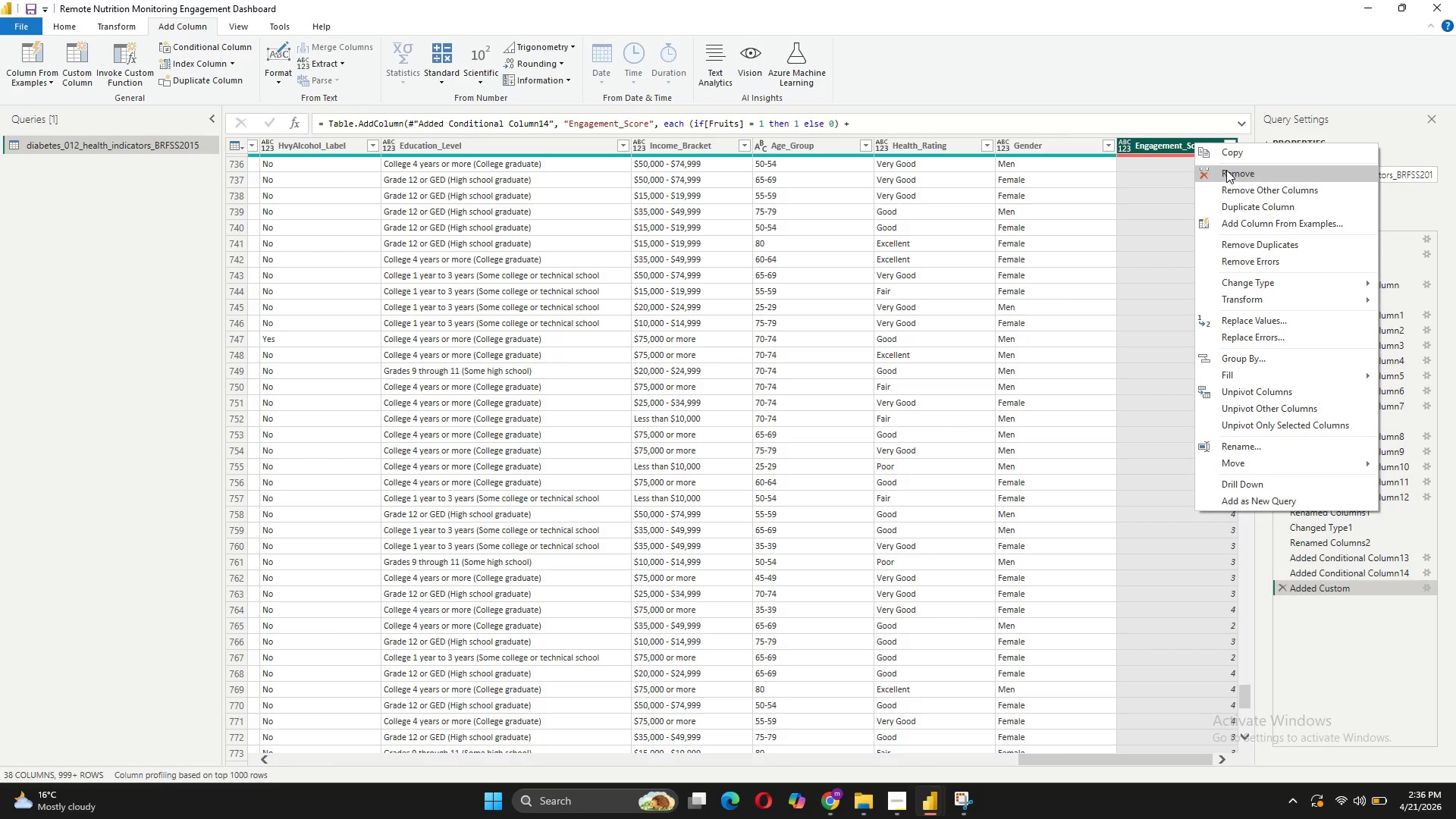 
left_click([1226, 170])
 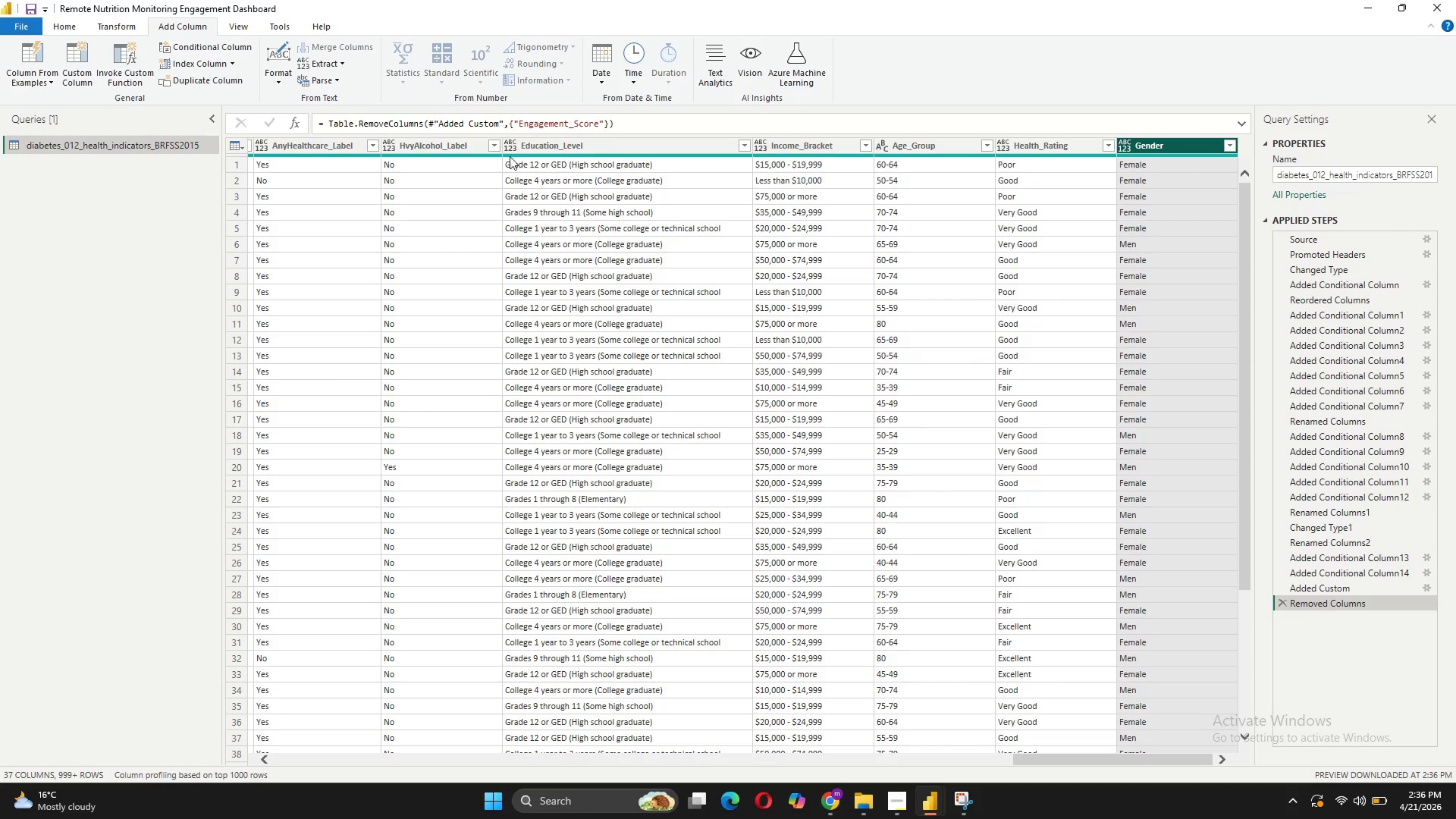 
wait(5.17)
 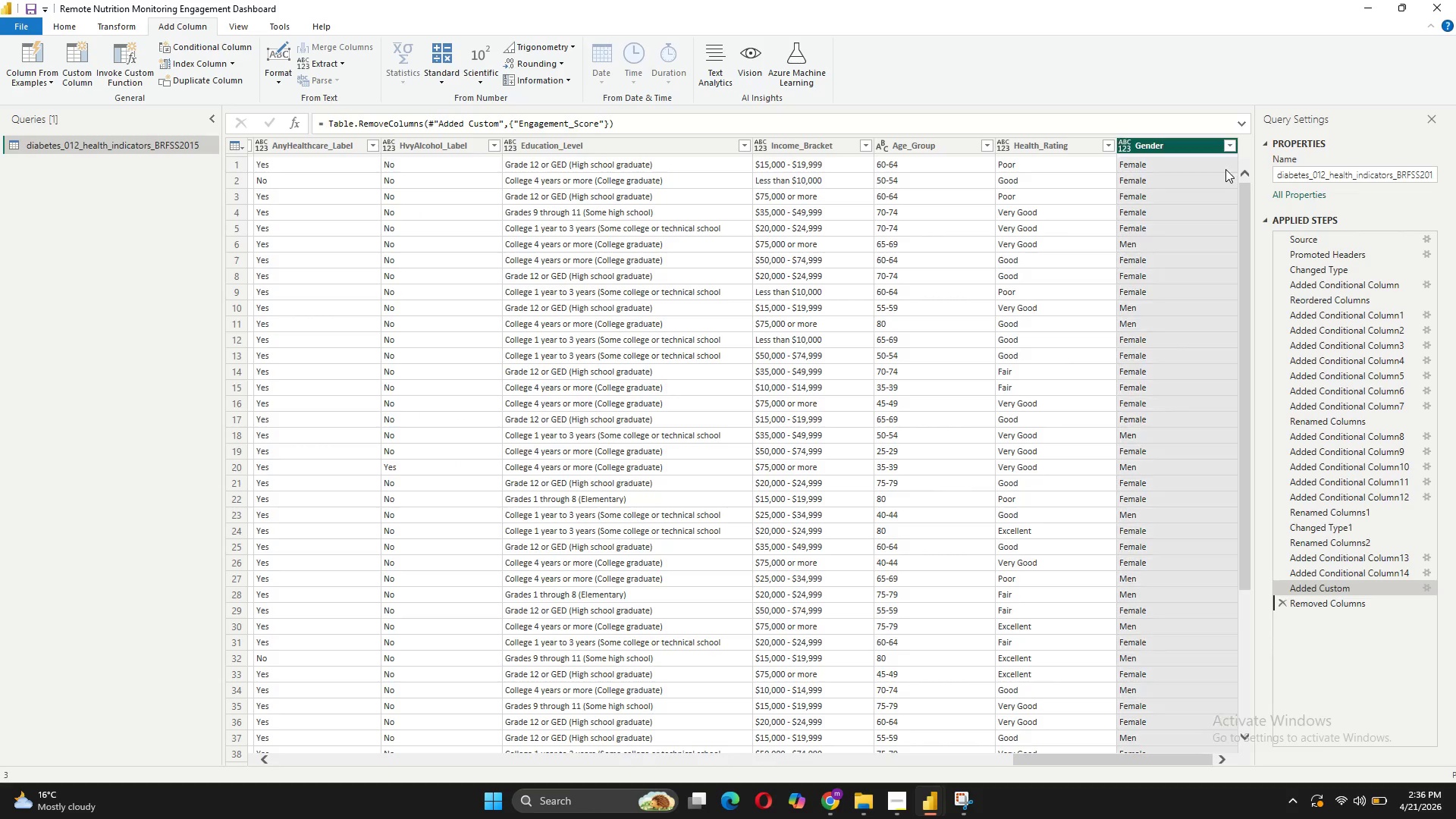 
left_click([79, 76])
 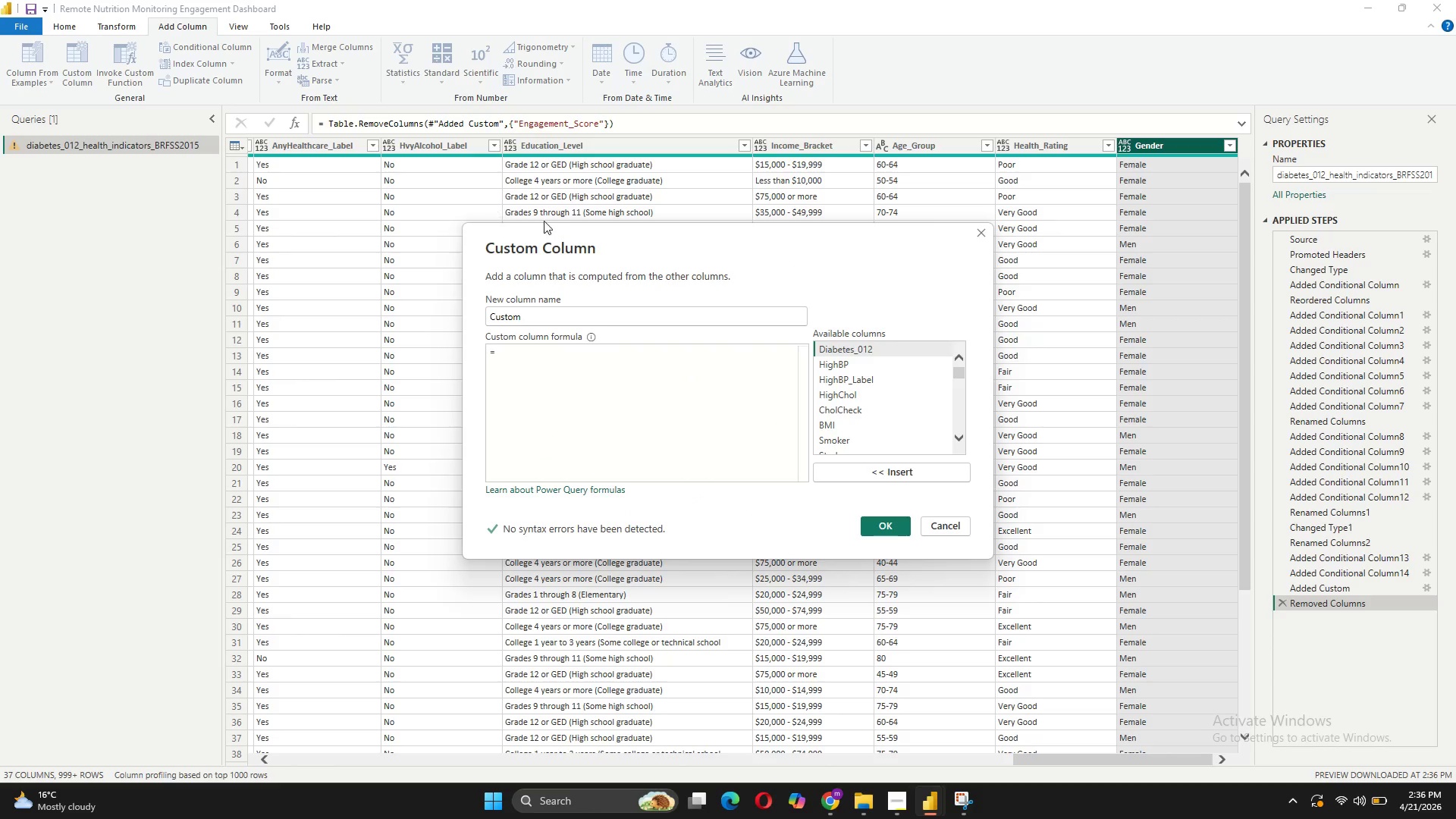 
left_click_drag(start_coordinate=[526, 315], to_coordinate=[473, 315])
 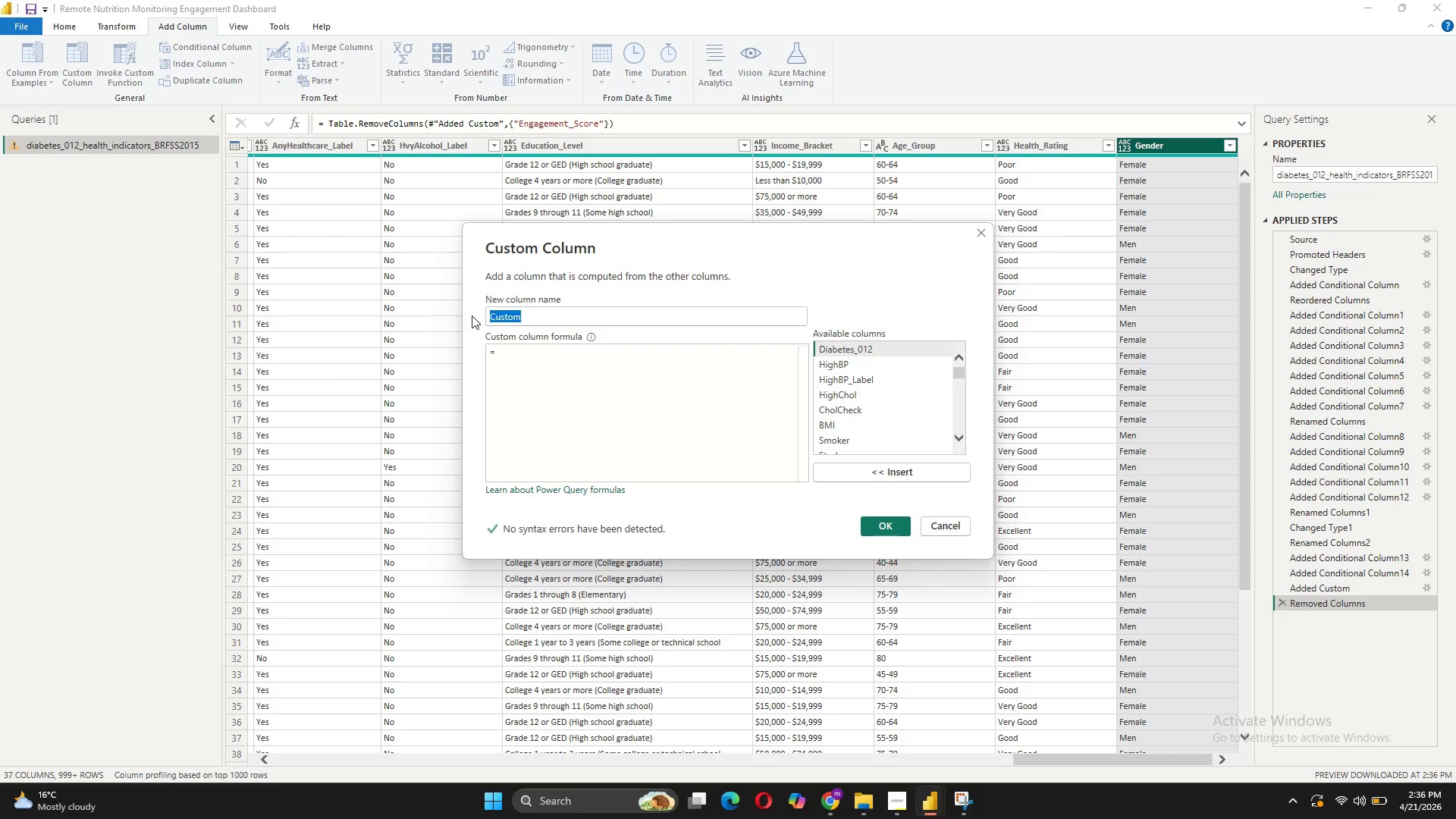 
type(Engagement+Score)
 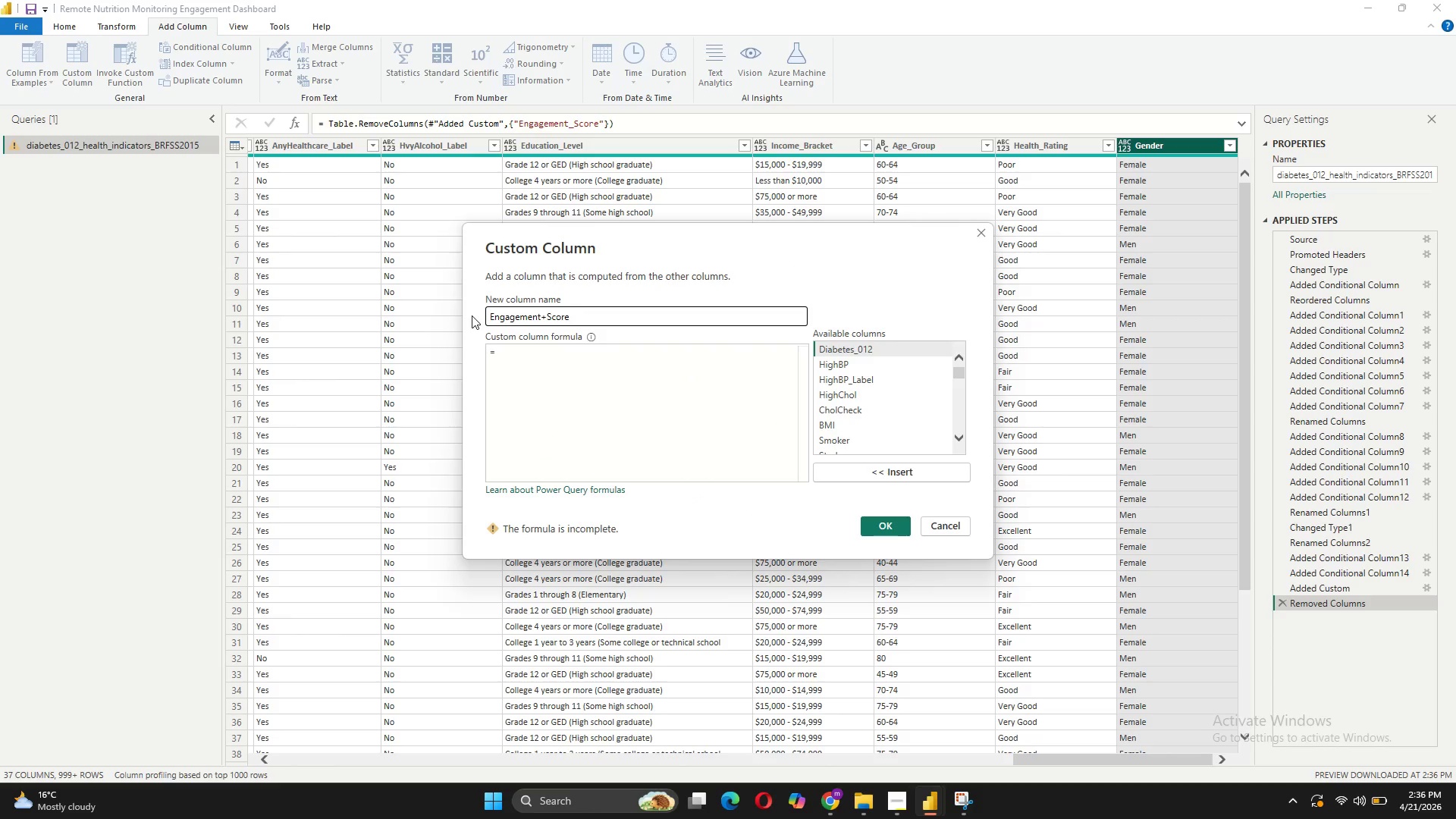 
left_click([544, 359])
 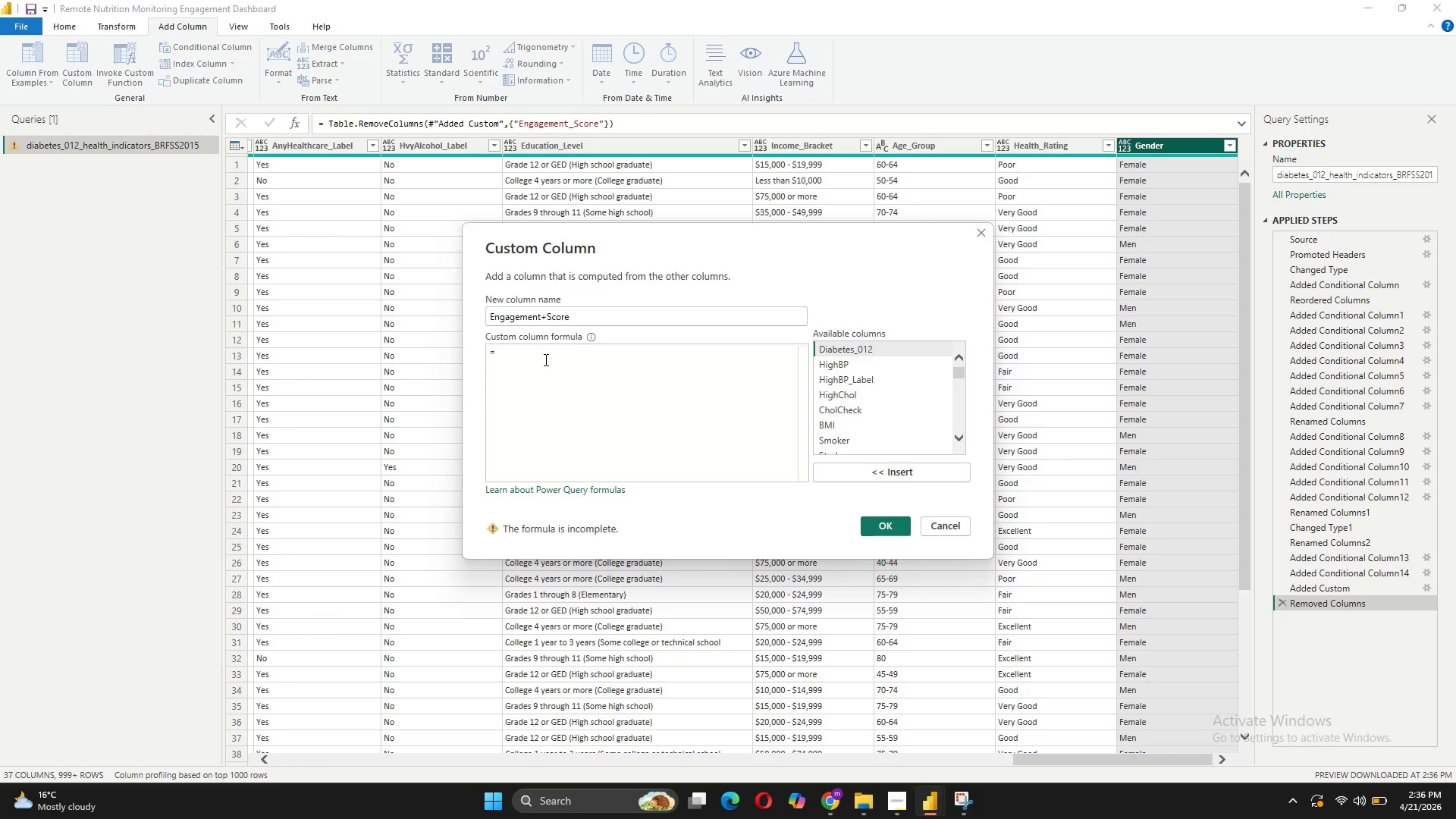 
type(())
 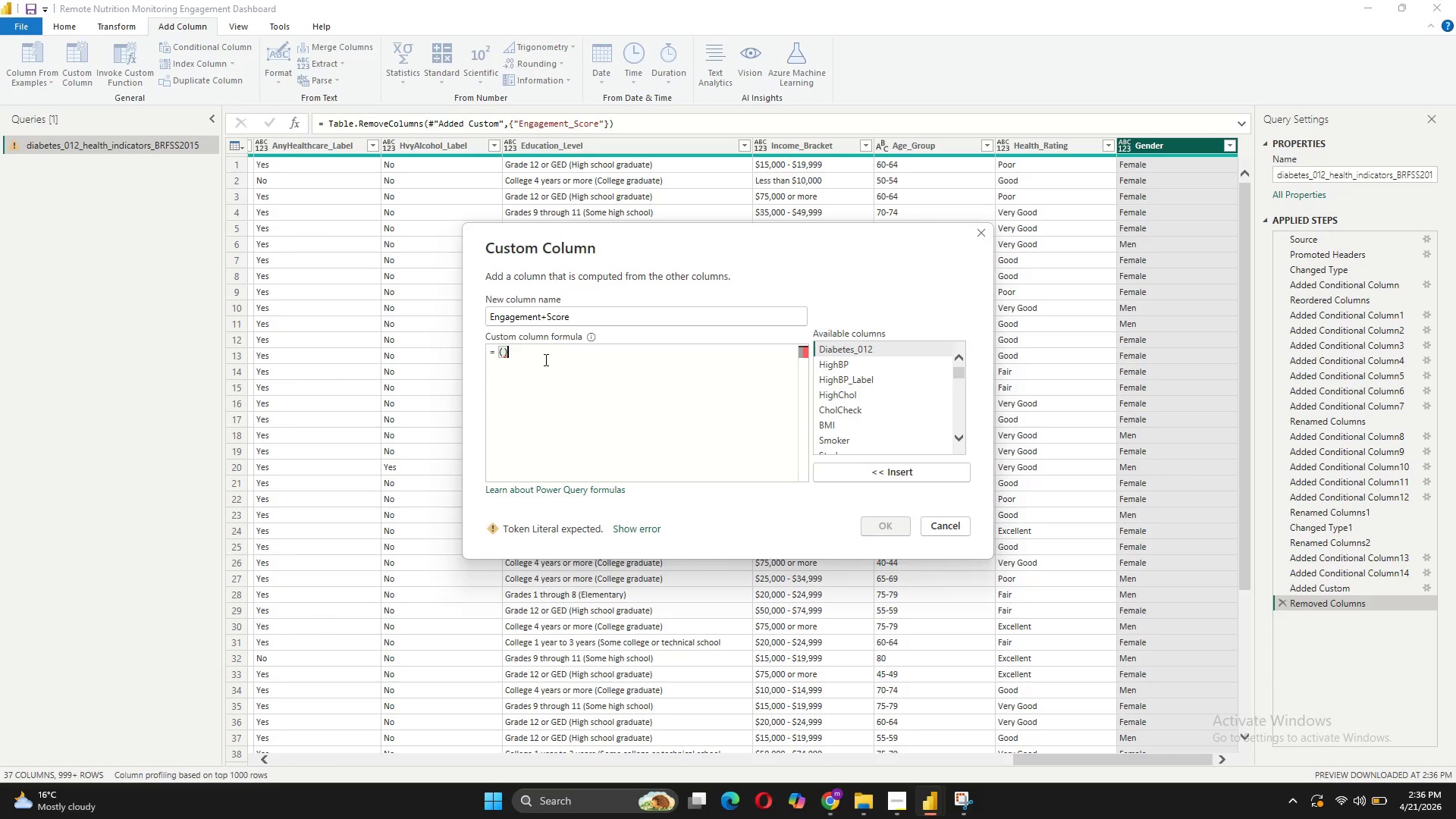 
key(ArrowLeft)
 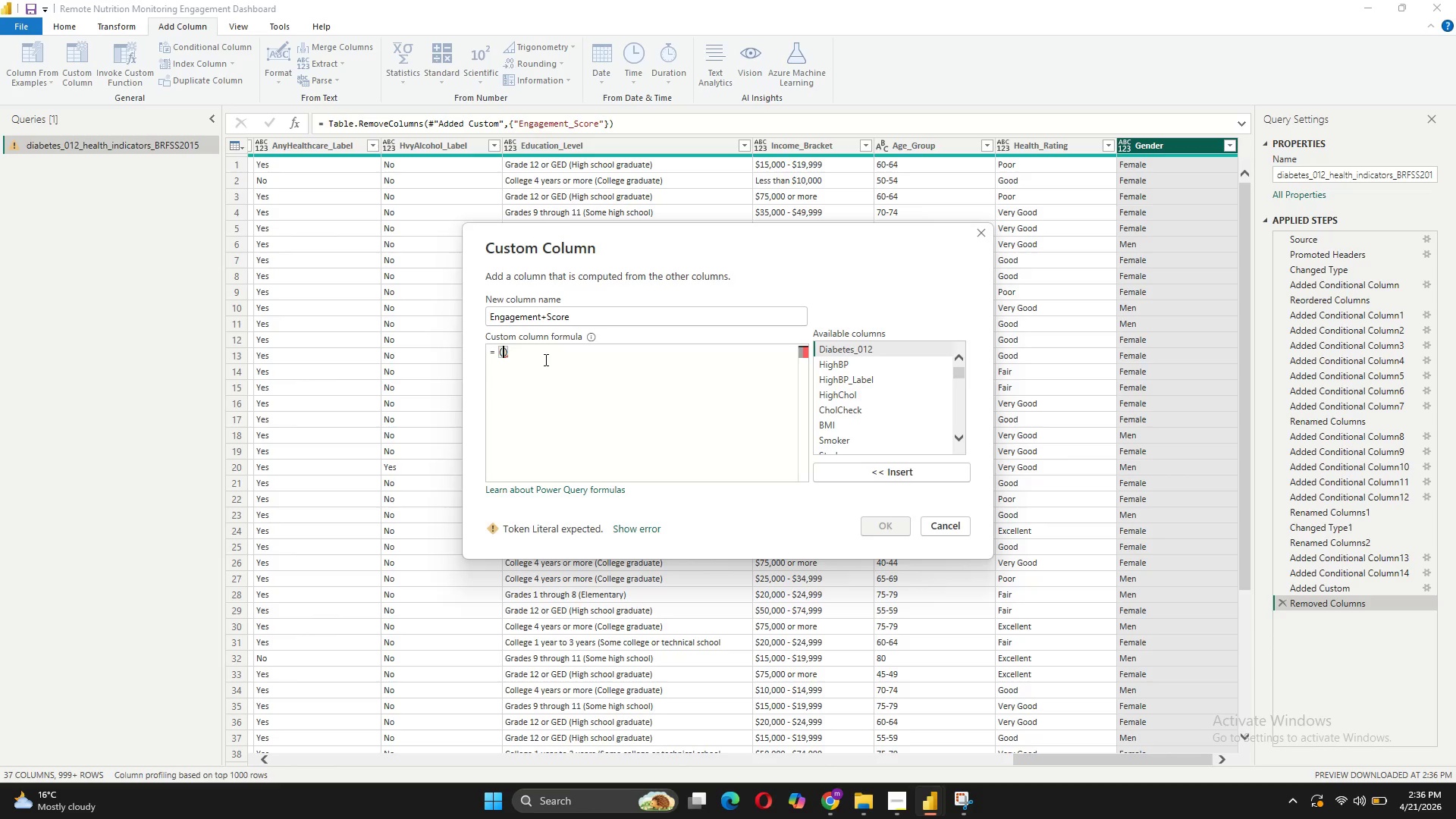 
type(if [Fruits] = 1 then 1 else 0)
 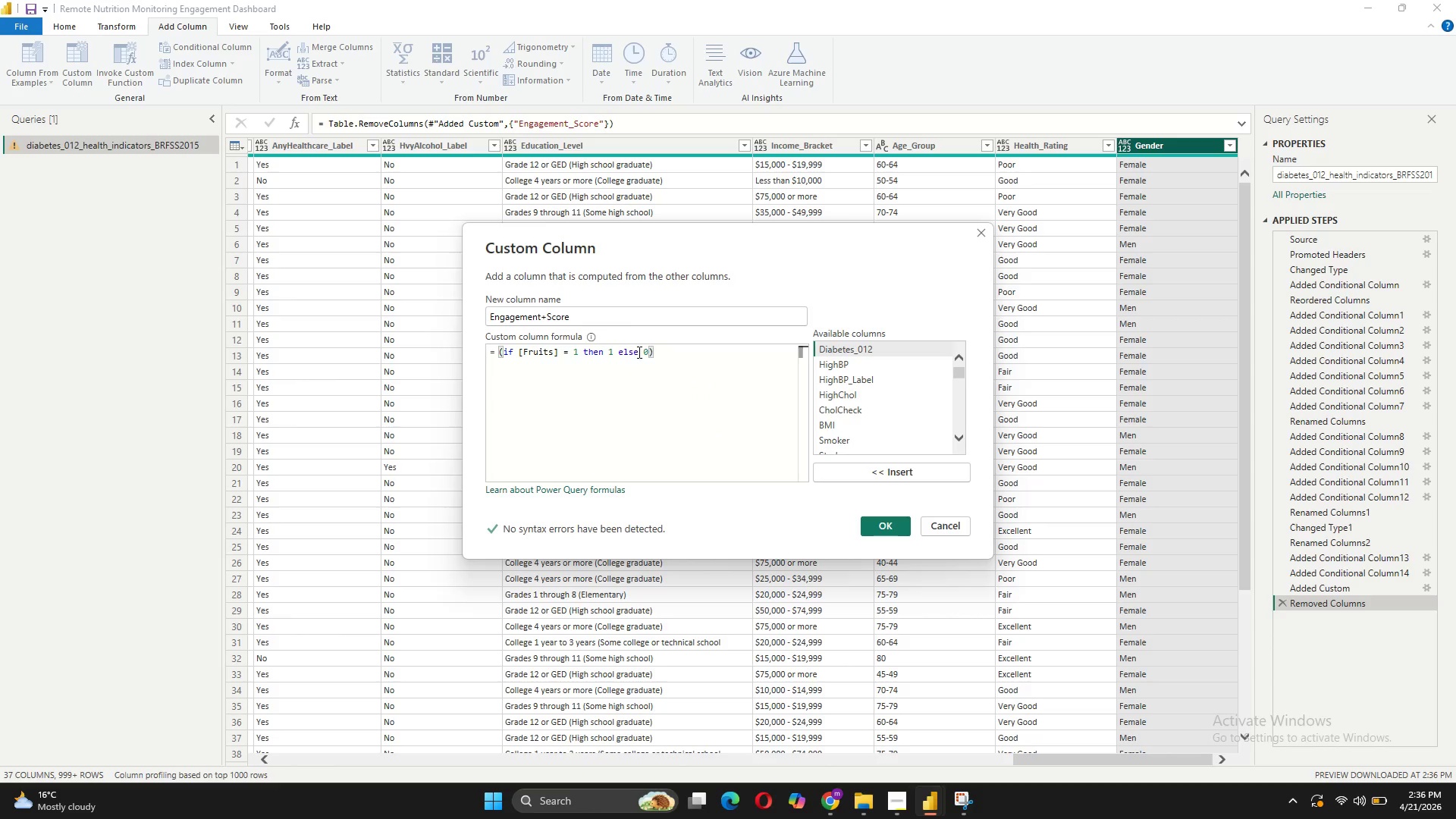 
left_click_drag(start_coordinate=[672, 353], to_coordinate=[497, 350])
 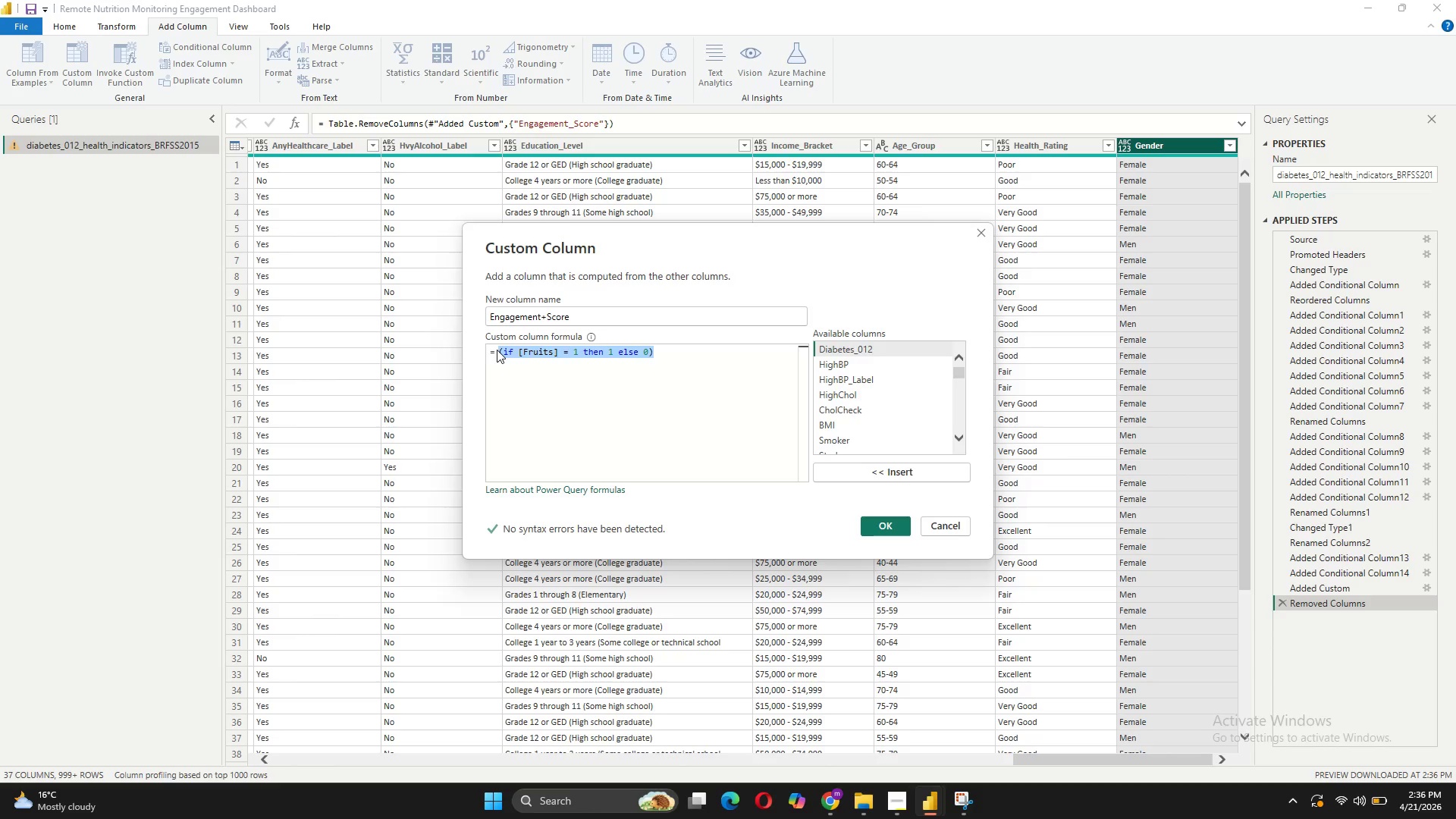 
key(Control+C)
 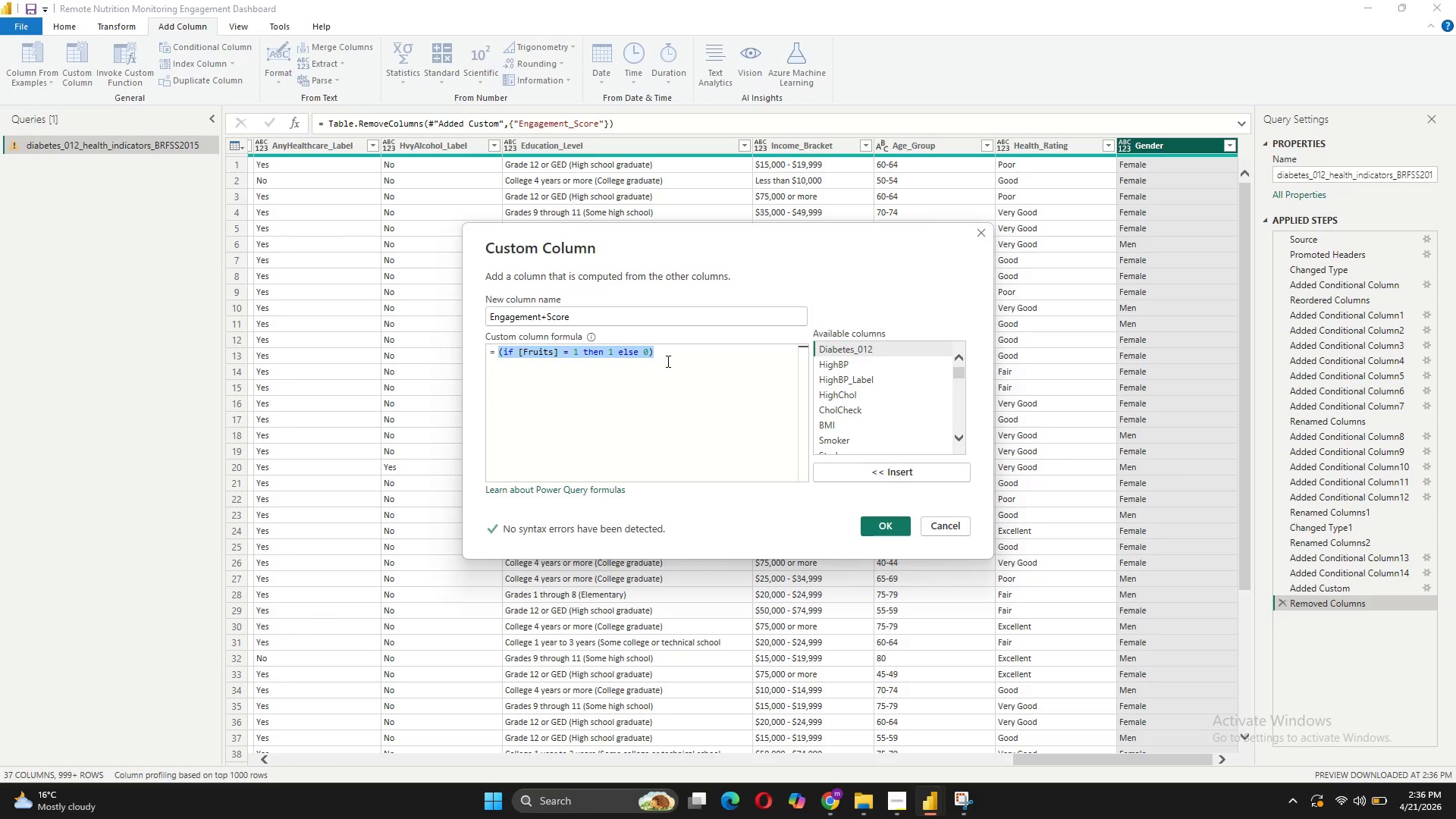 
left_click([670, 359])
 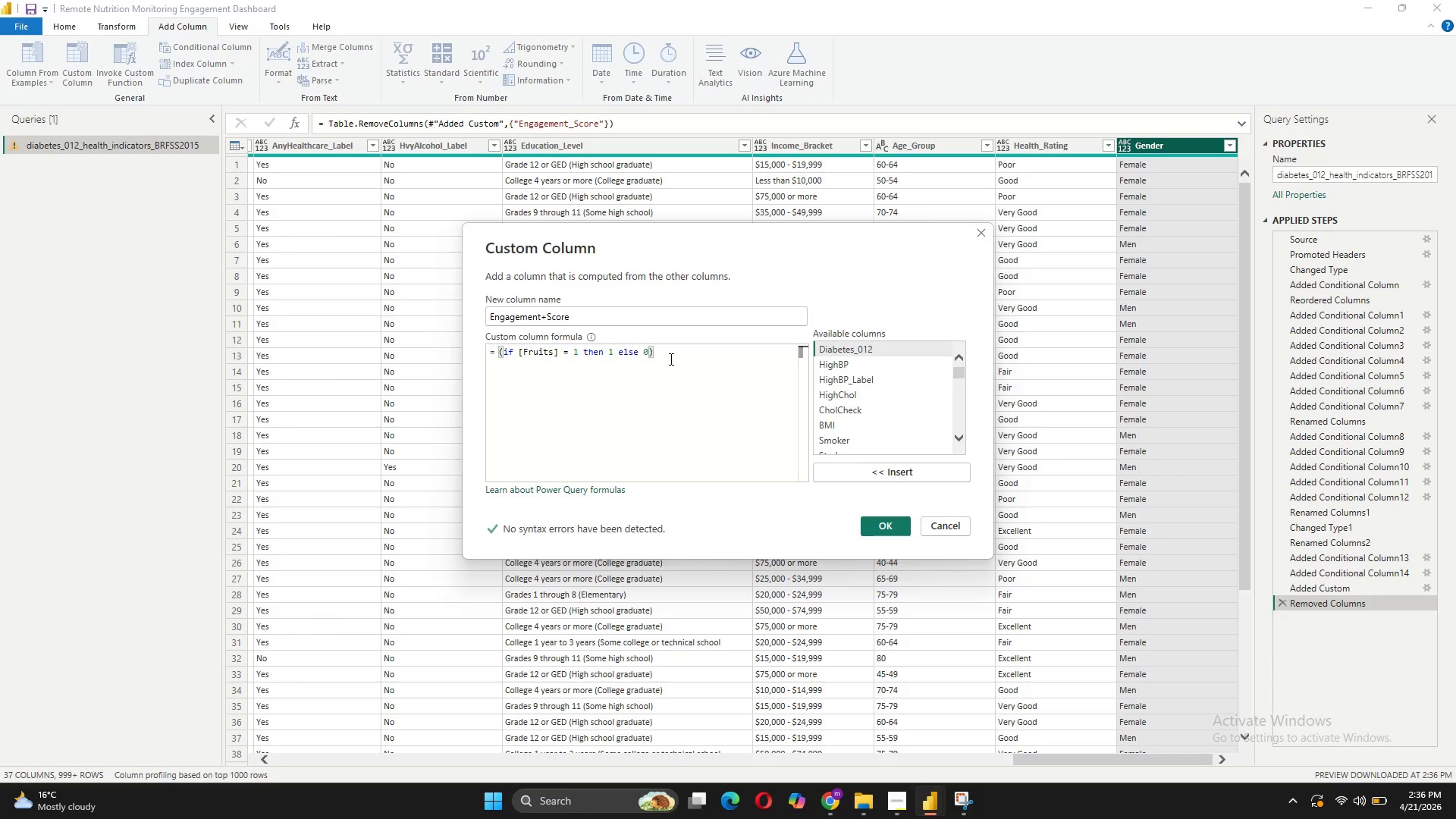 
key(Shift+ShiftRight)
 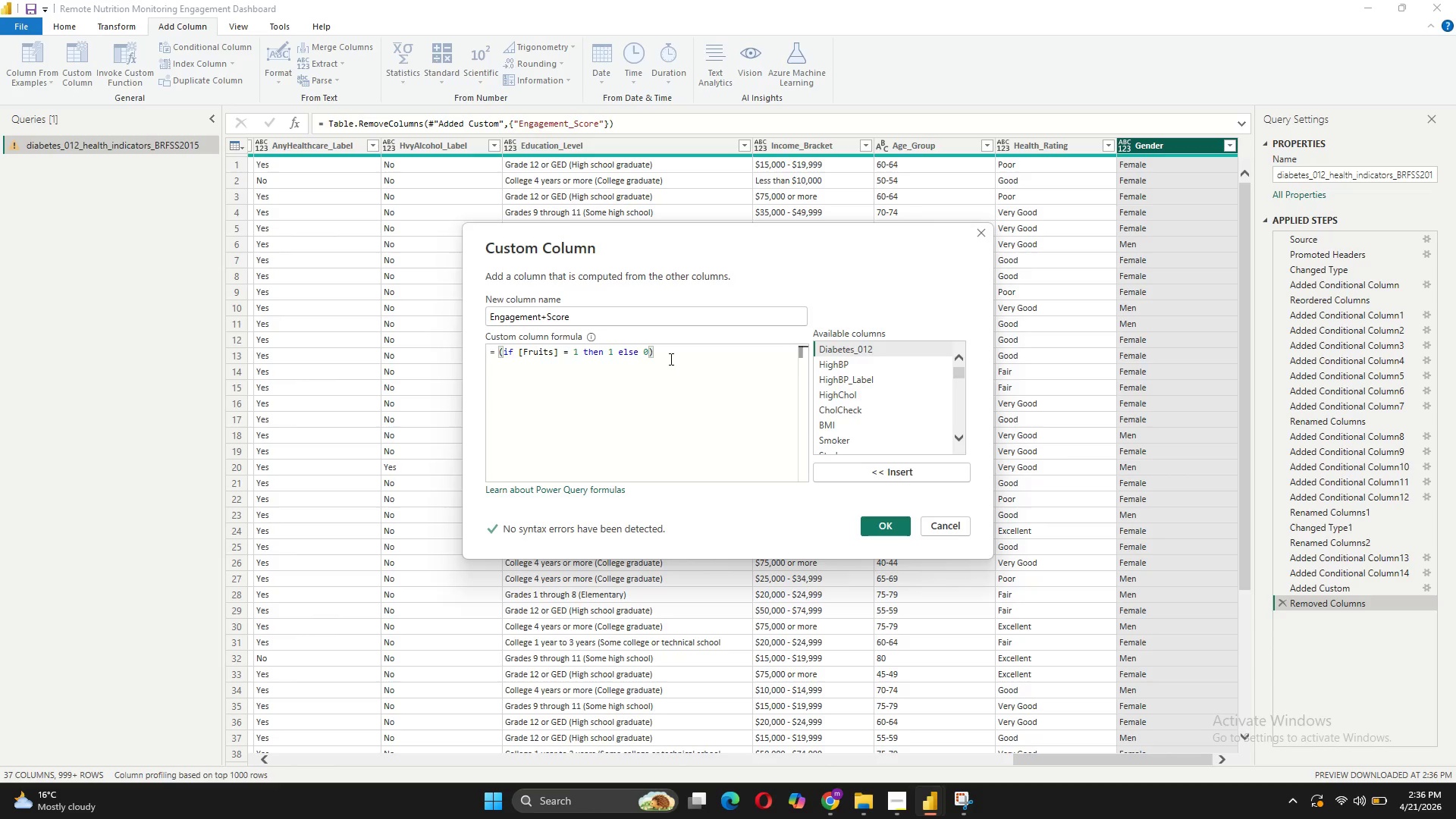 
key(Shift+Enter)
 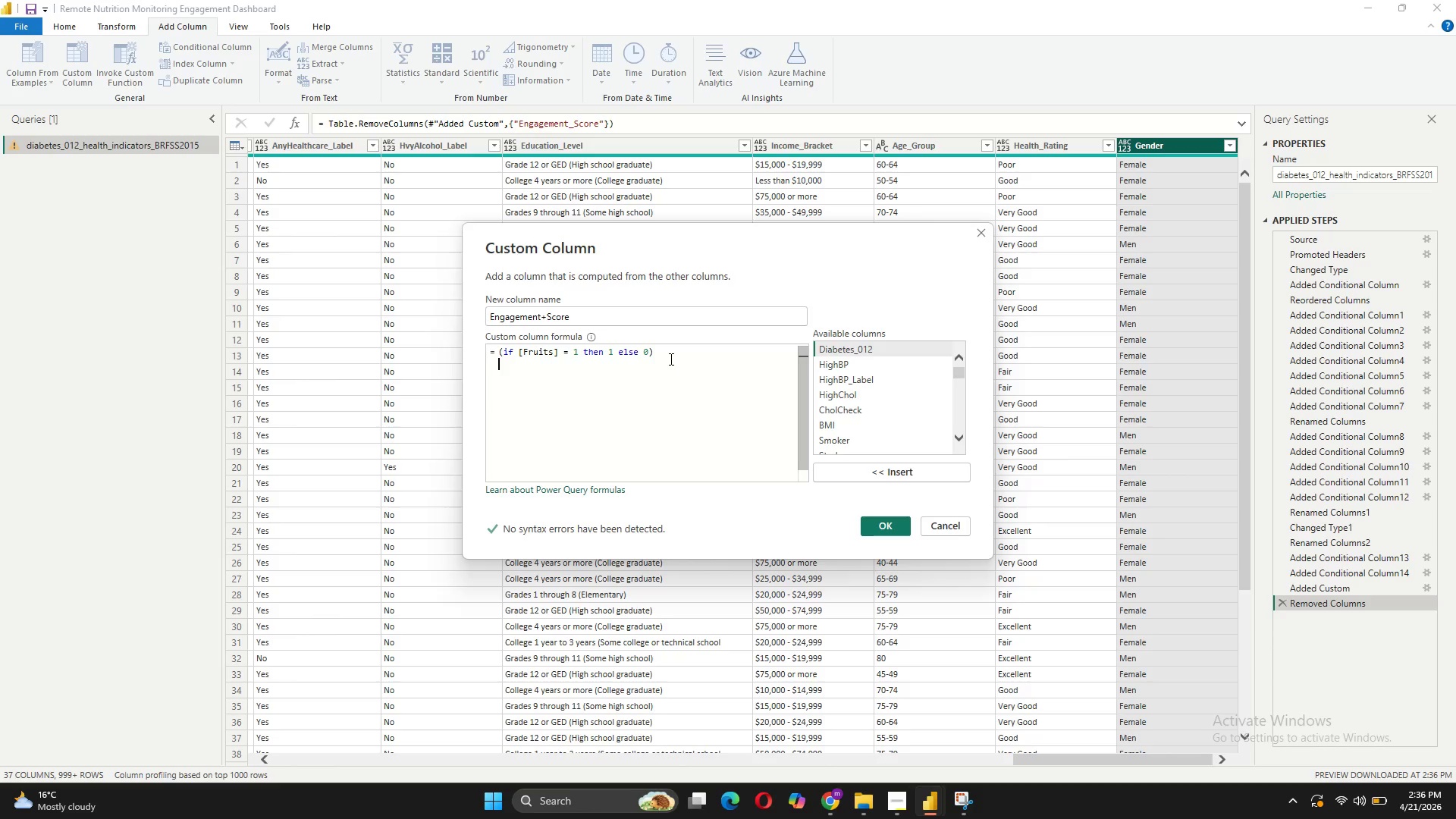 
key(Control+V)
 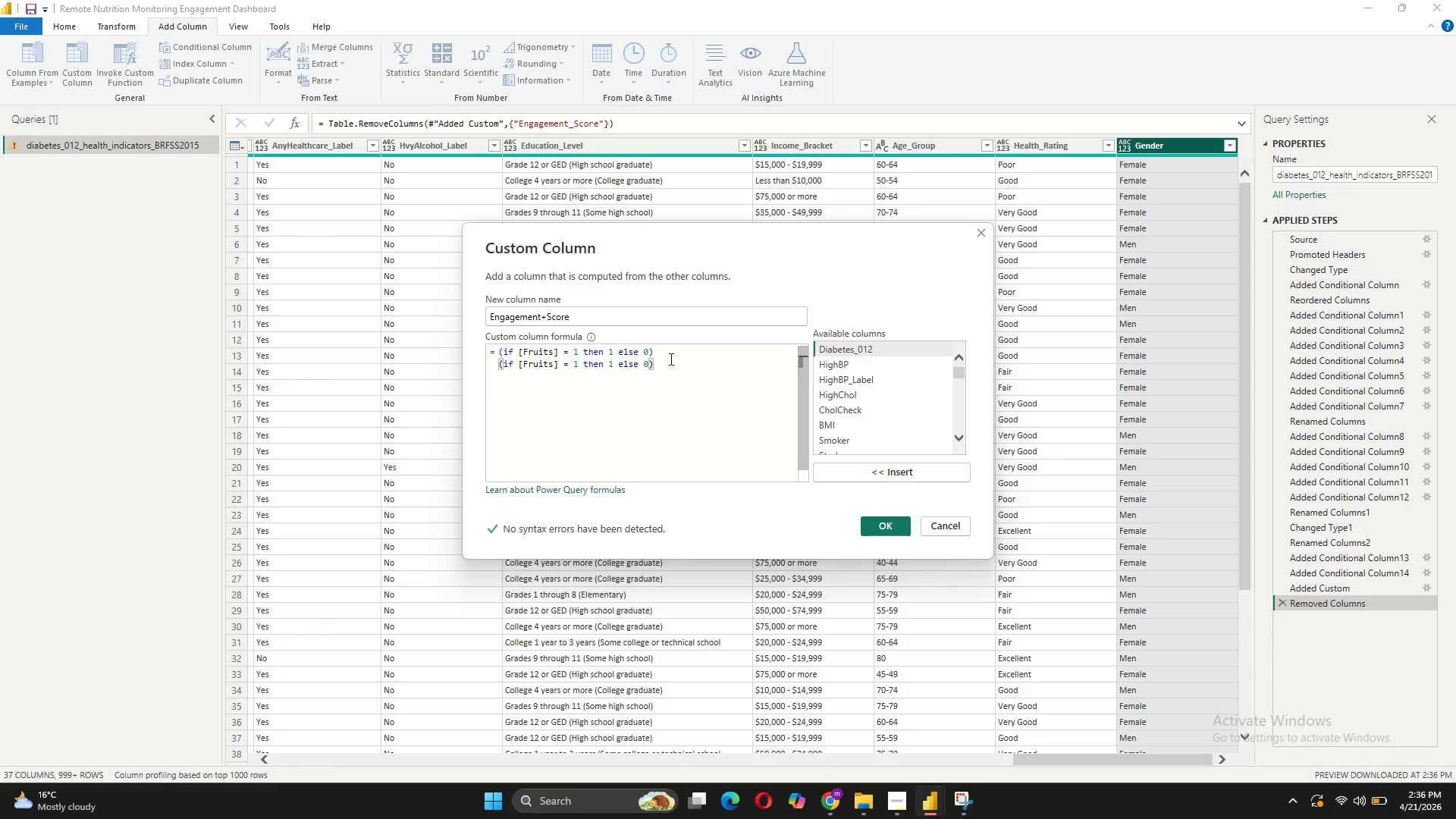 
key(Shift+ShiftRight)
 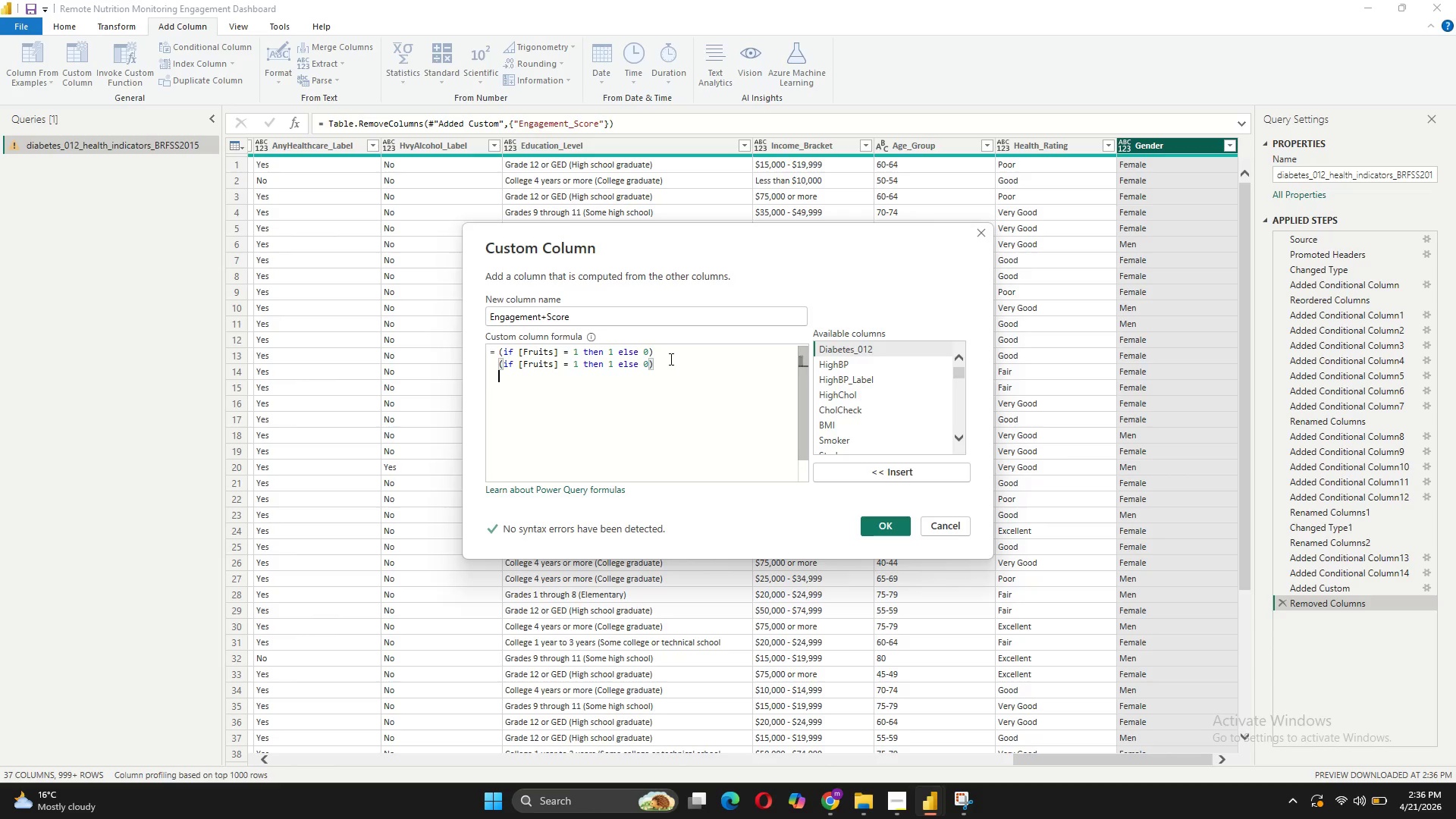 
key(Shift+Enter)
 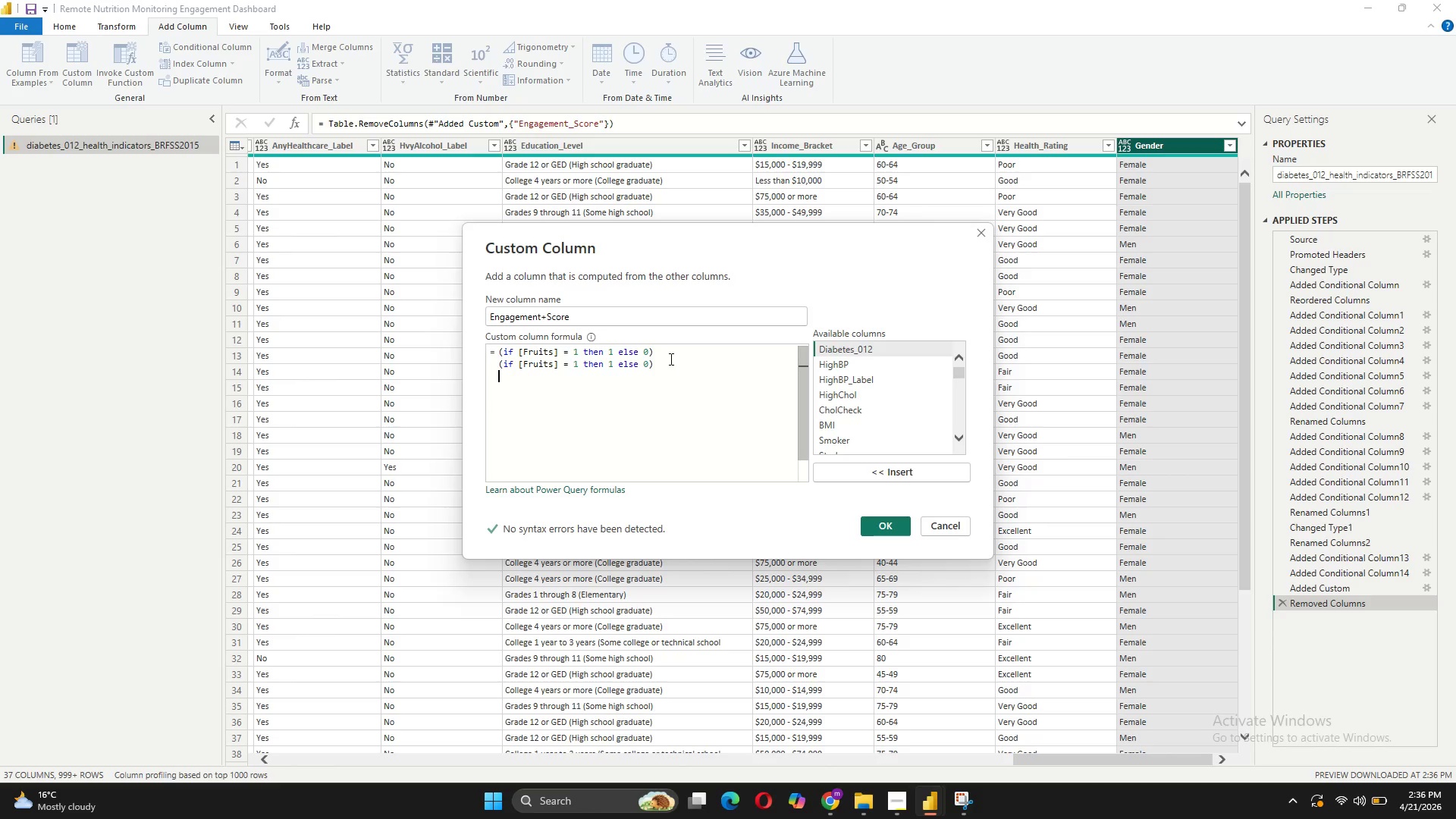 
key(Control+V)
 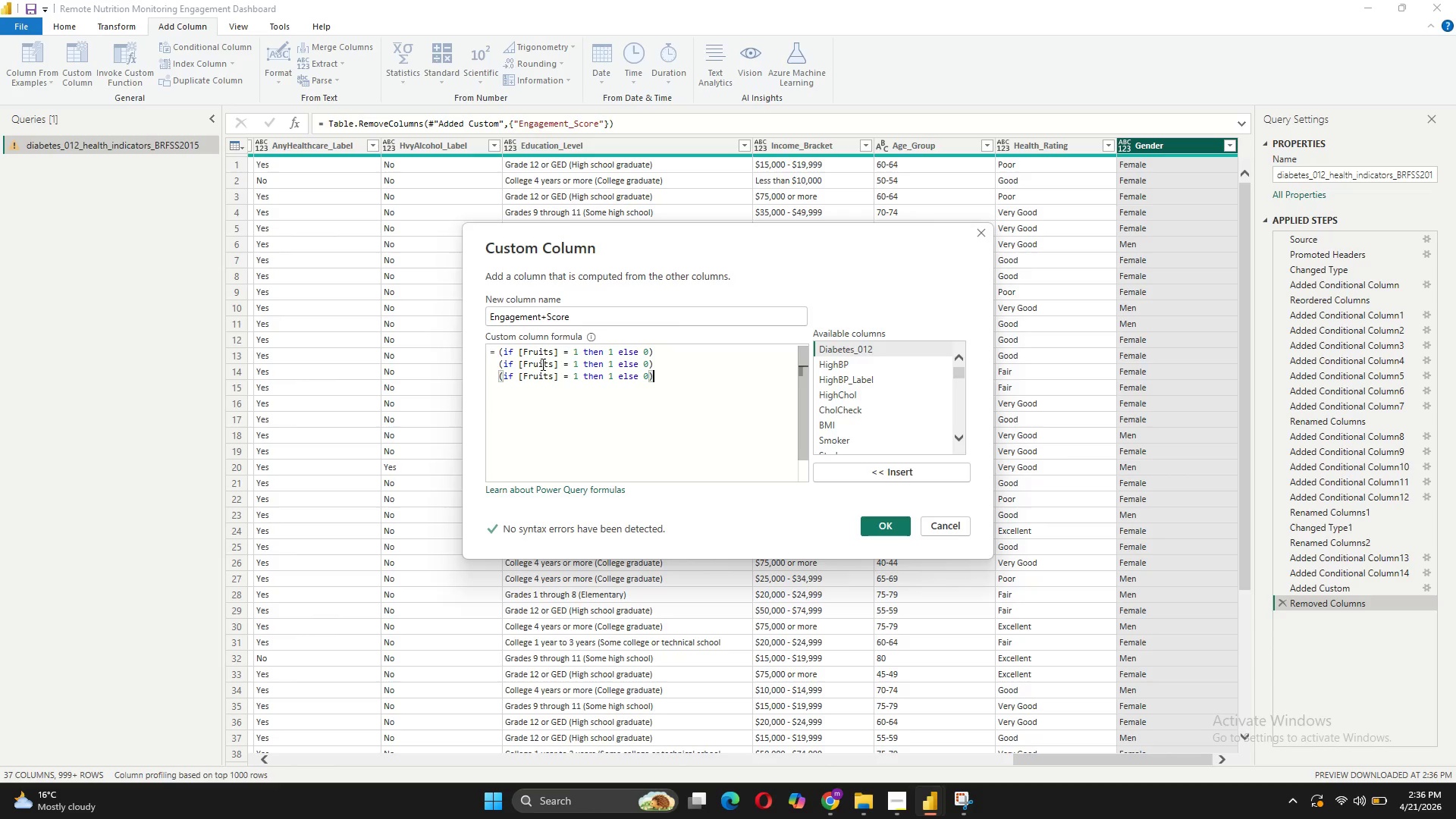 
left_click([548, 362])
 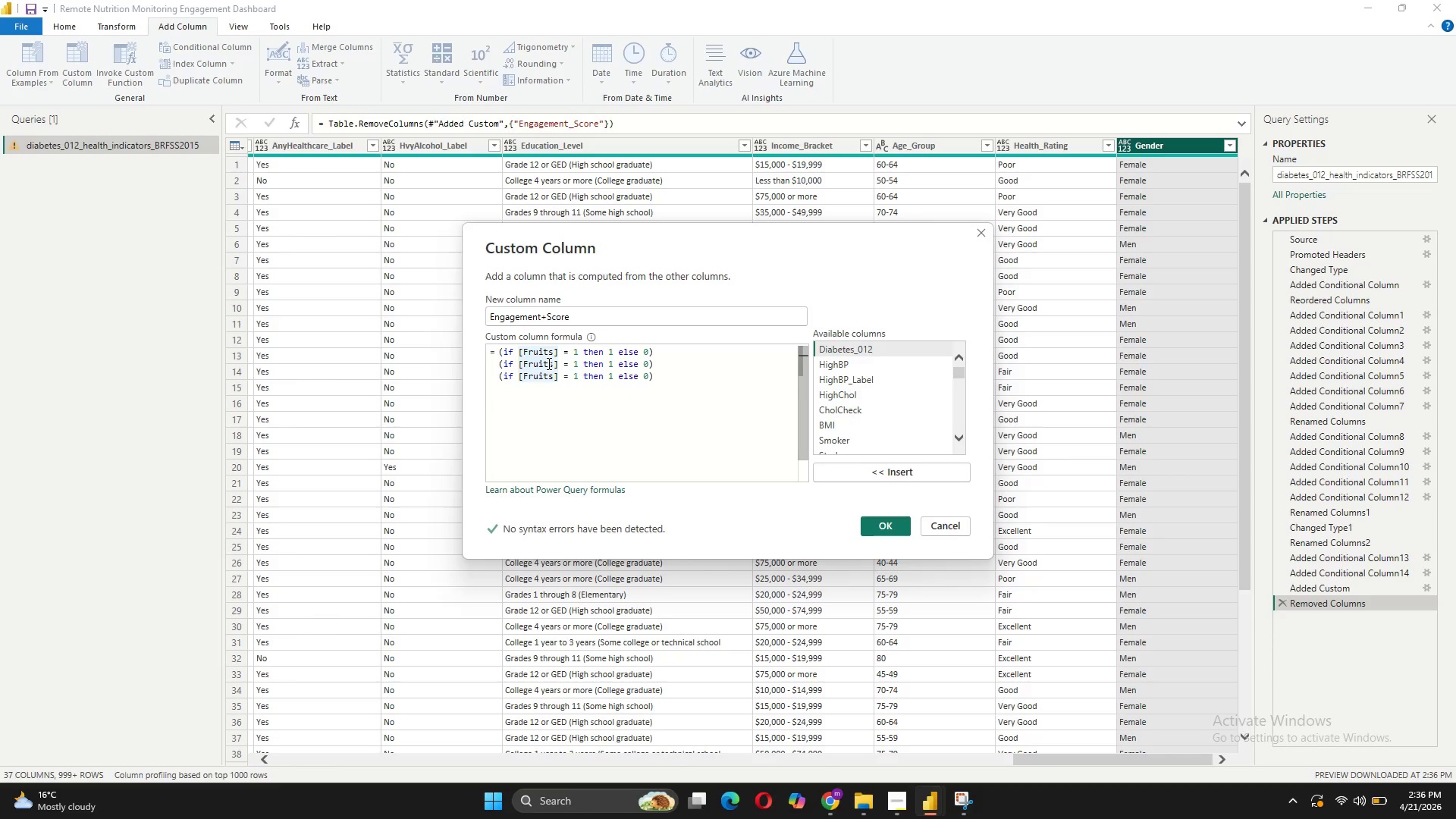 
key(Backspace)
key(Backspace)
key(Backspace)
key(Backspace)
key(Backspace)
type(Veggie)
 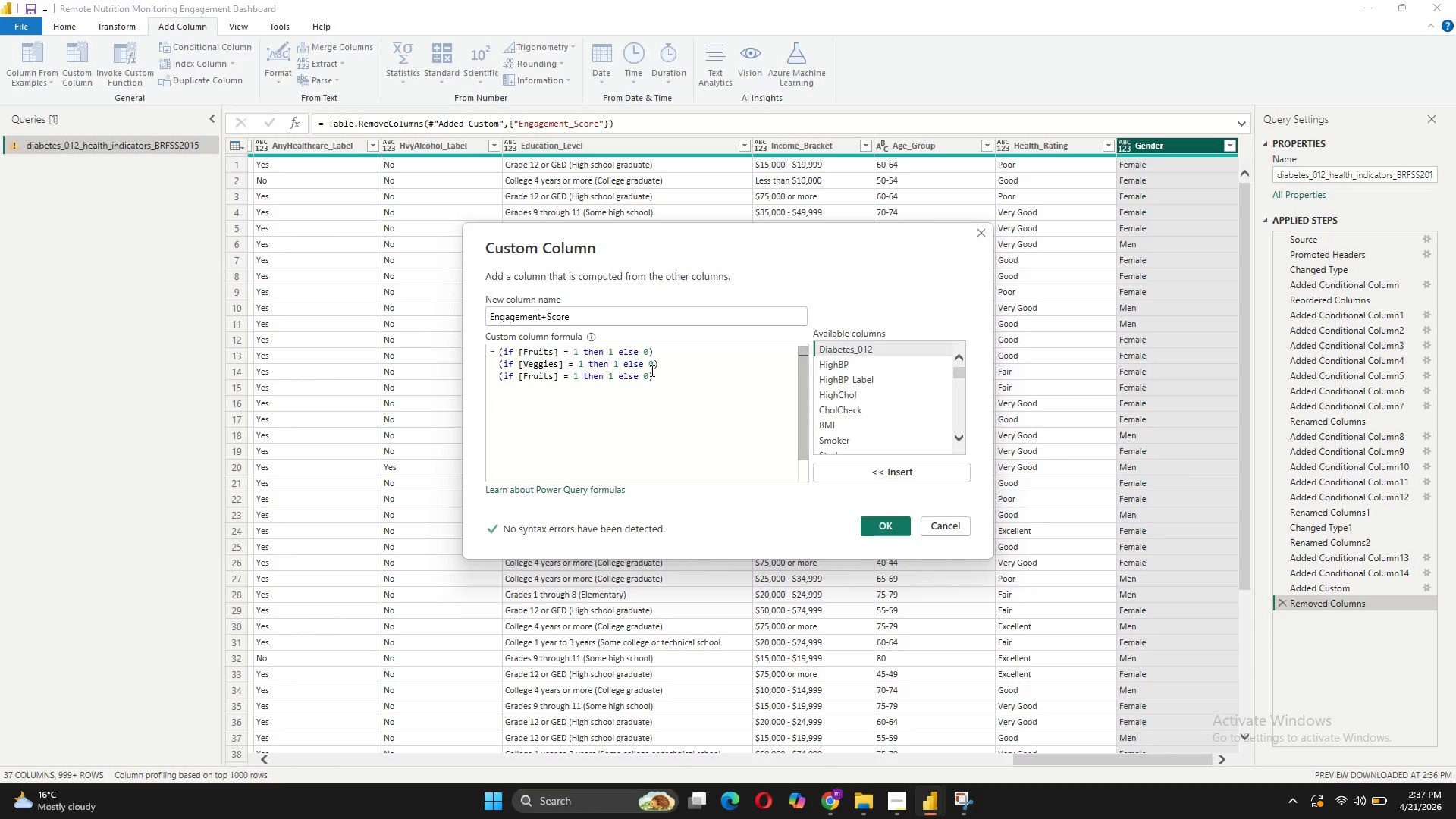 
wait(5.12)
 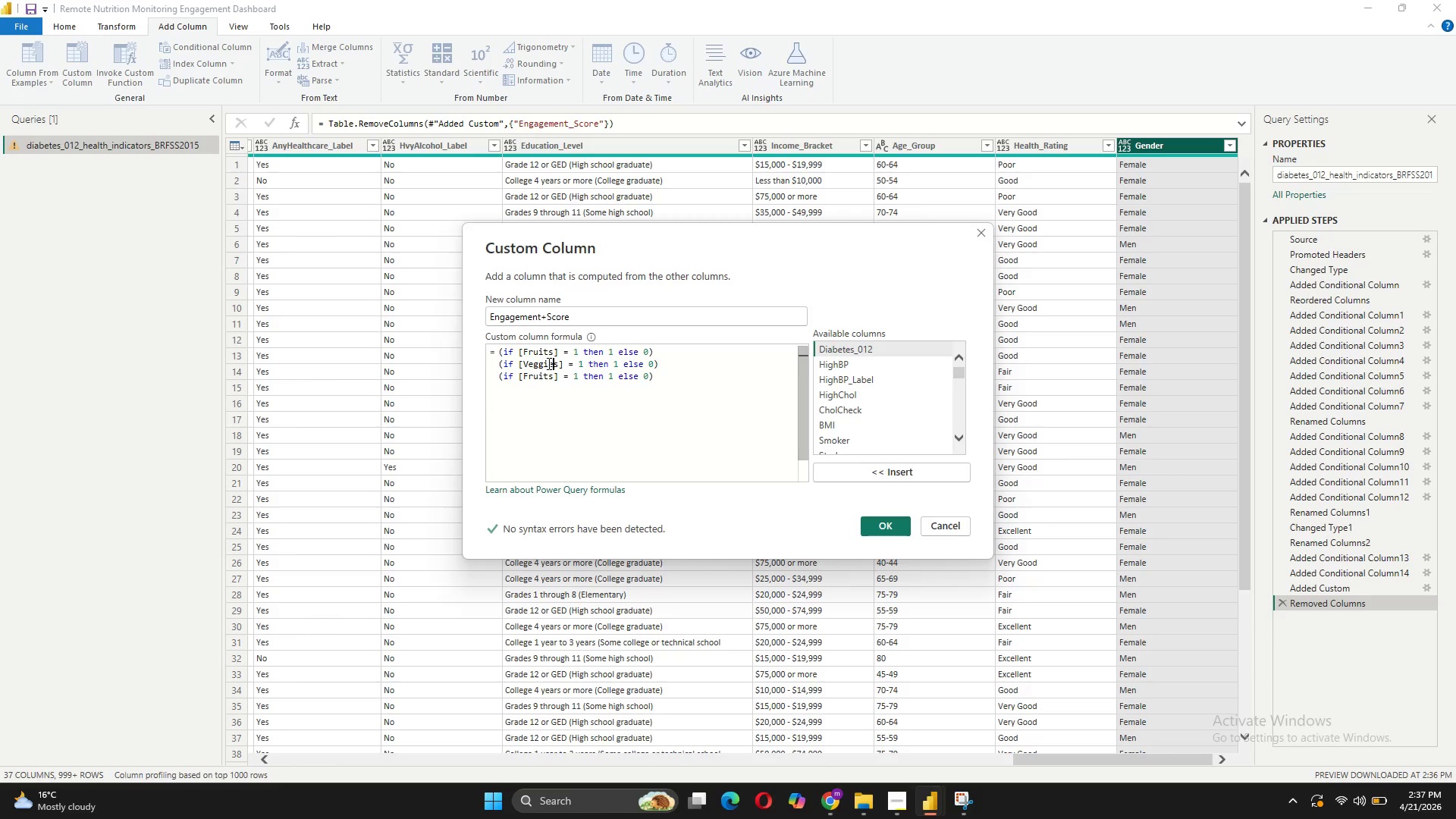 
left_click_drag(start_coordinate=[554, 372], to_coordinate=[522, 375])
 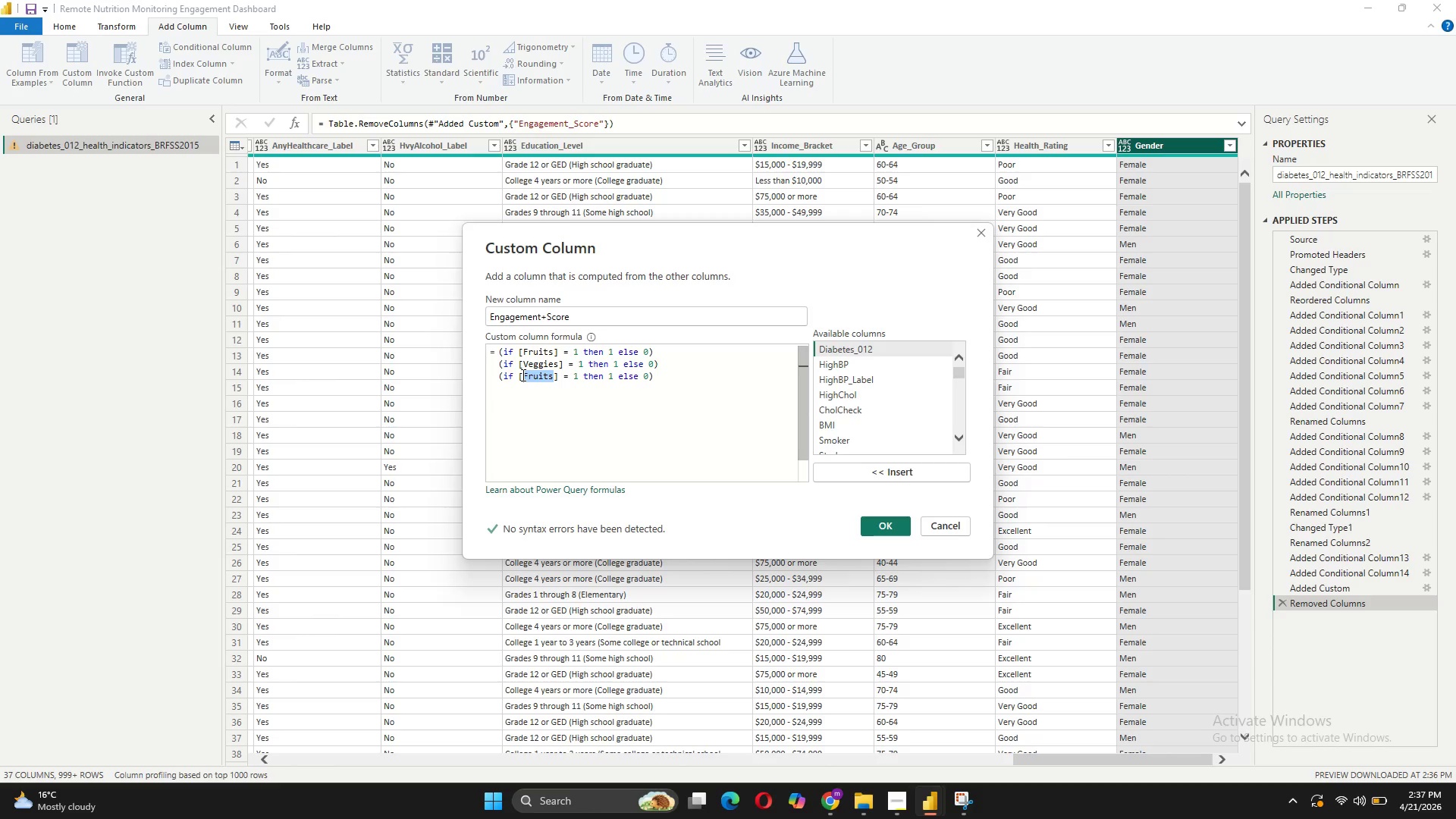 
type(PhysActivity)
 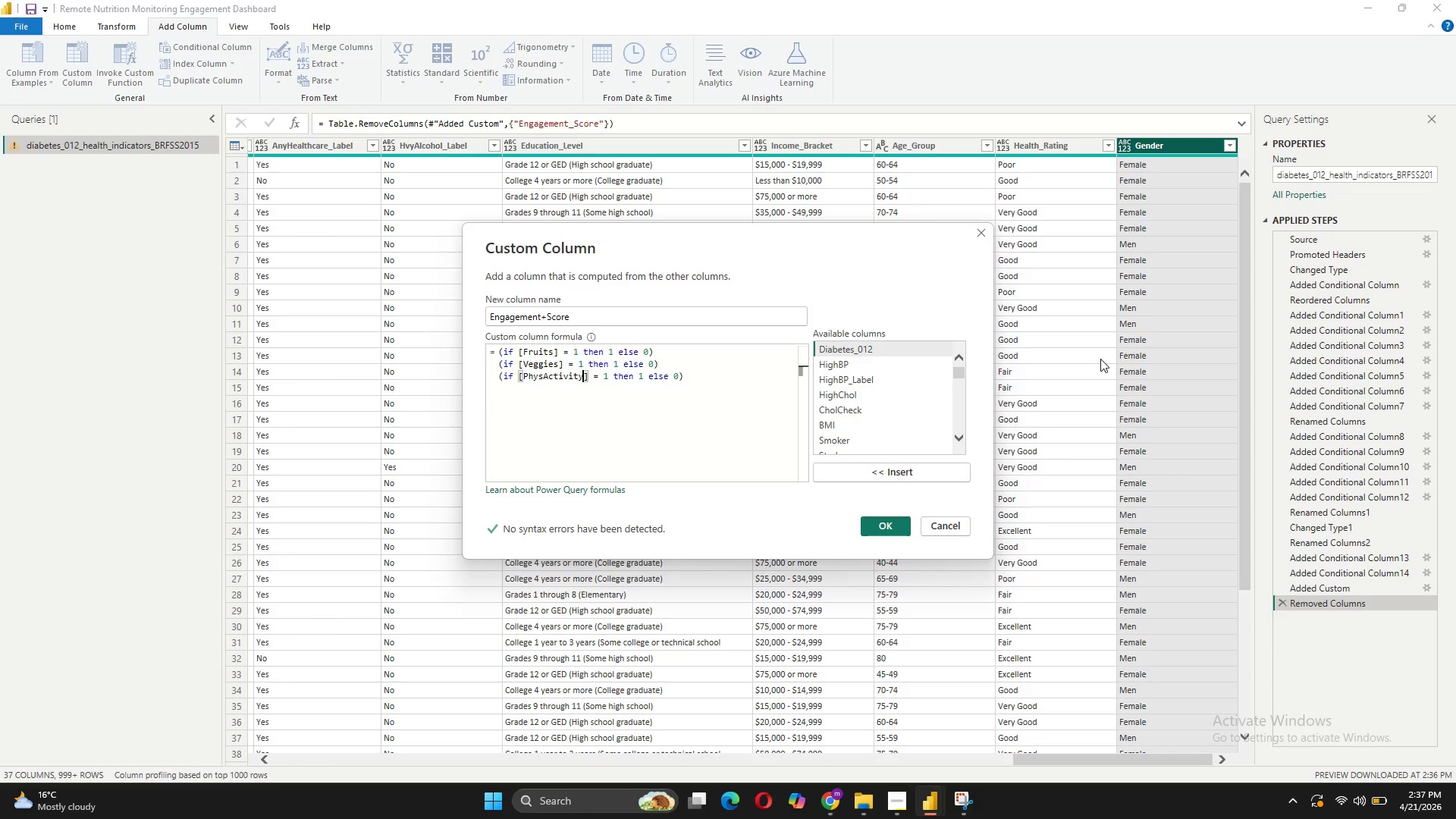 
left_click([673, 354])
 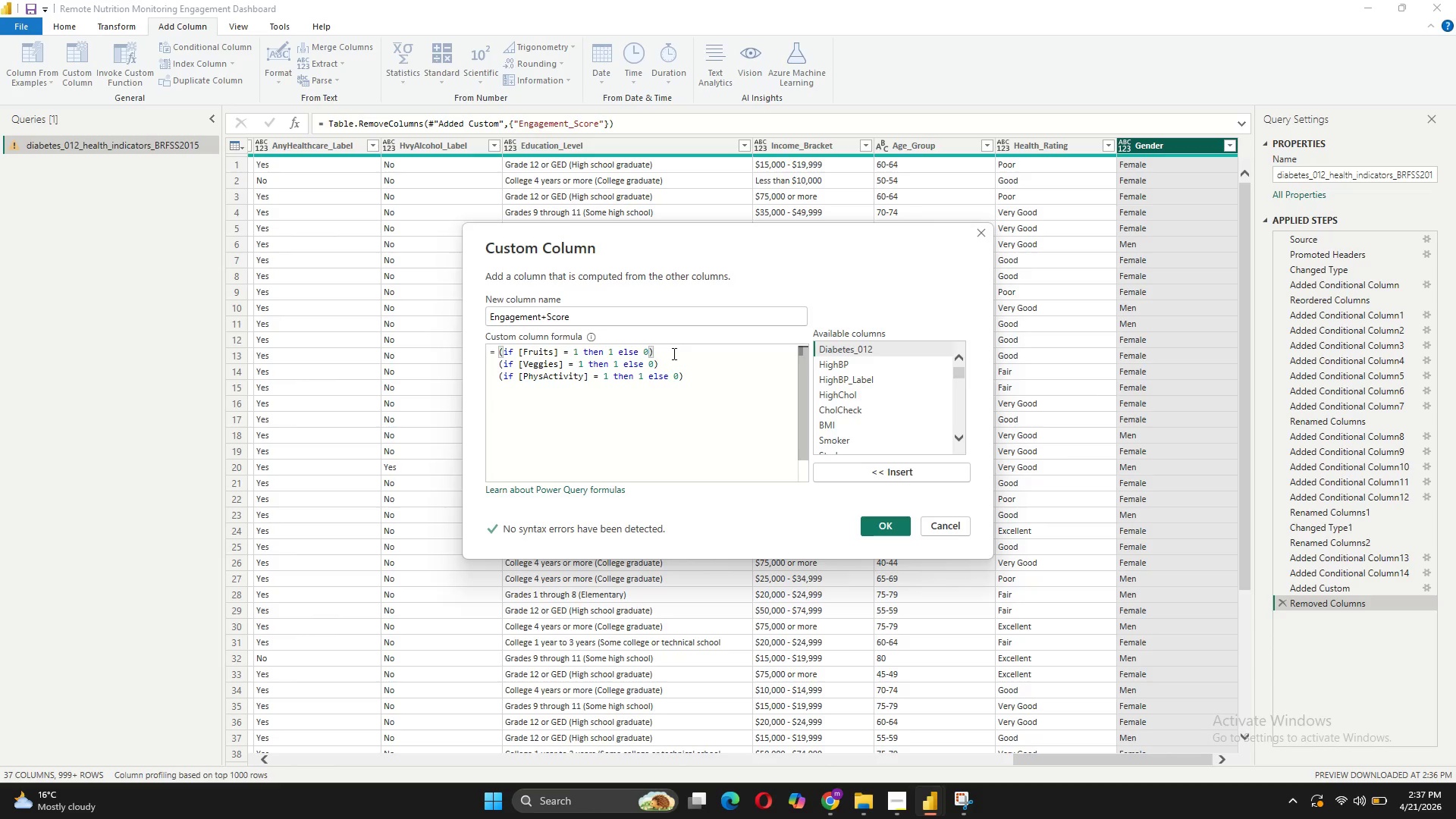 
key(Space)
 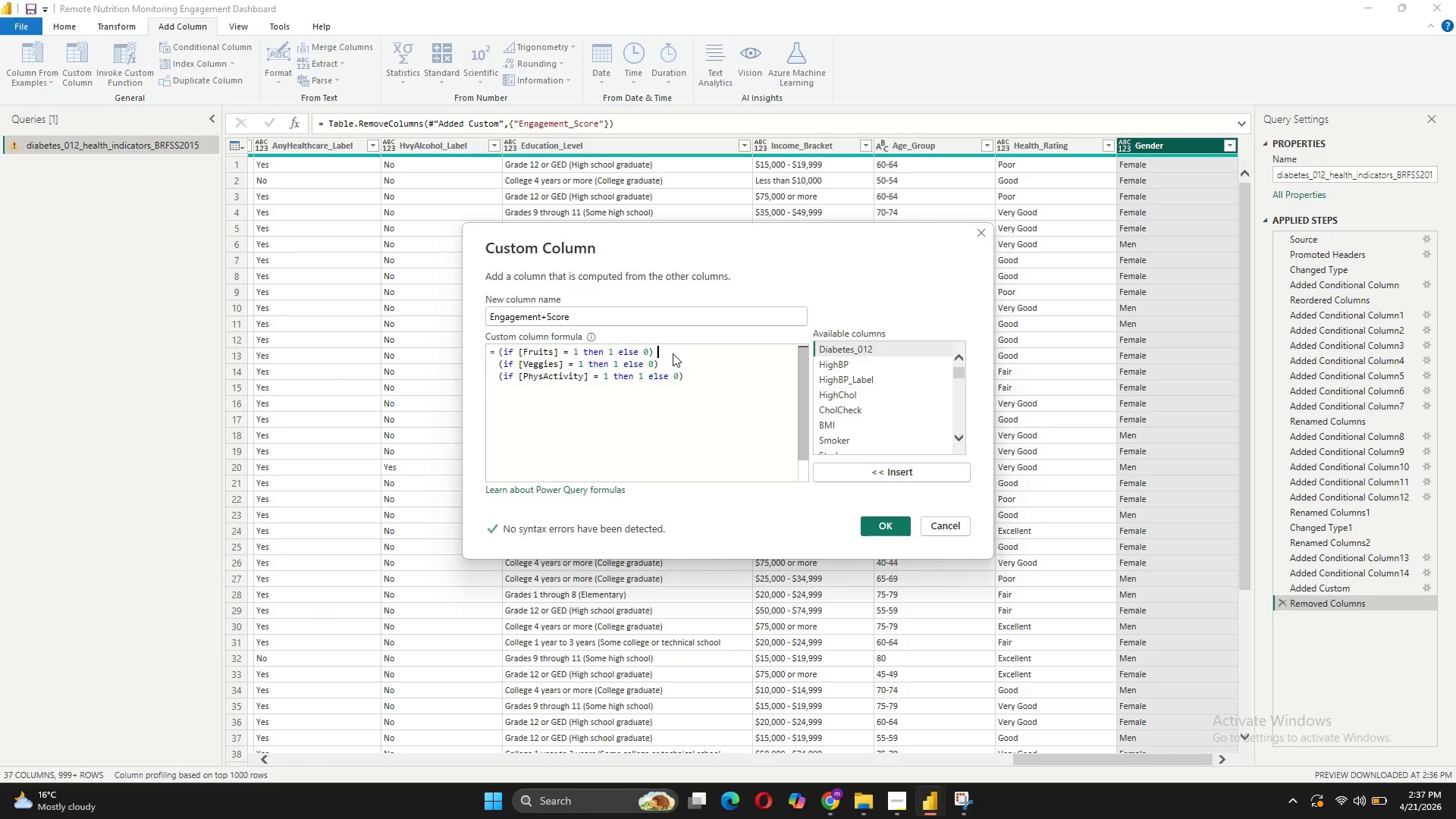 
key(Shift+Equal)
 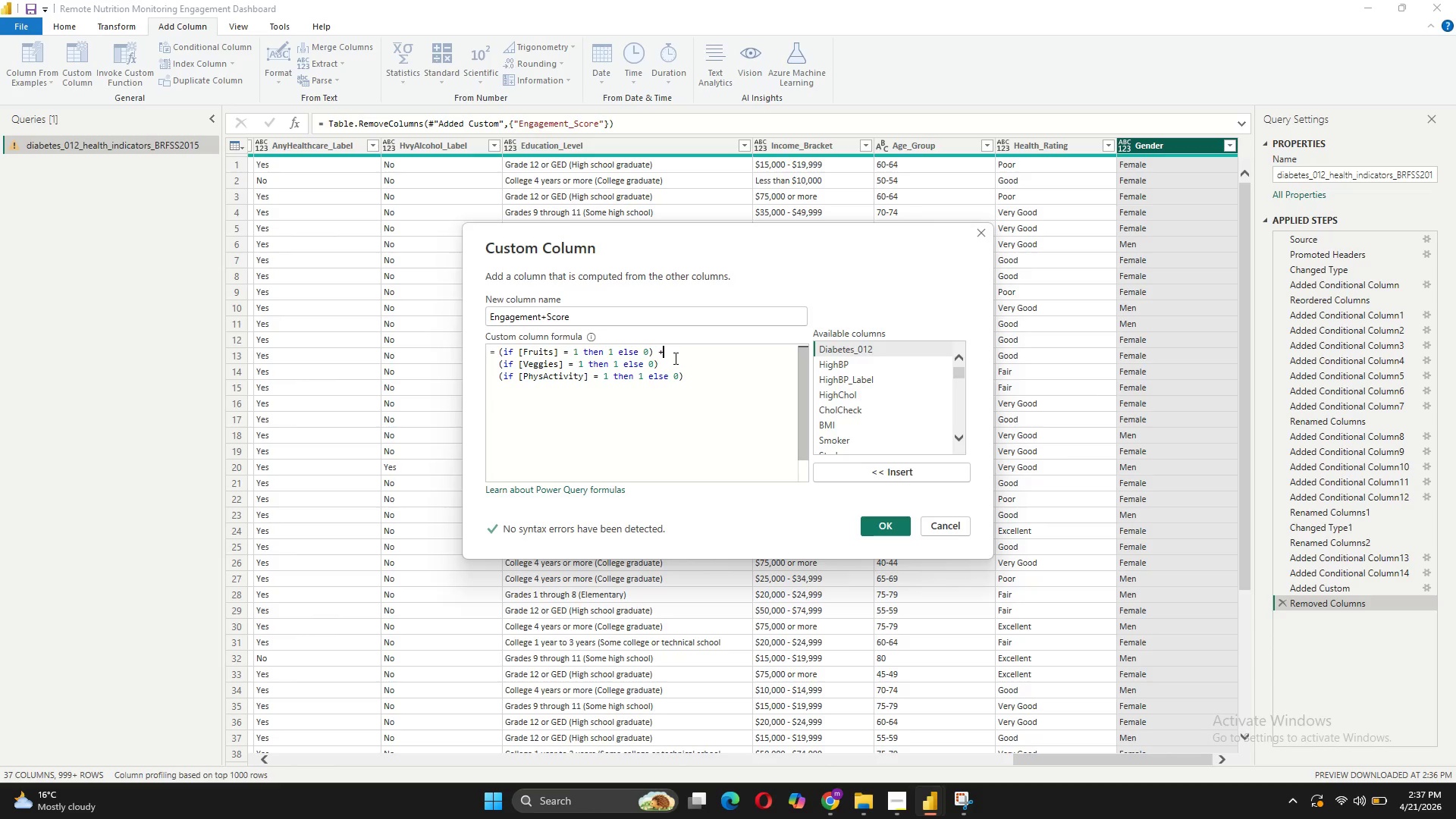 
left_click([674, 358])
 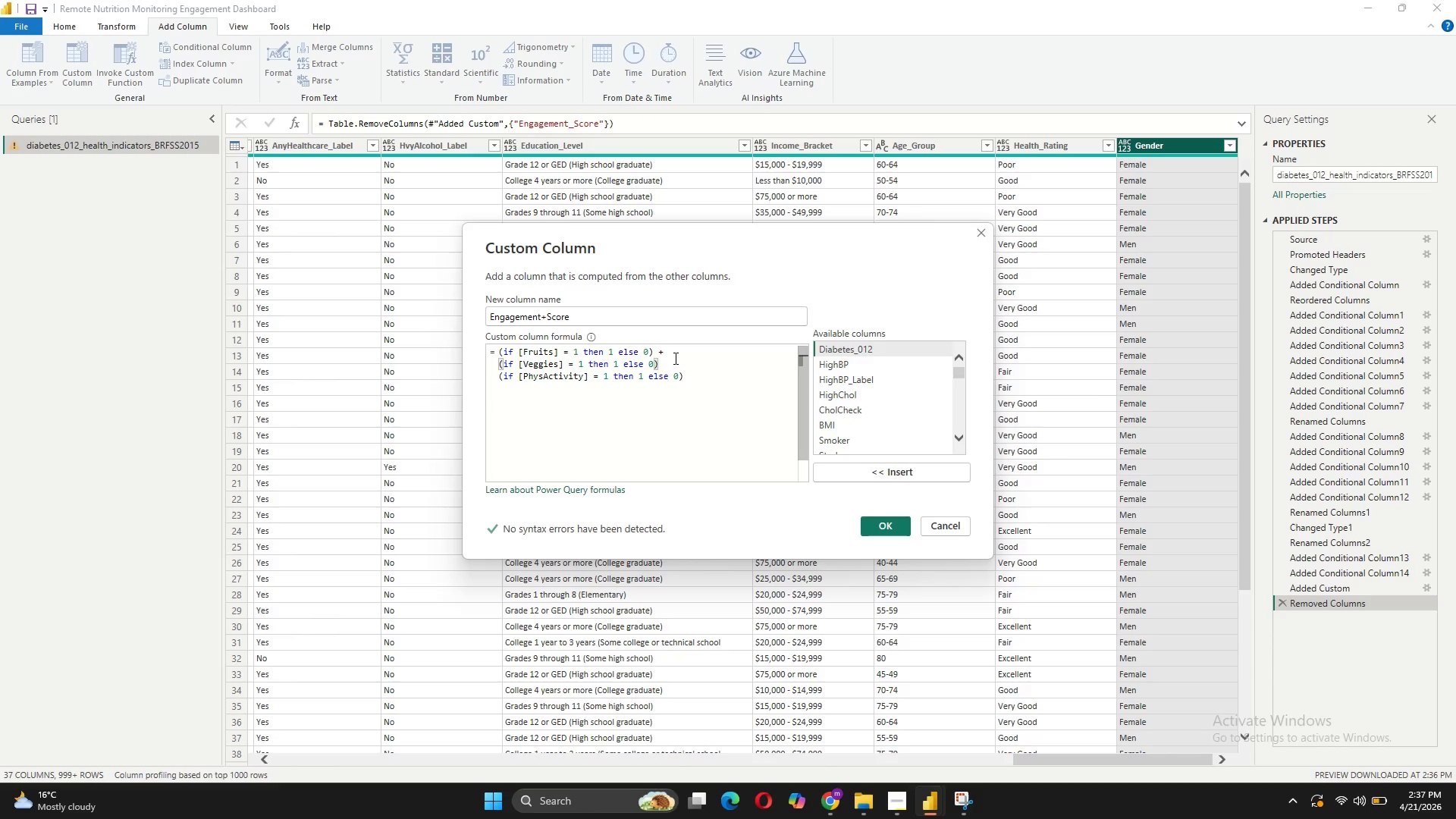 
key(Space)
 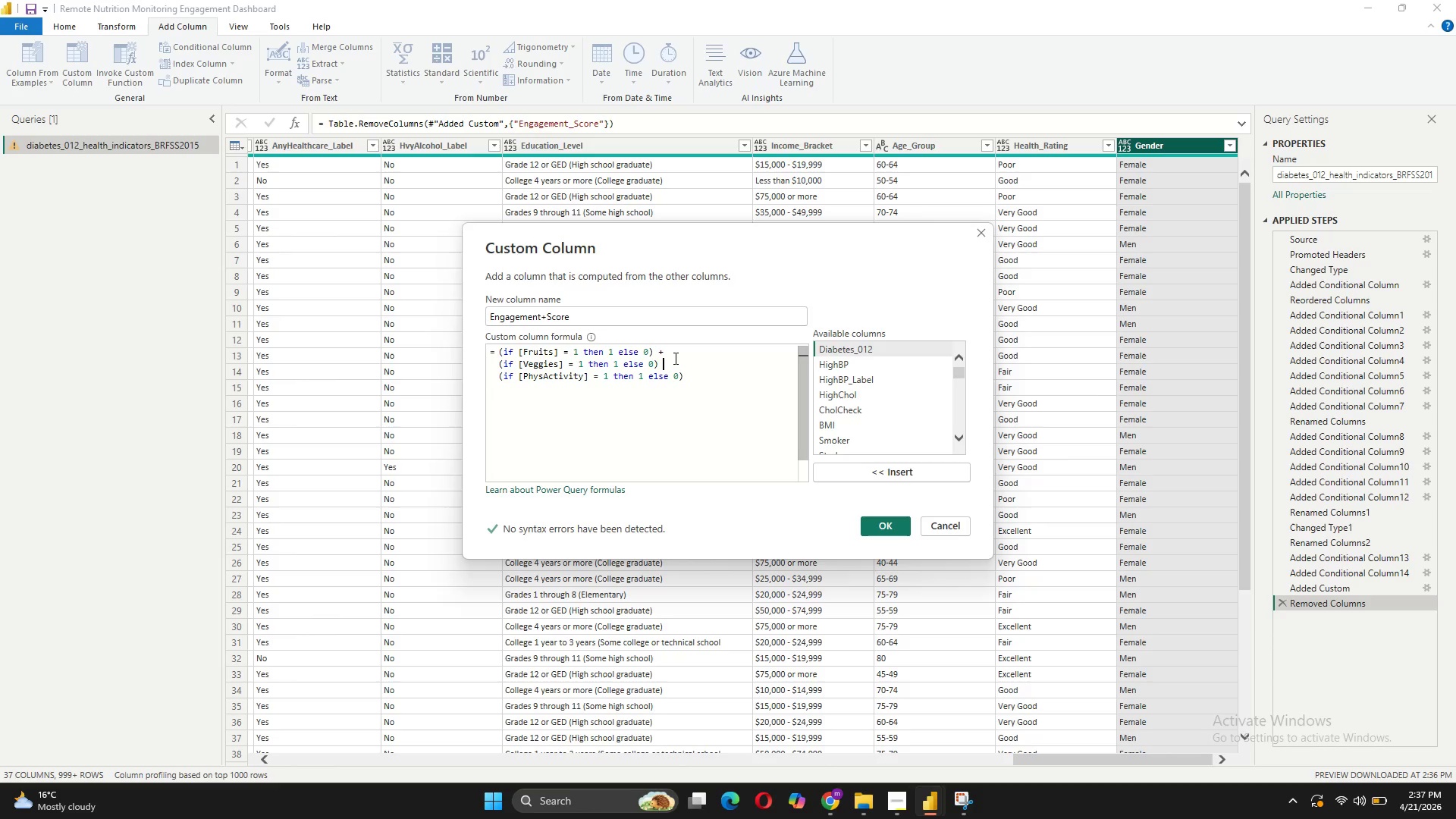 
key(Shift+Equal)
 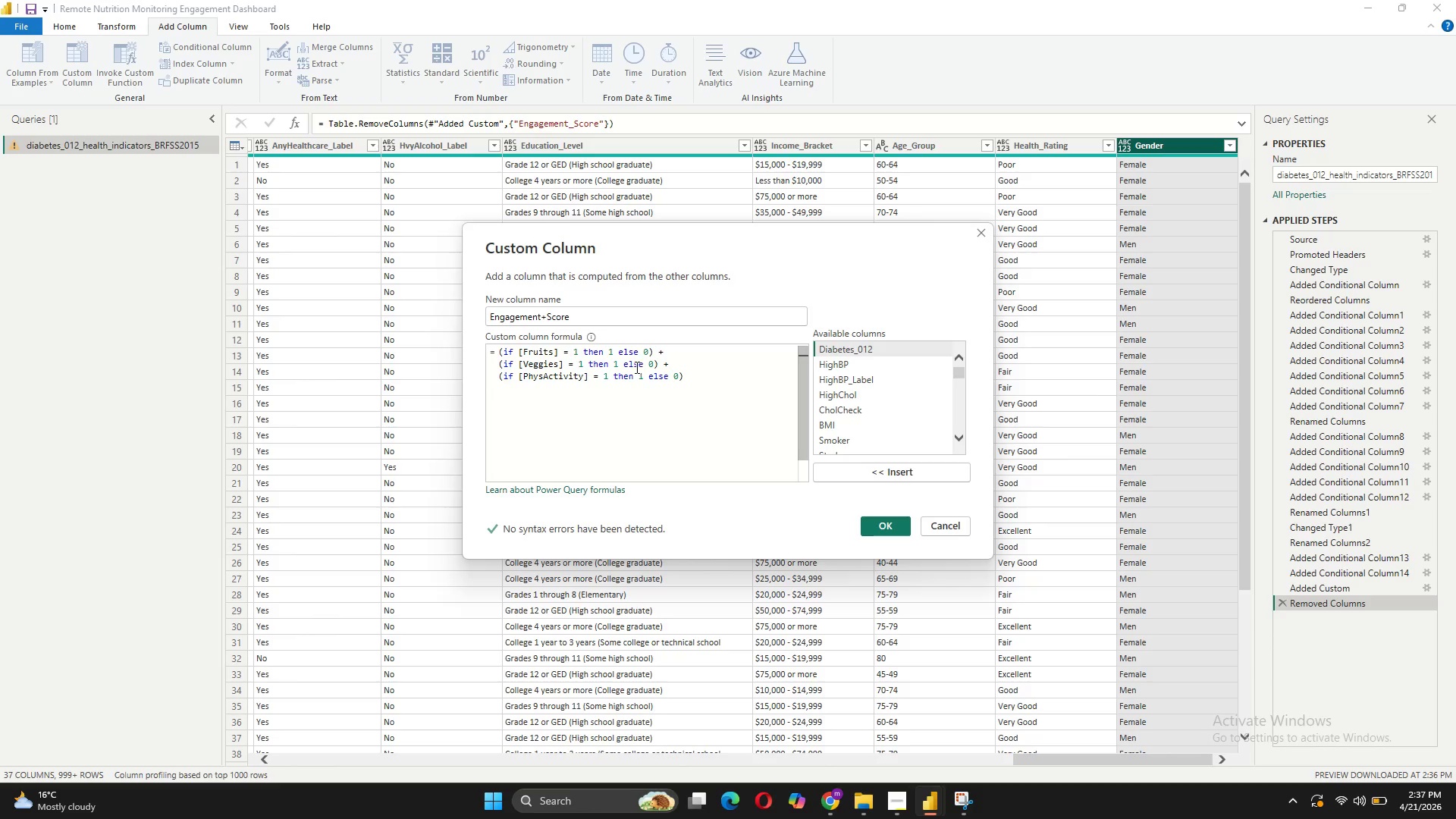 
left_click([645, 374])
 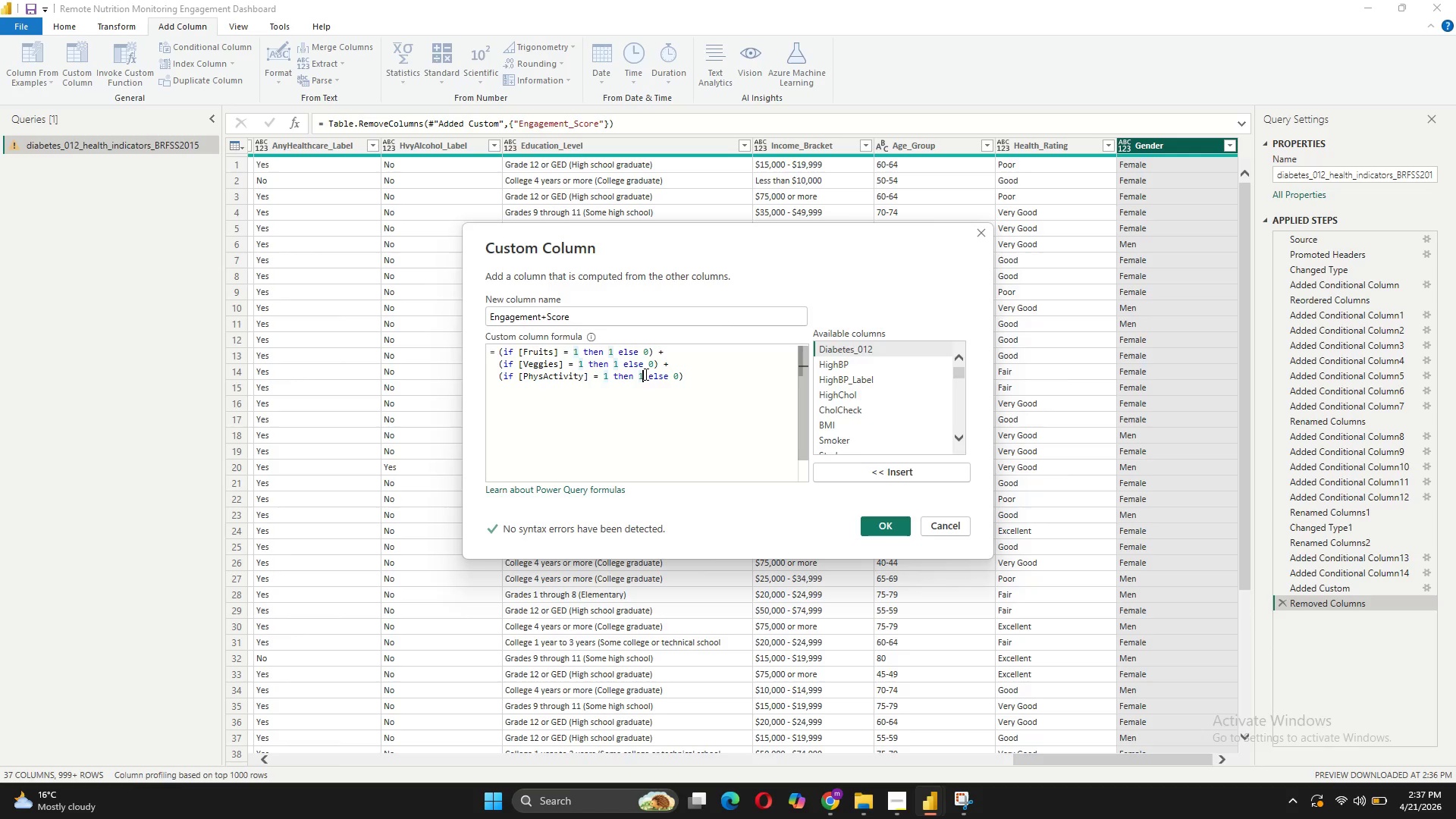 
key(Backspace)
 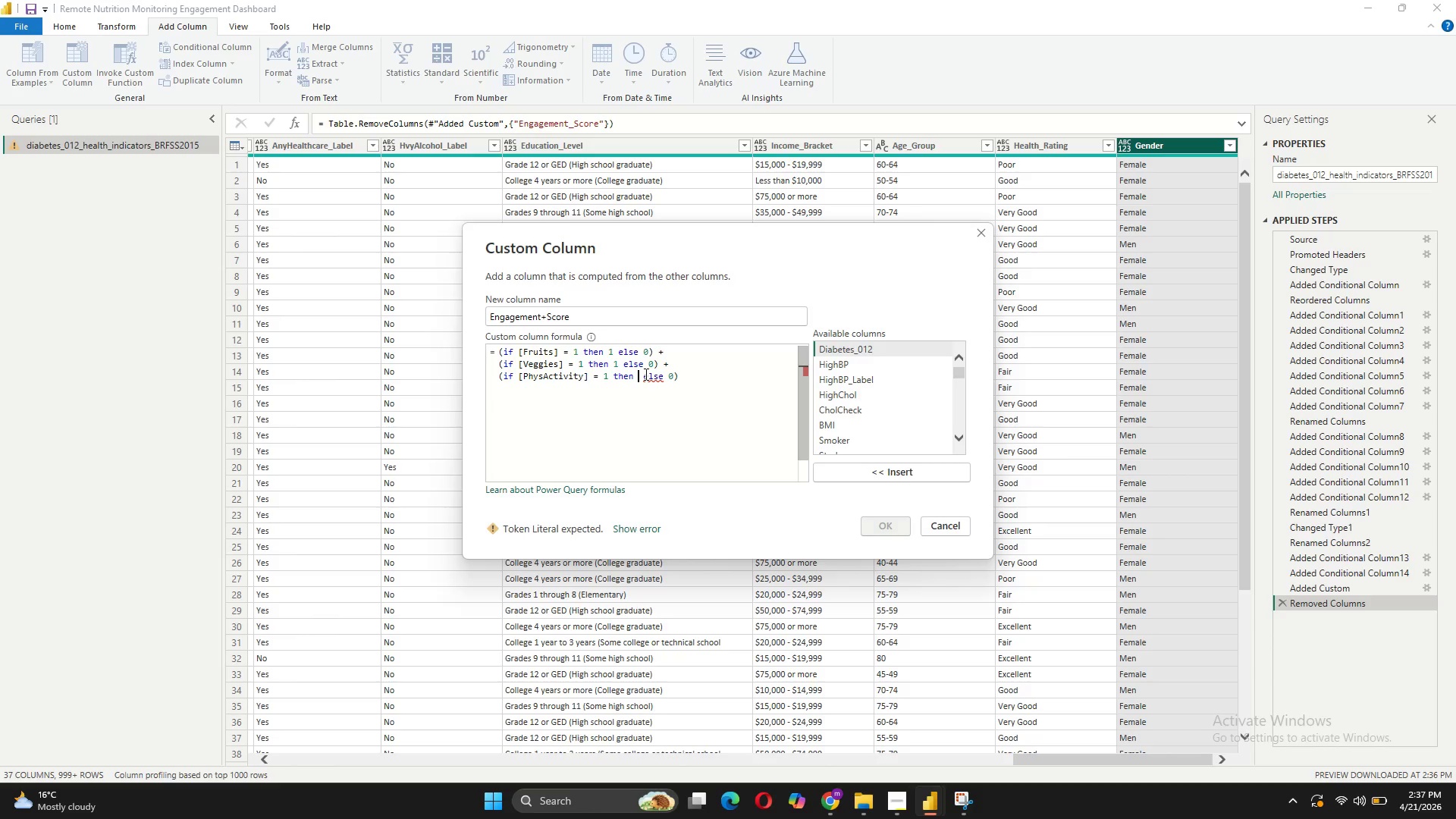 
key(2)
 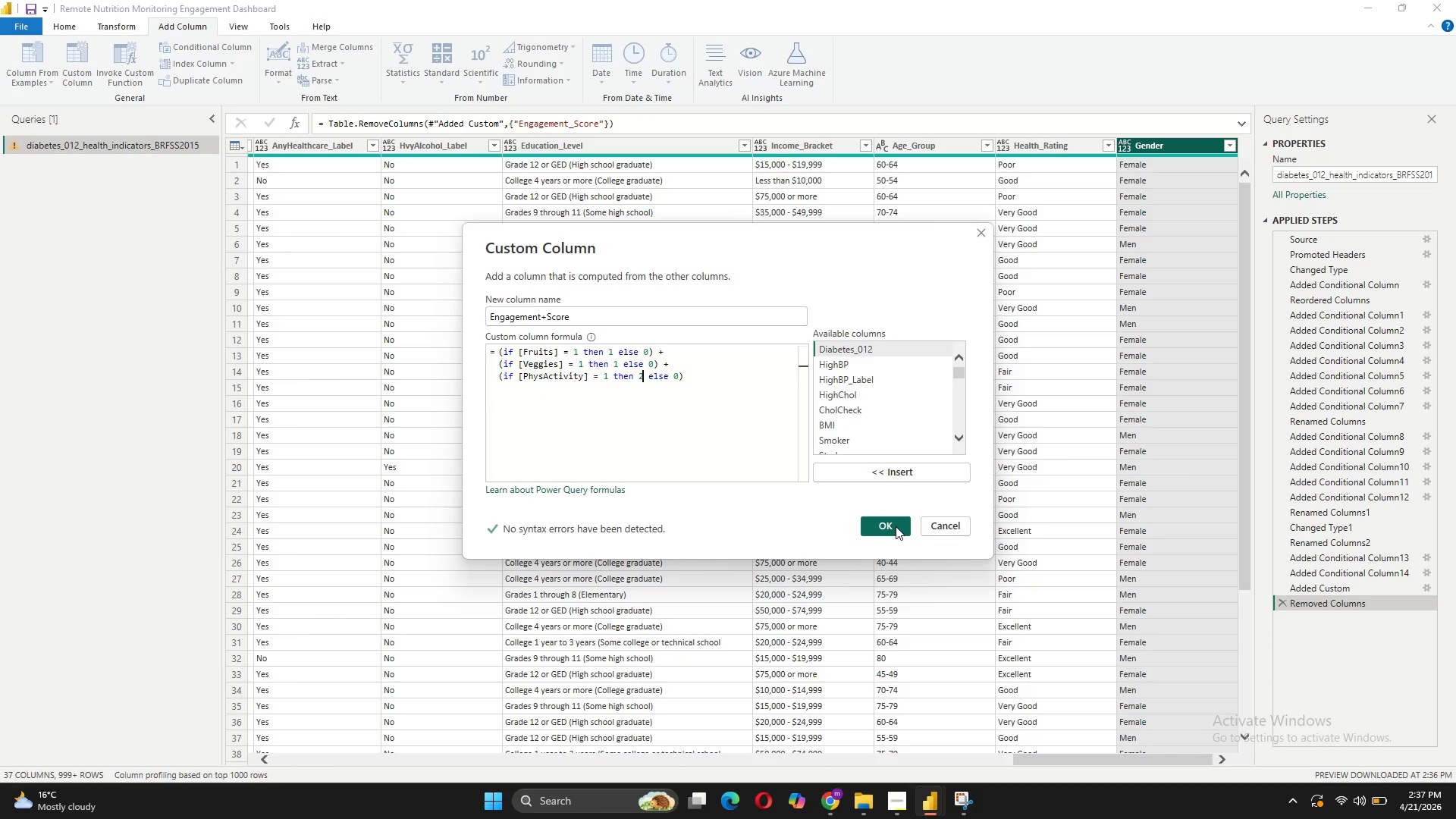 
left_click([896, 526])
 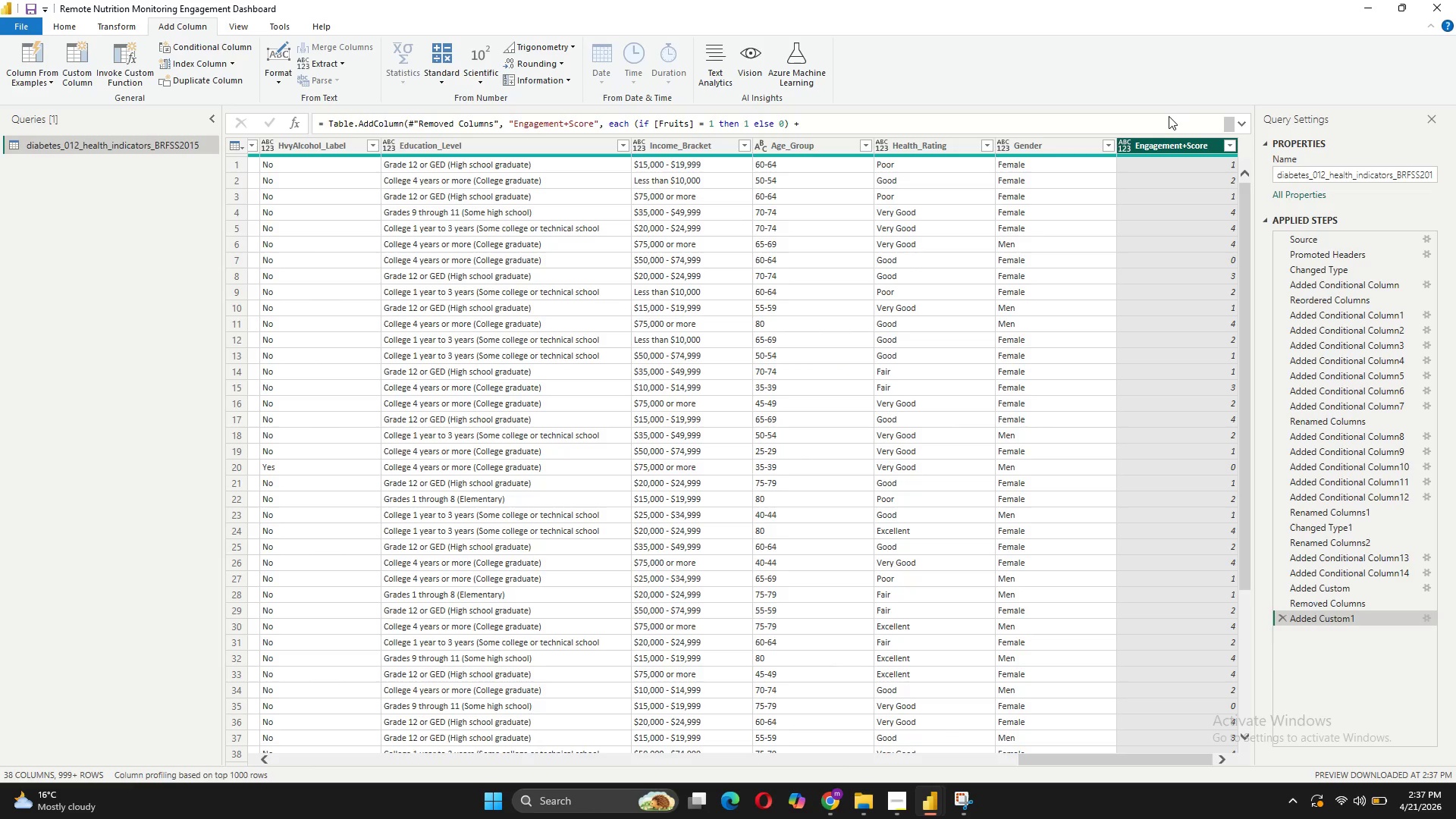 
wait(5.76)
 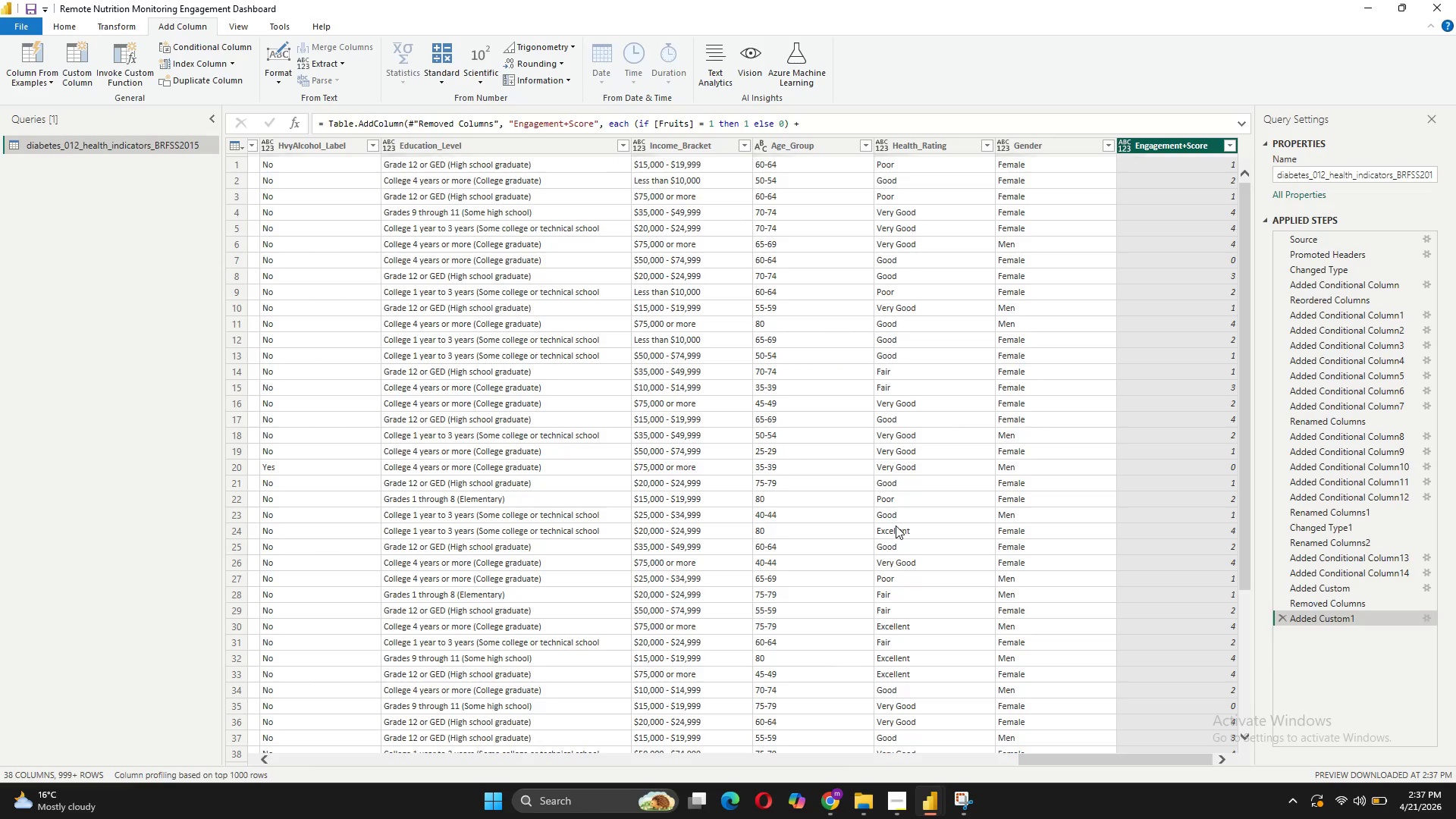 
left_click([1128, 146])
 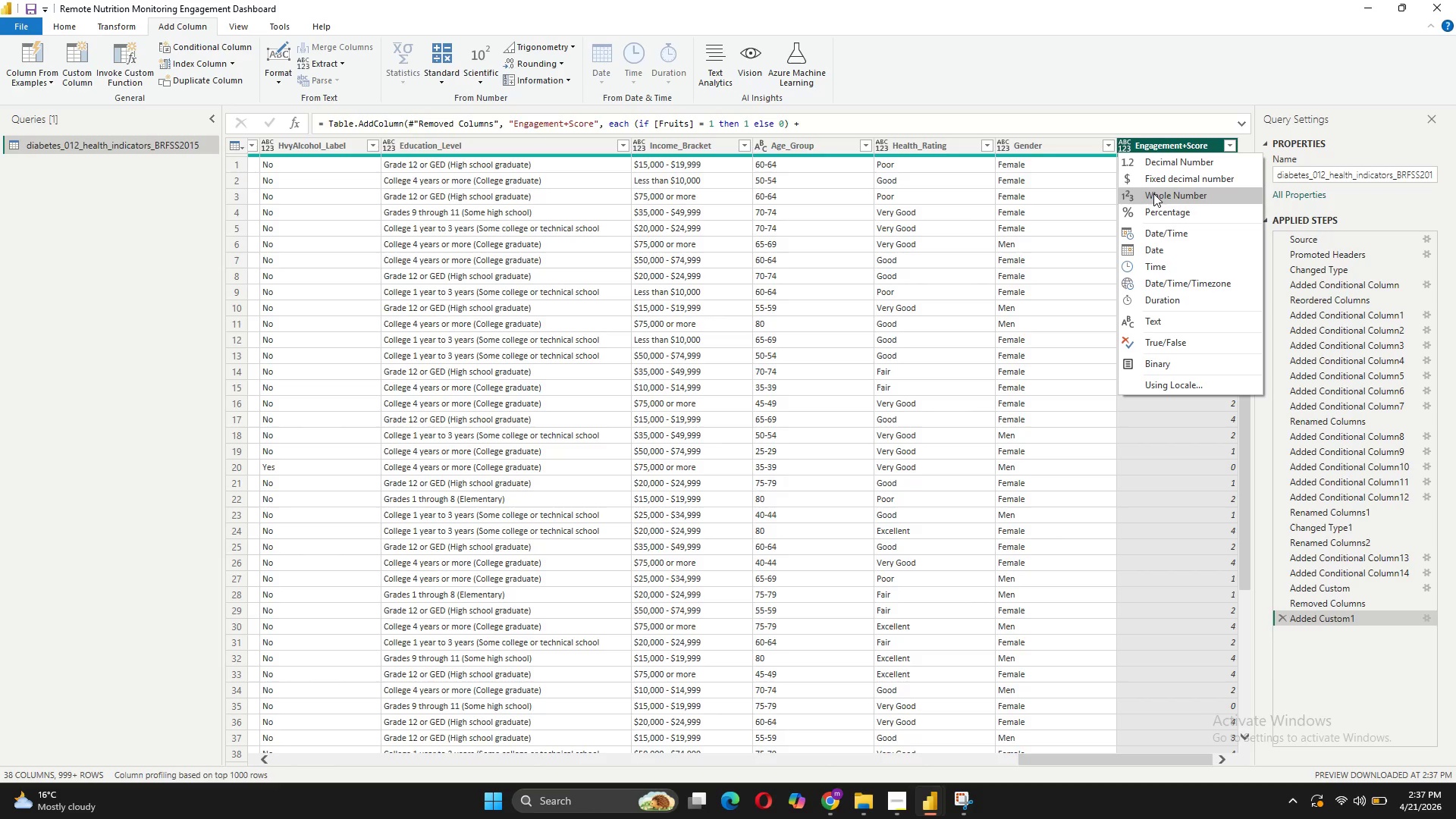 
left_click([1153, 193])
 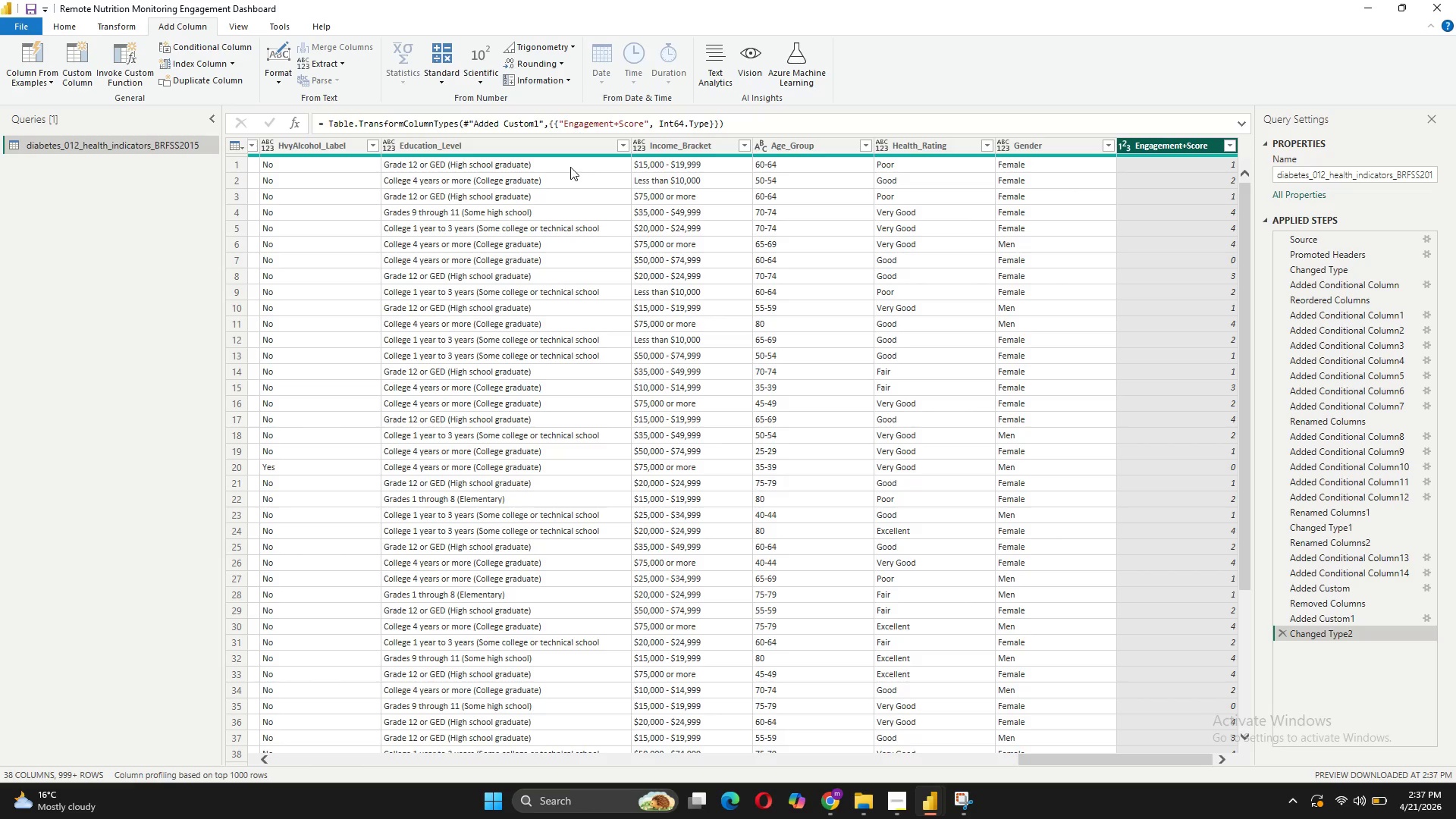 
wait(5.09)
 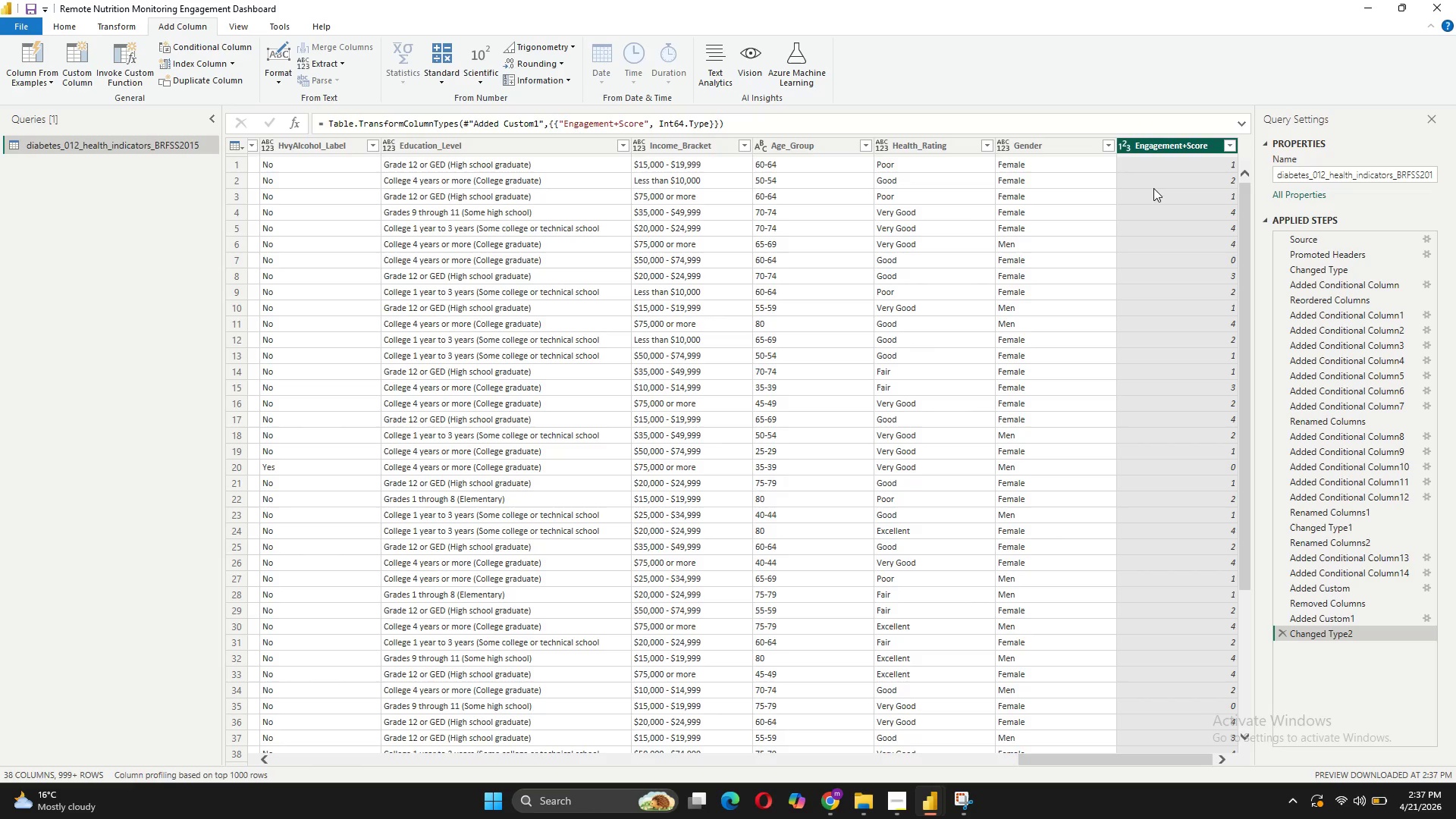 
left_click([65, 21])
 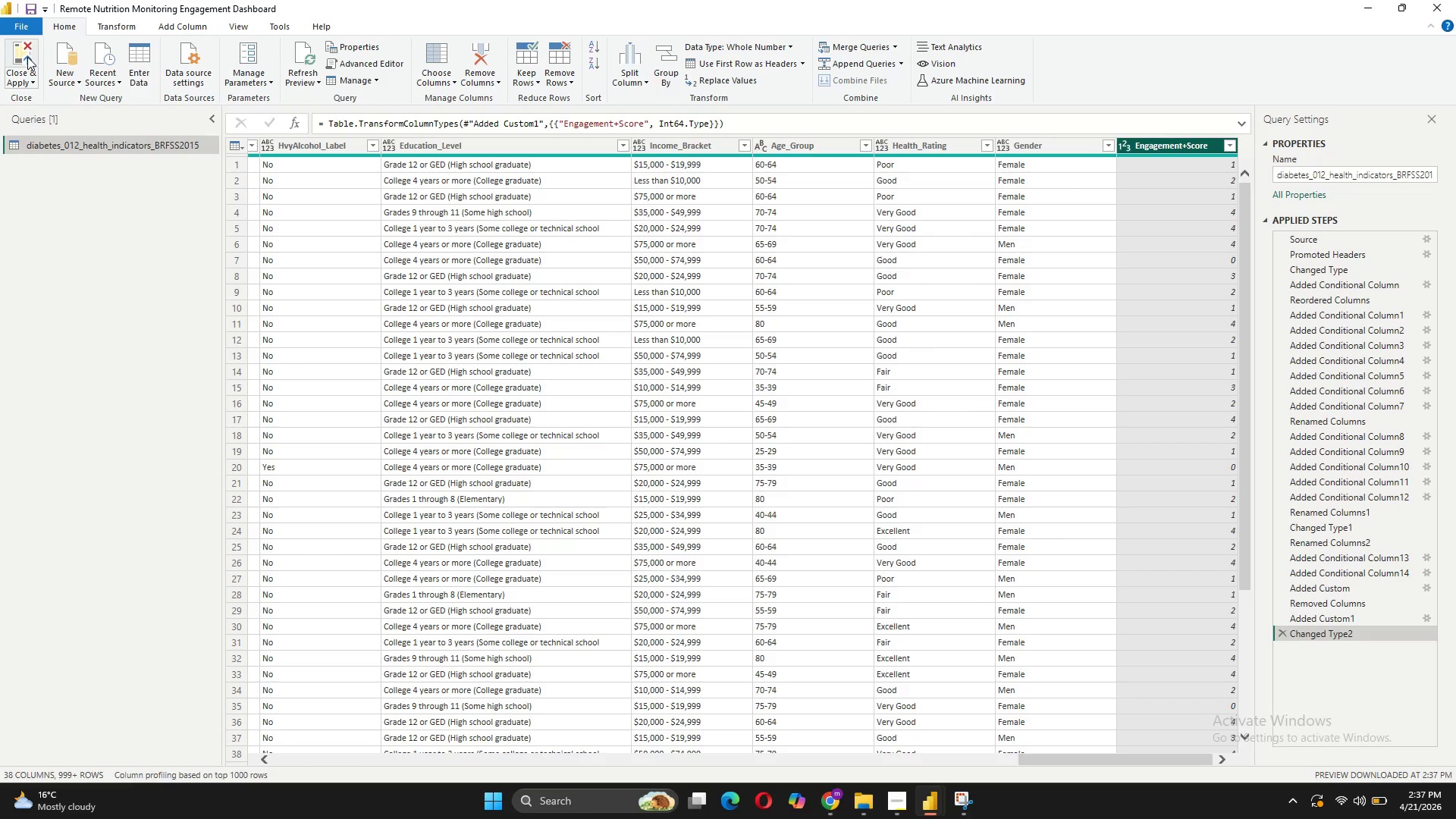 
left_click([27, 52])
 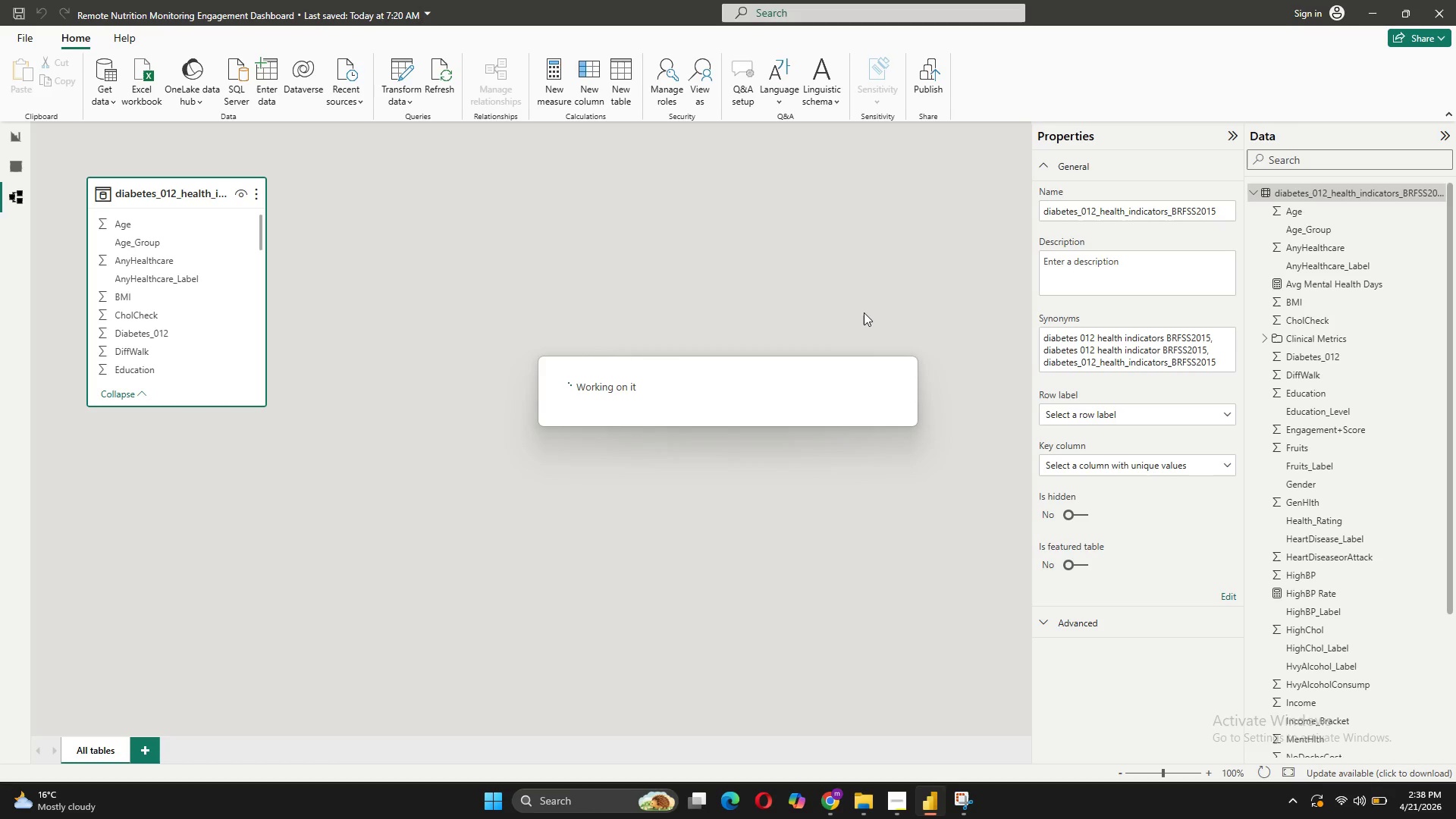 
wait(29.77)
 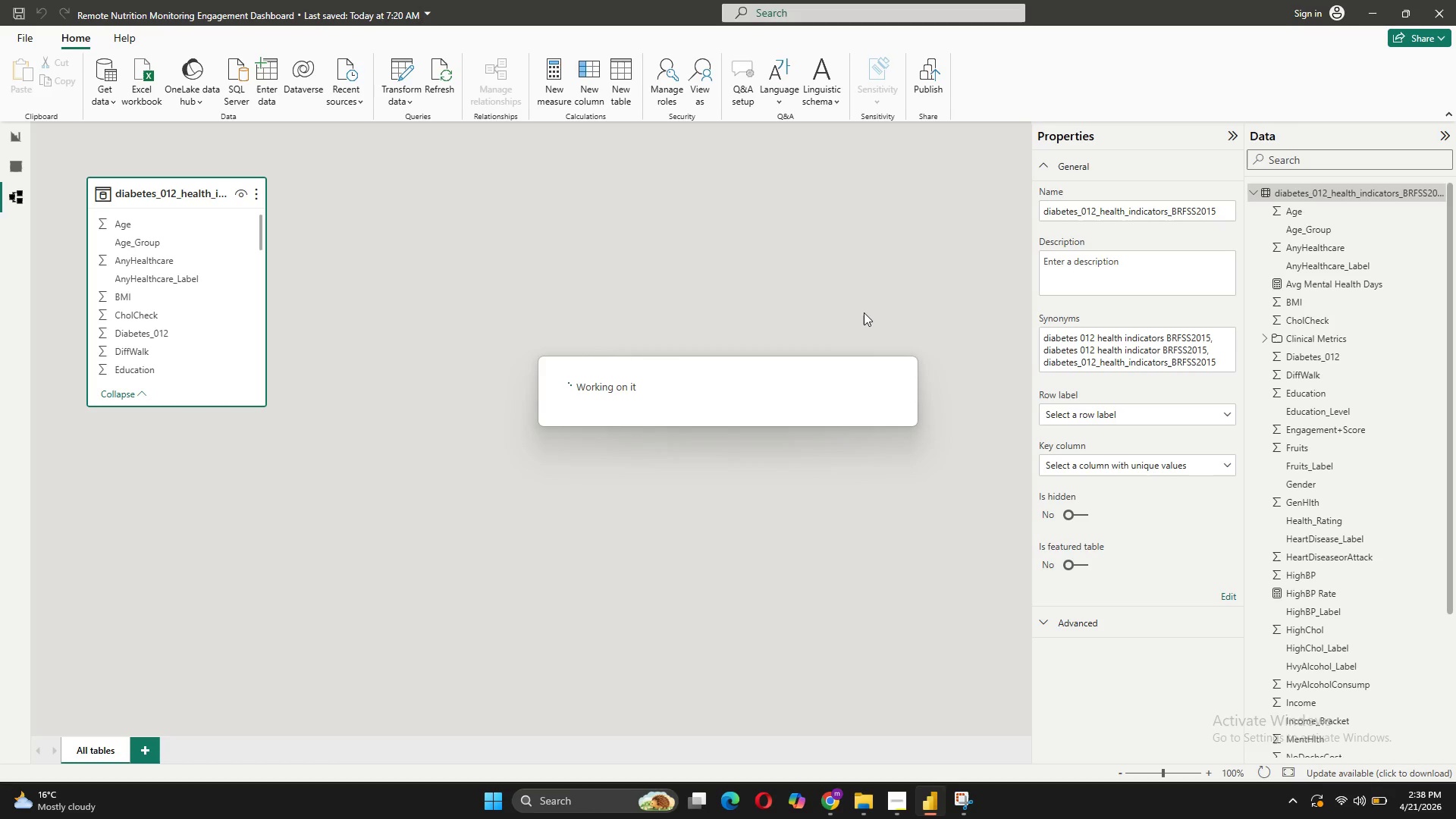 
left_click([6, 133])
 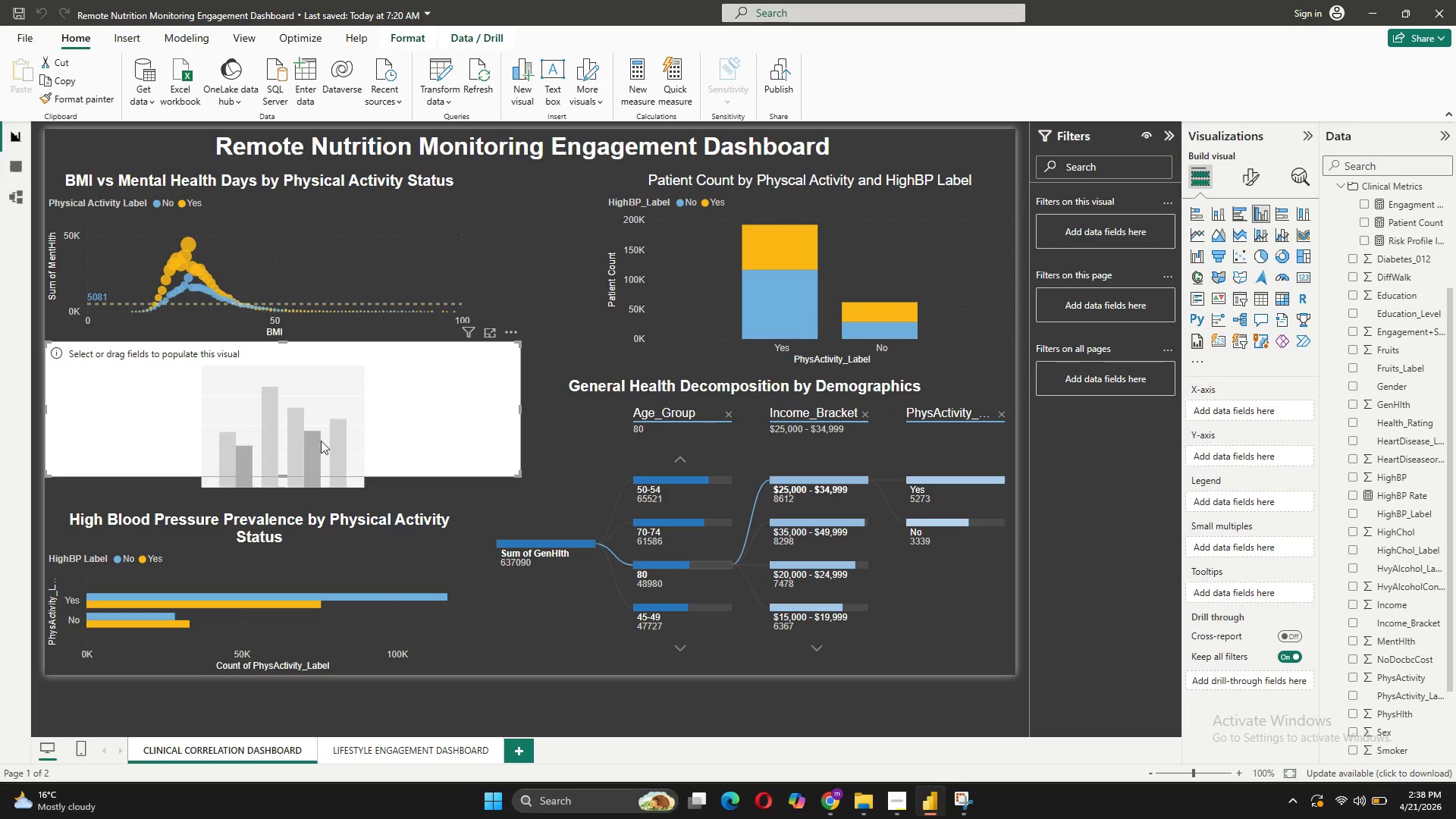 
left_click_drag(start_coordinate=[387, 360], to_coordinate=[384, 372])
 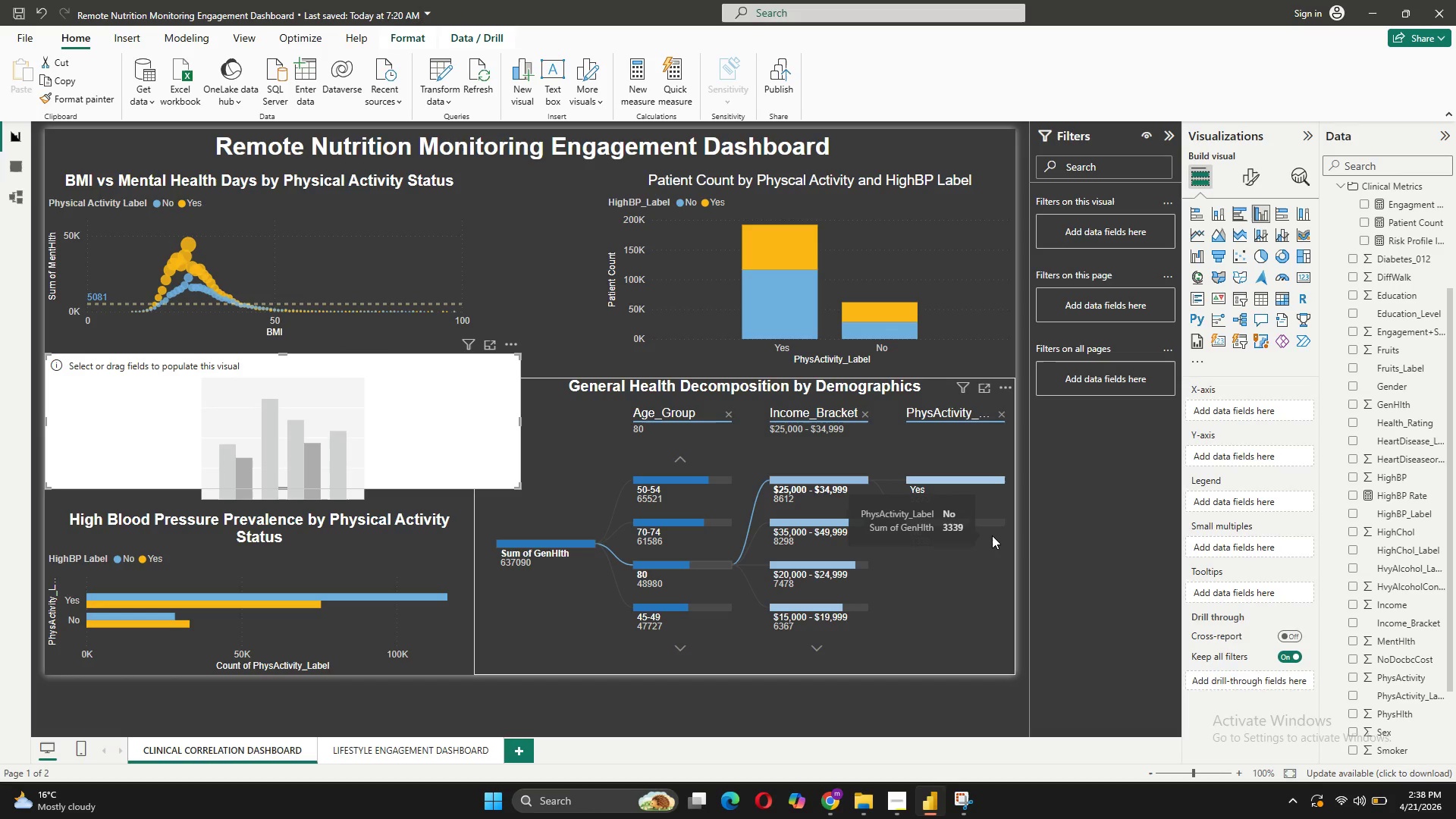 
wait(11.31)
 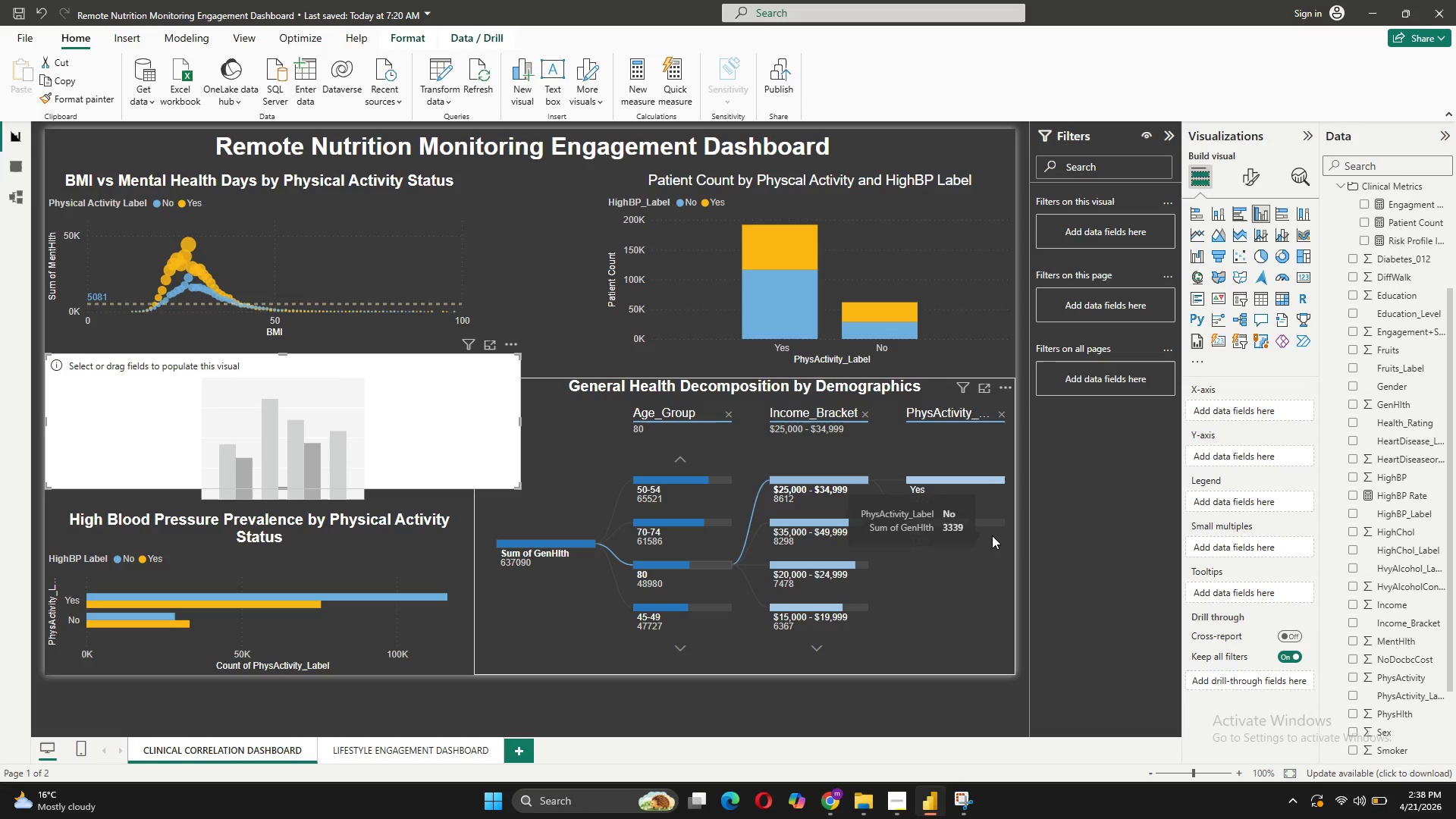 
scroll: coordinate [1393, 436], scroll_direction: down, amount: 2.0
 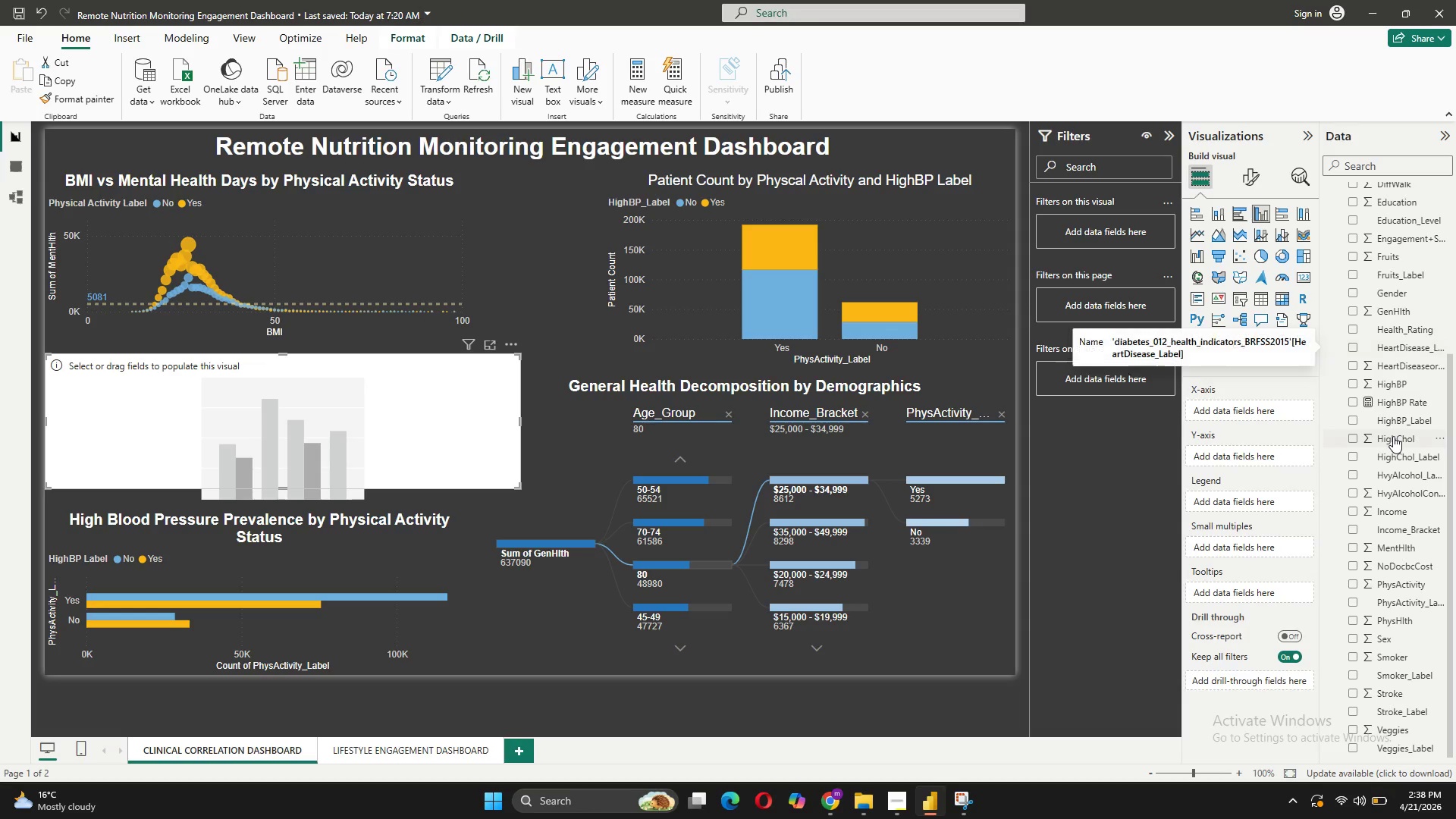 
scroll: coordinate [1393, 436], scroll_direction: up, amount: 2.0
 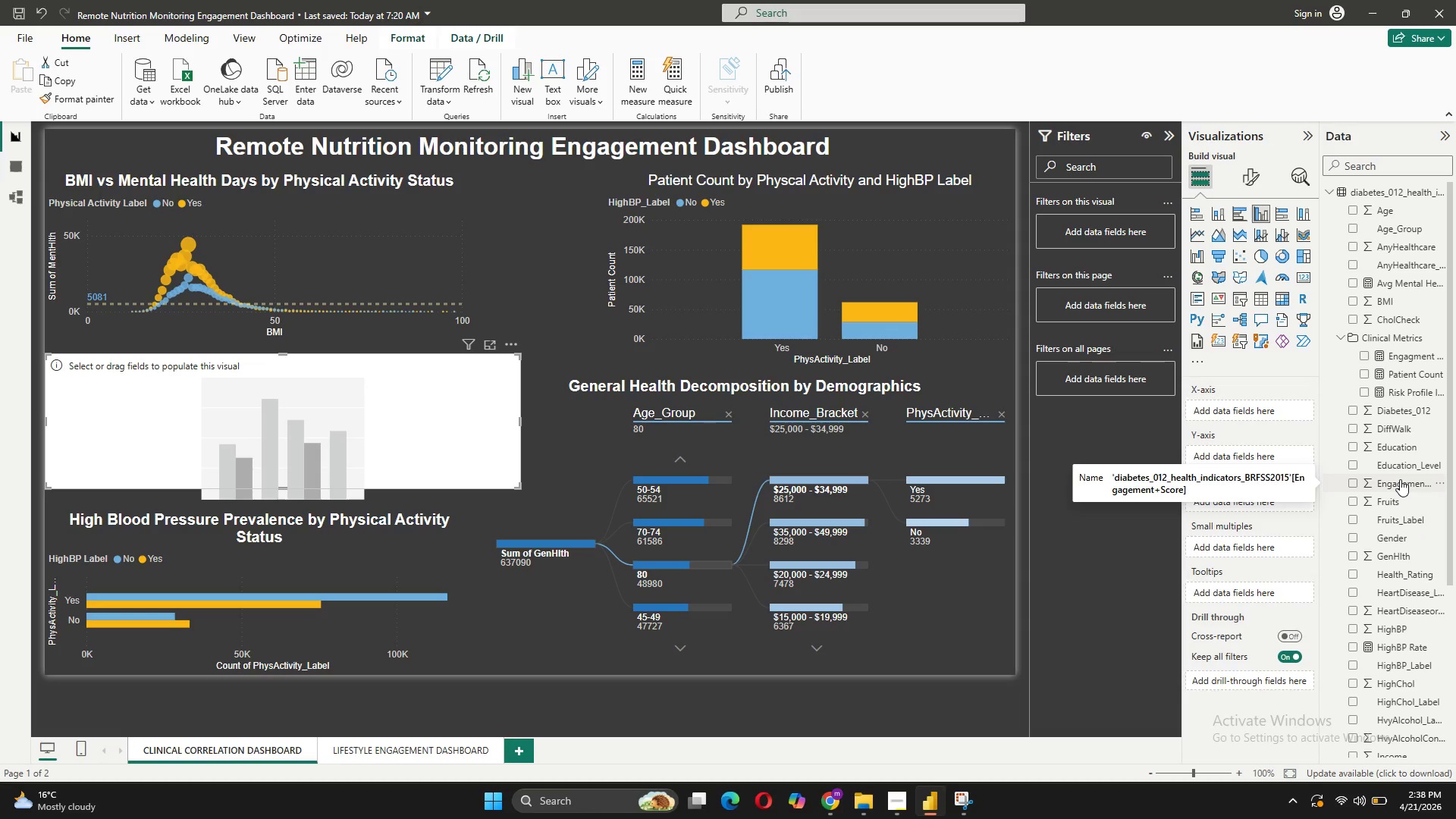 
wait(6.78)
 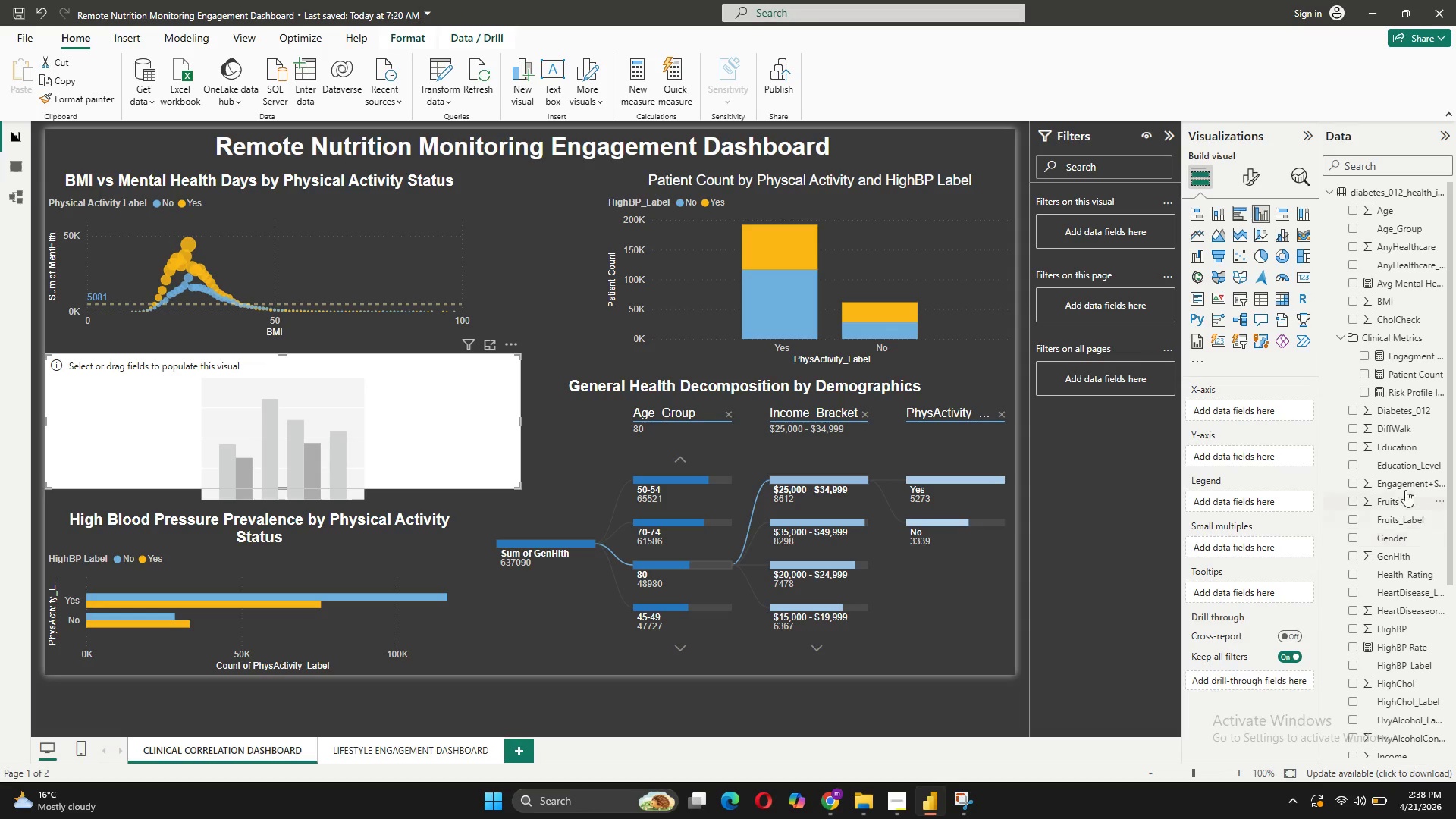 
left_click_drag(start_coordinate=[1400, 479], to_coordinate=[1225, 410])
 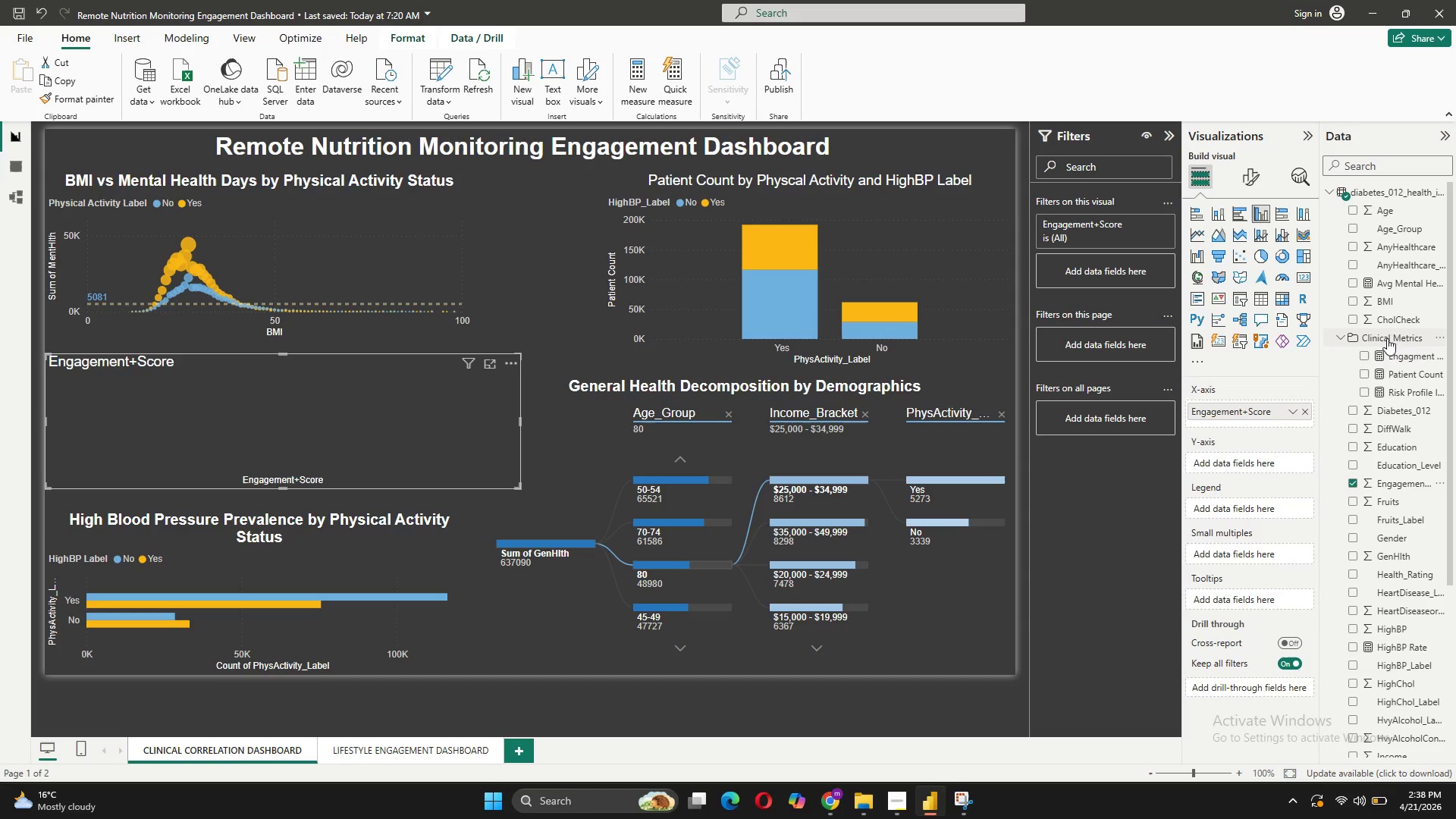 
left_click_drag(start_coordinate=[1392, 378], to_coordinate=[1250, 466])
 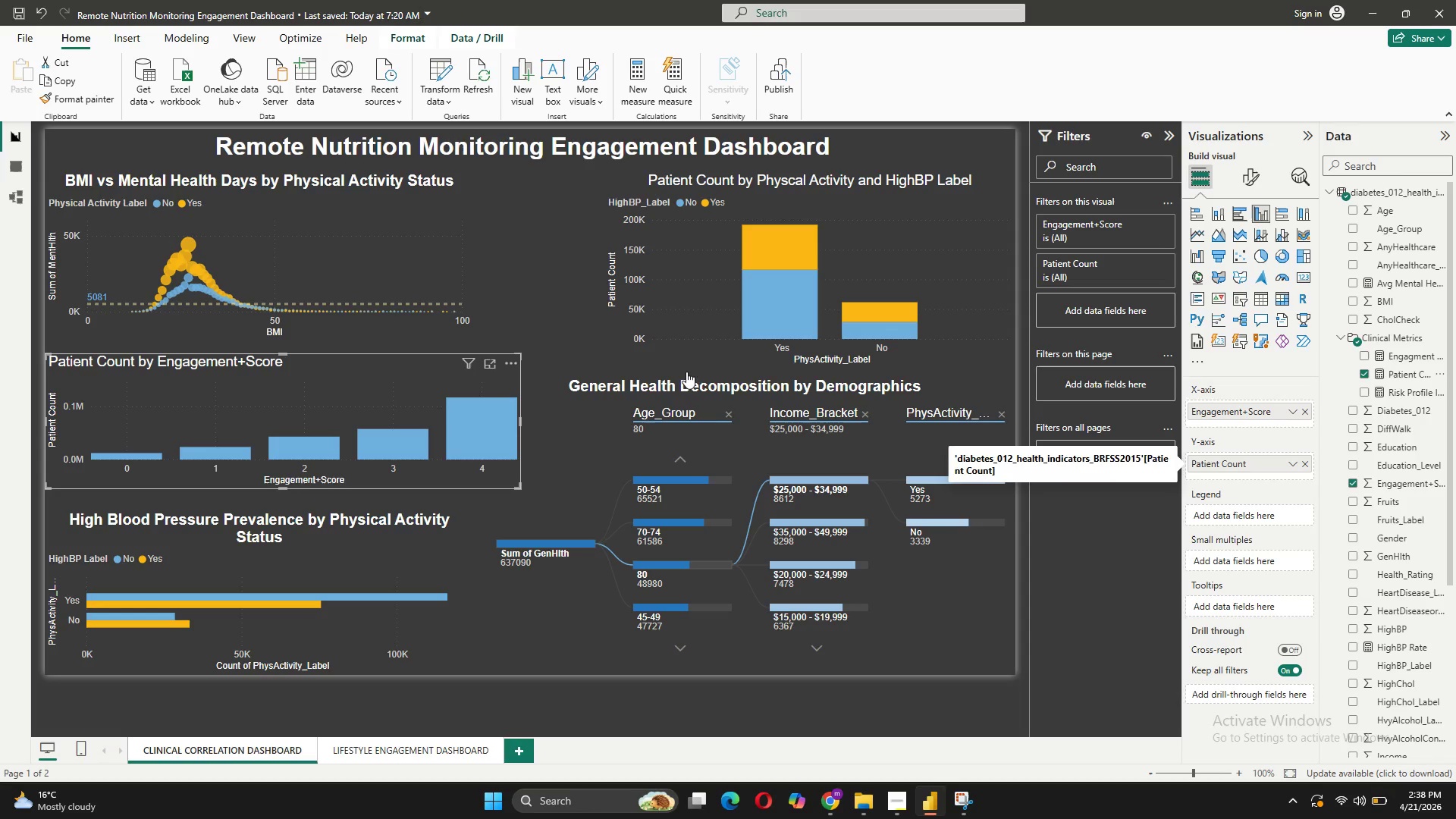 
wait(12.7)
 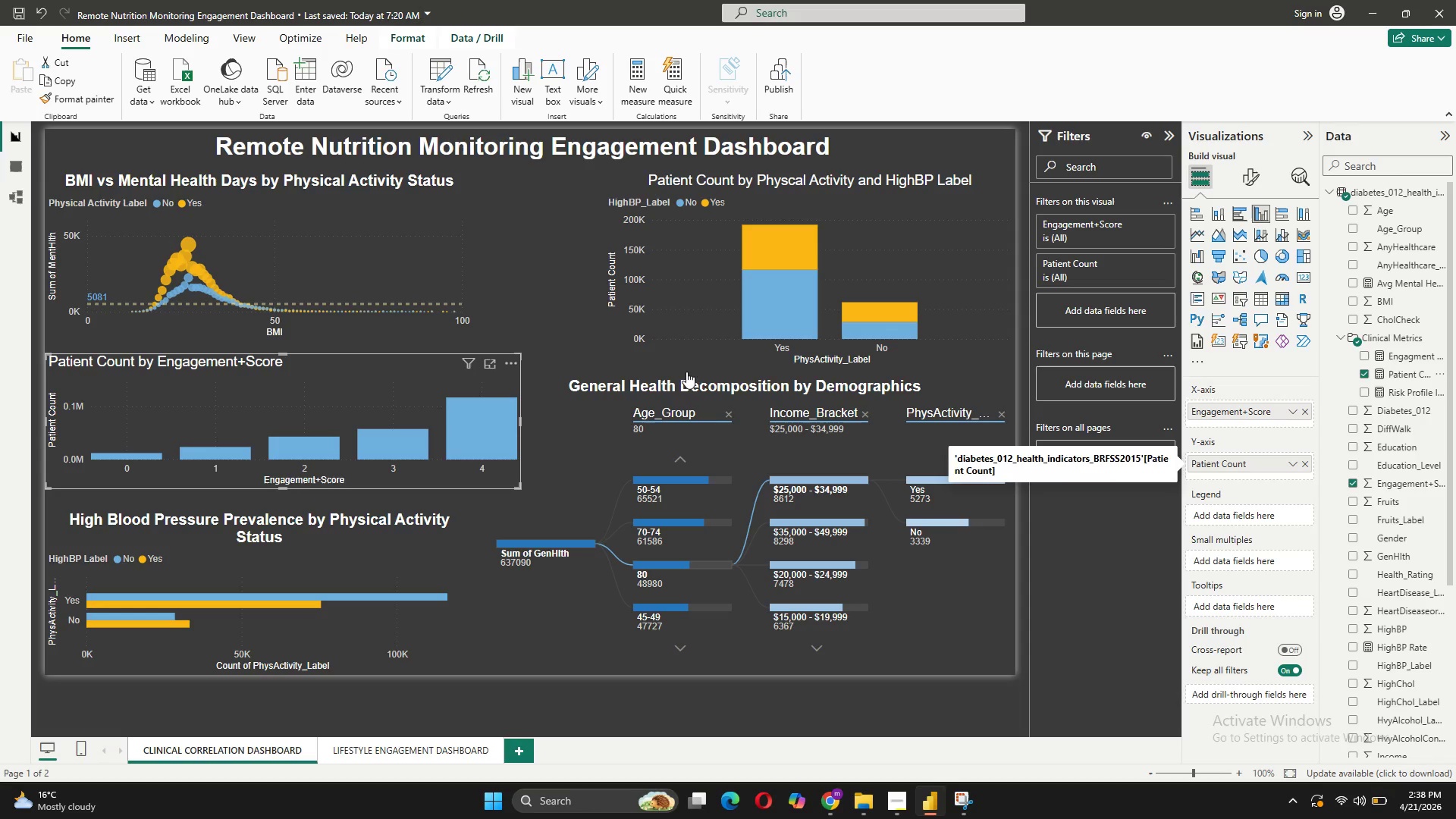 
left_click([1251, 180])
 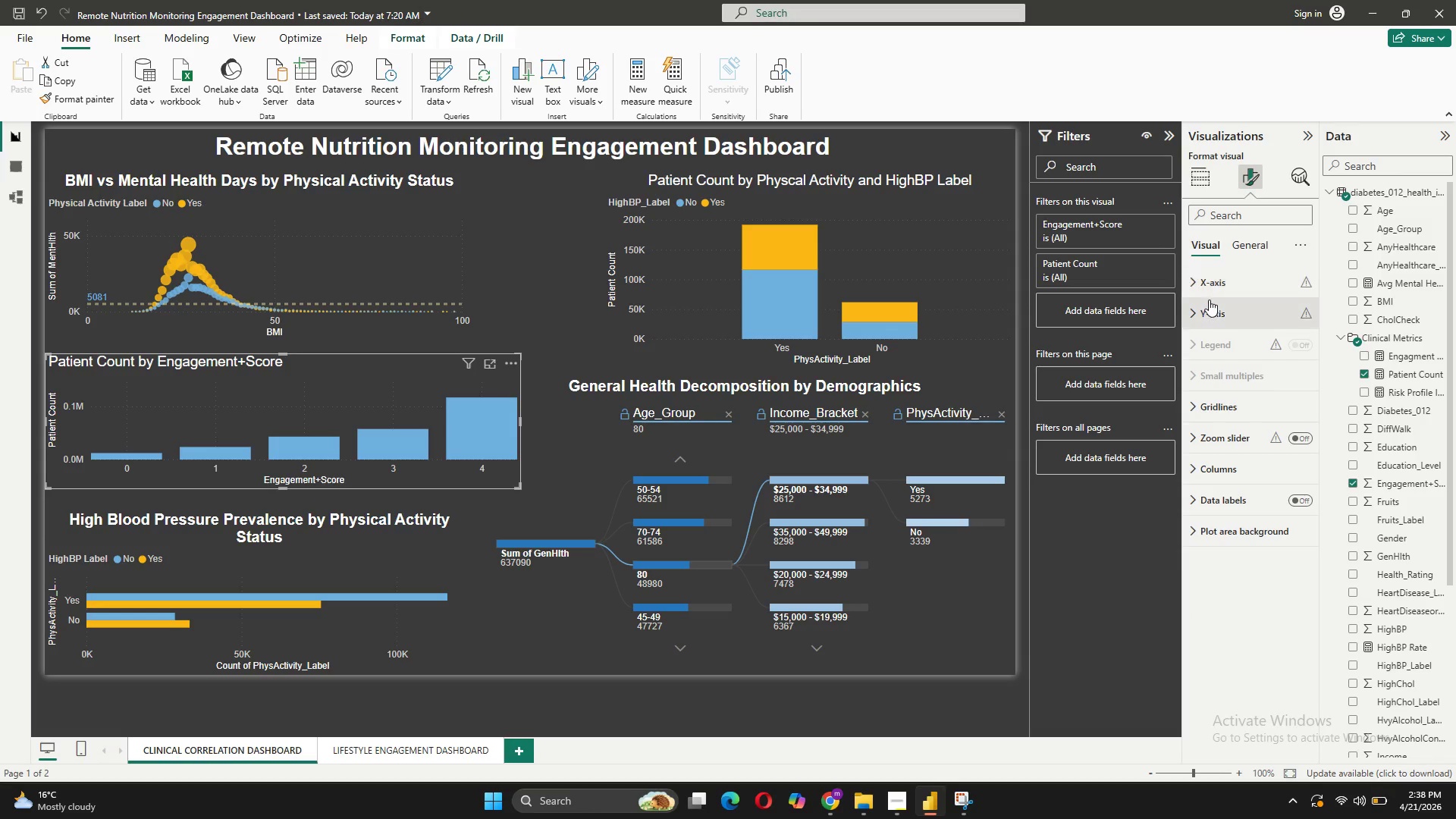 
left_click([1248, 236])
 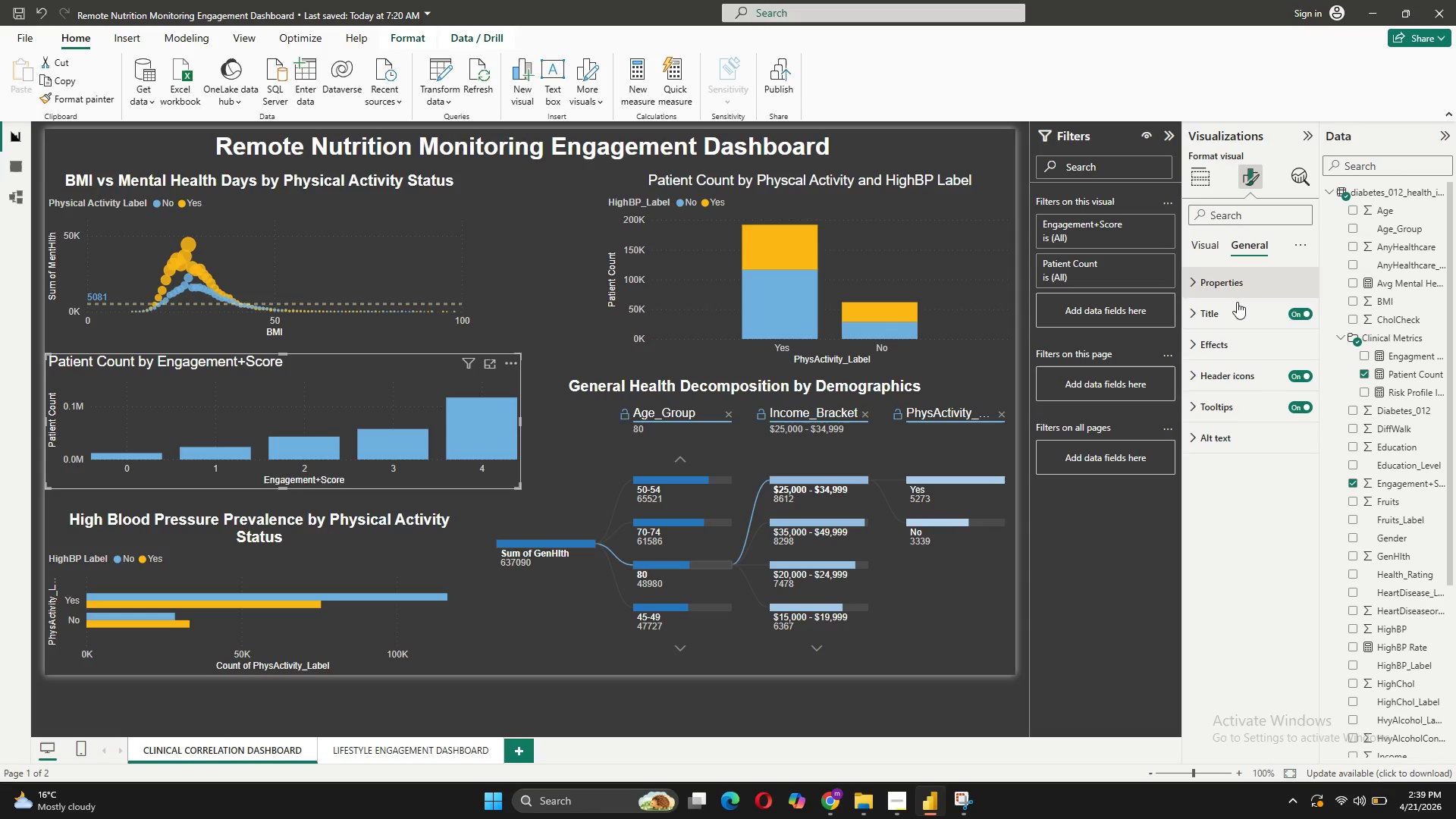 
left_click([1236, 304])
 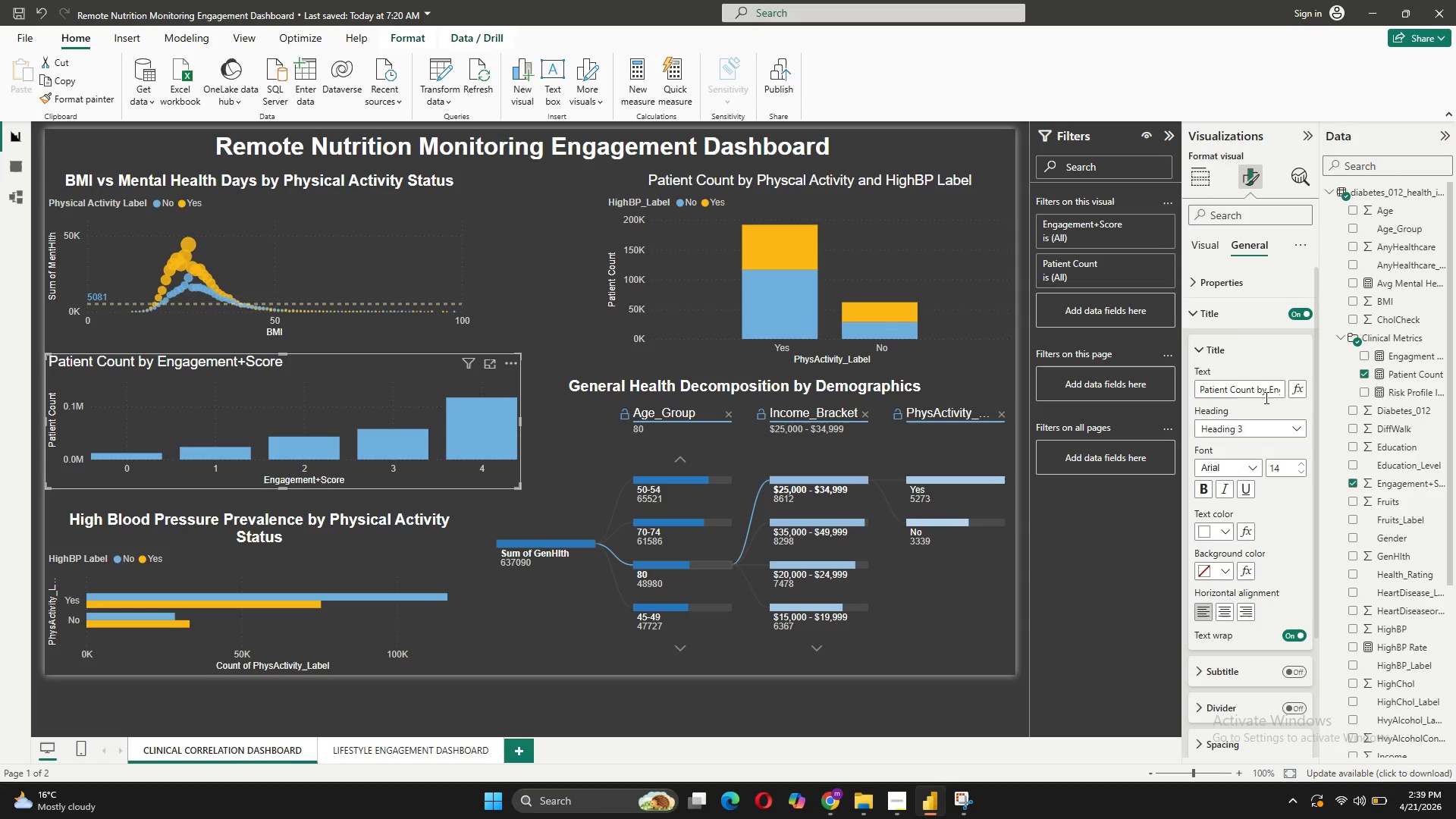 
left_click([1271, 391])
 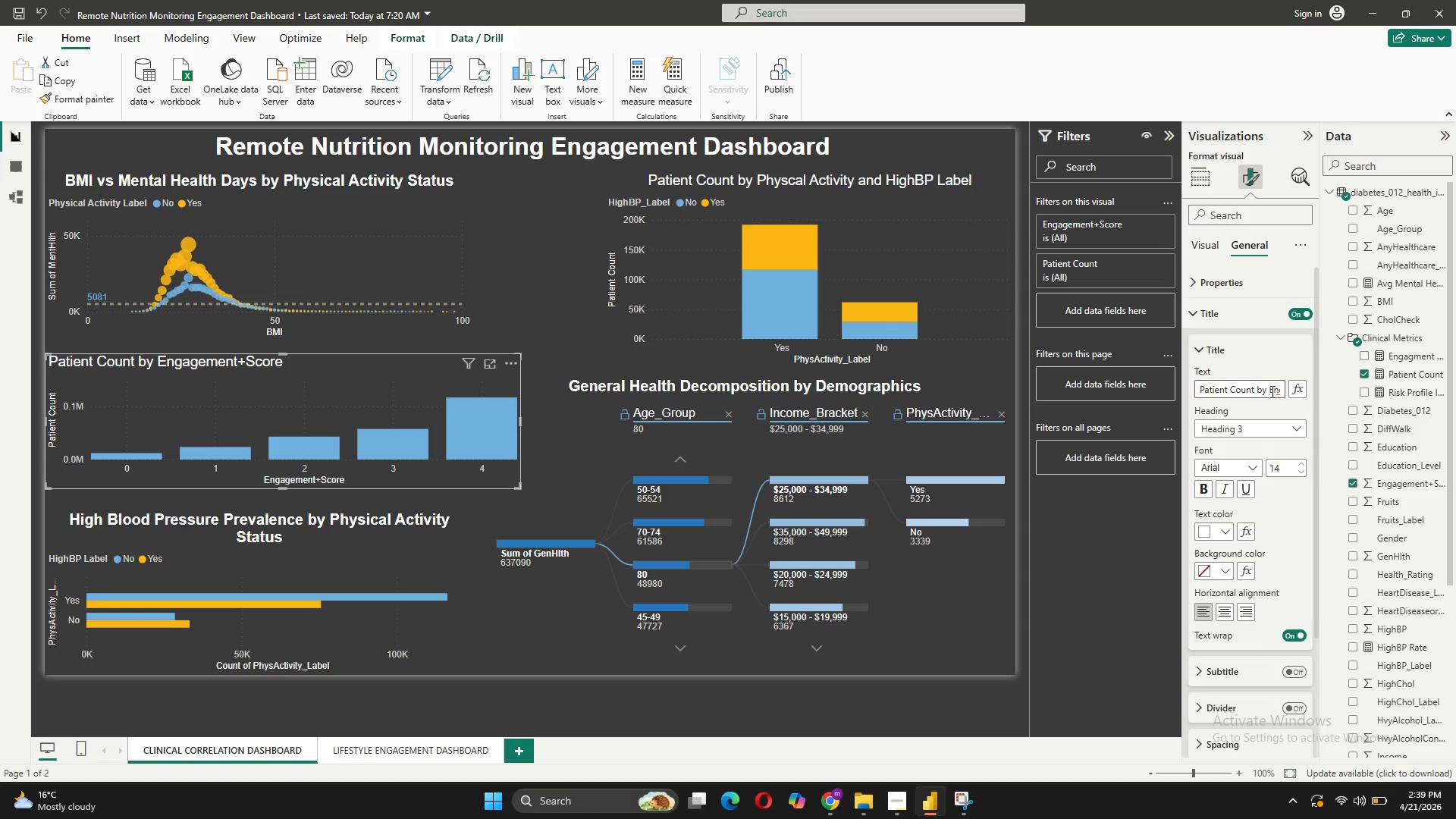 
hold_key(key=ArrowRight, duration=0.75)
 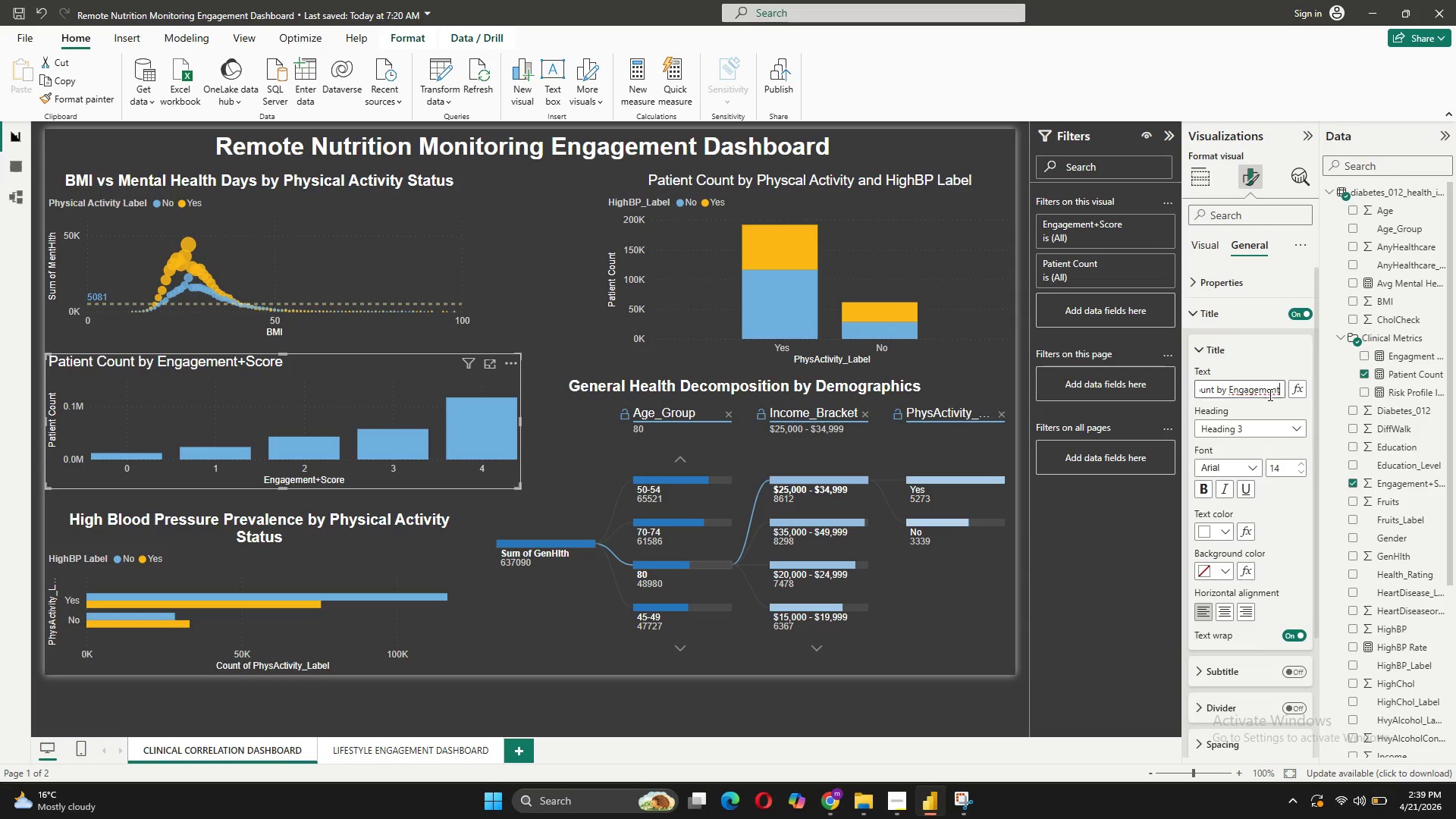 
key(ArrowRight)
 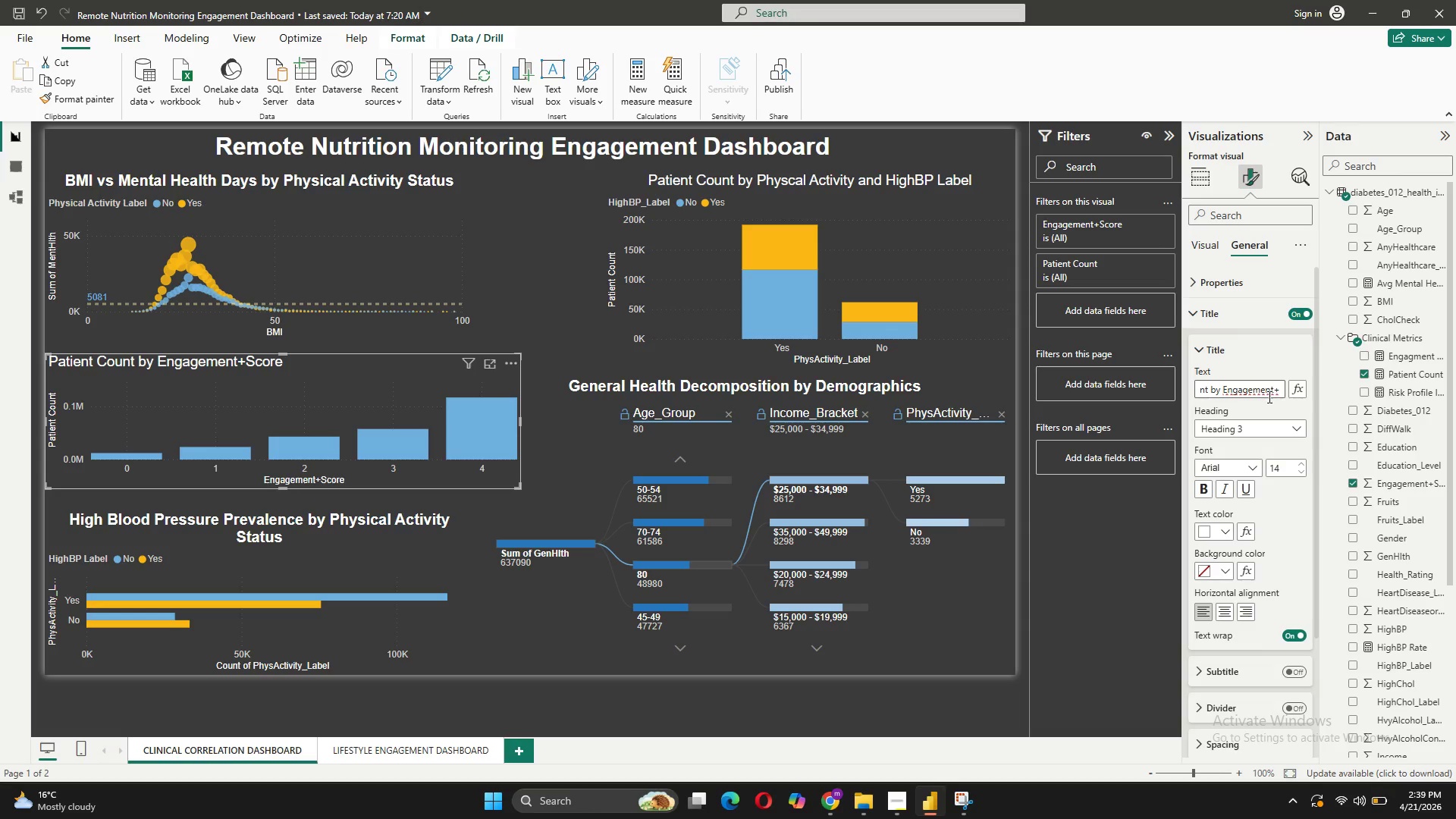 
key(Backspace)
 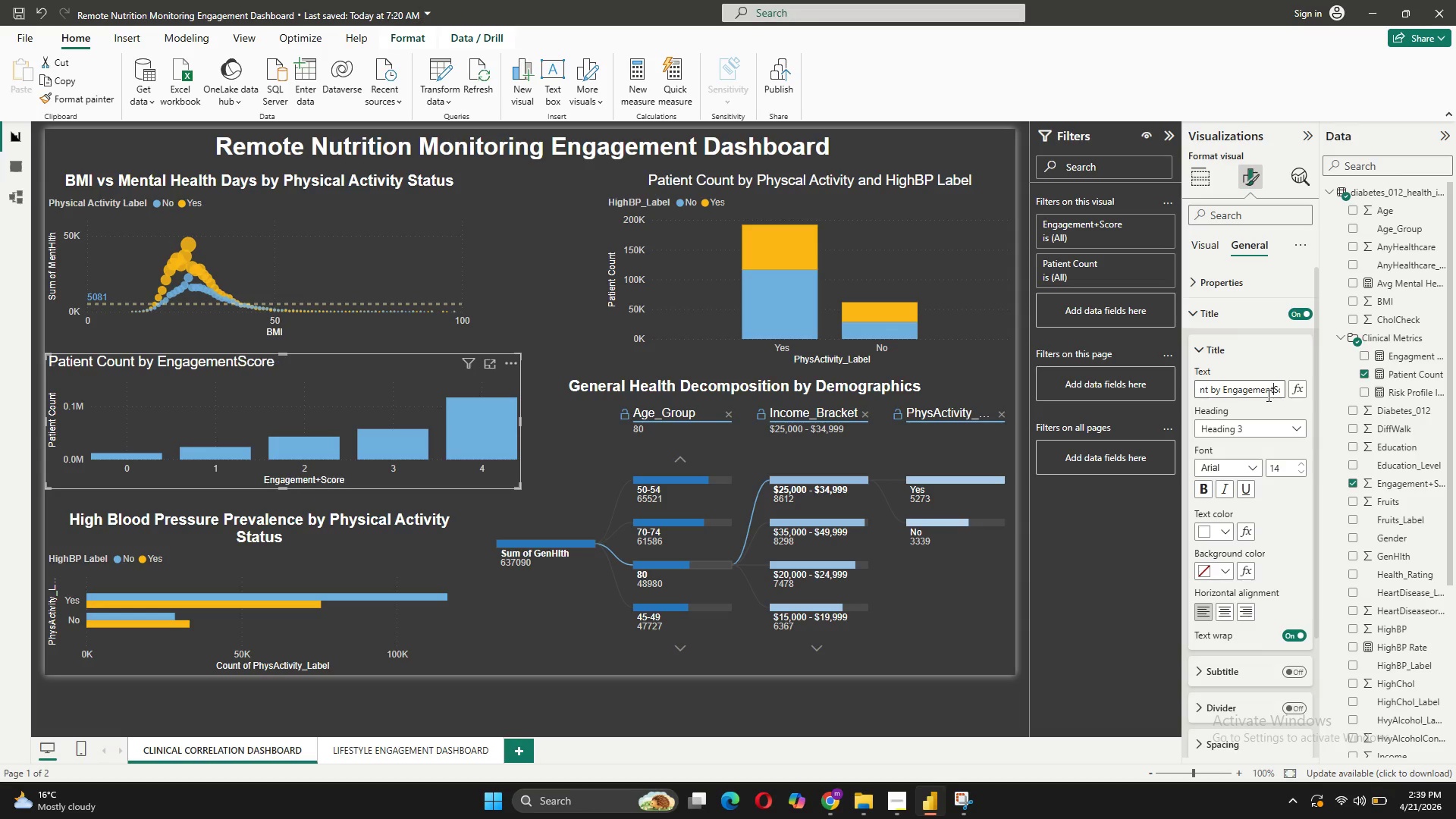 
key(Space)
 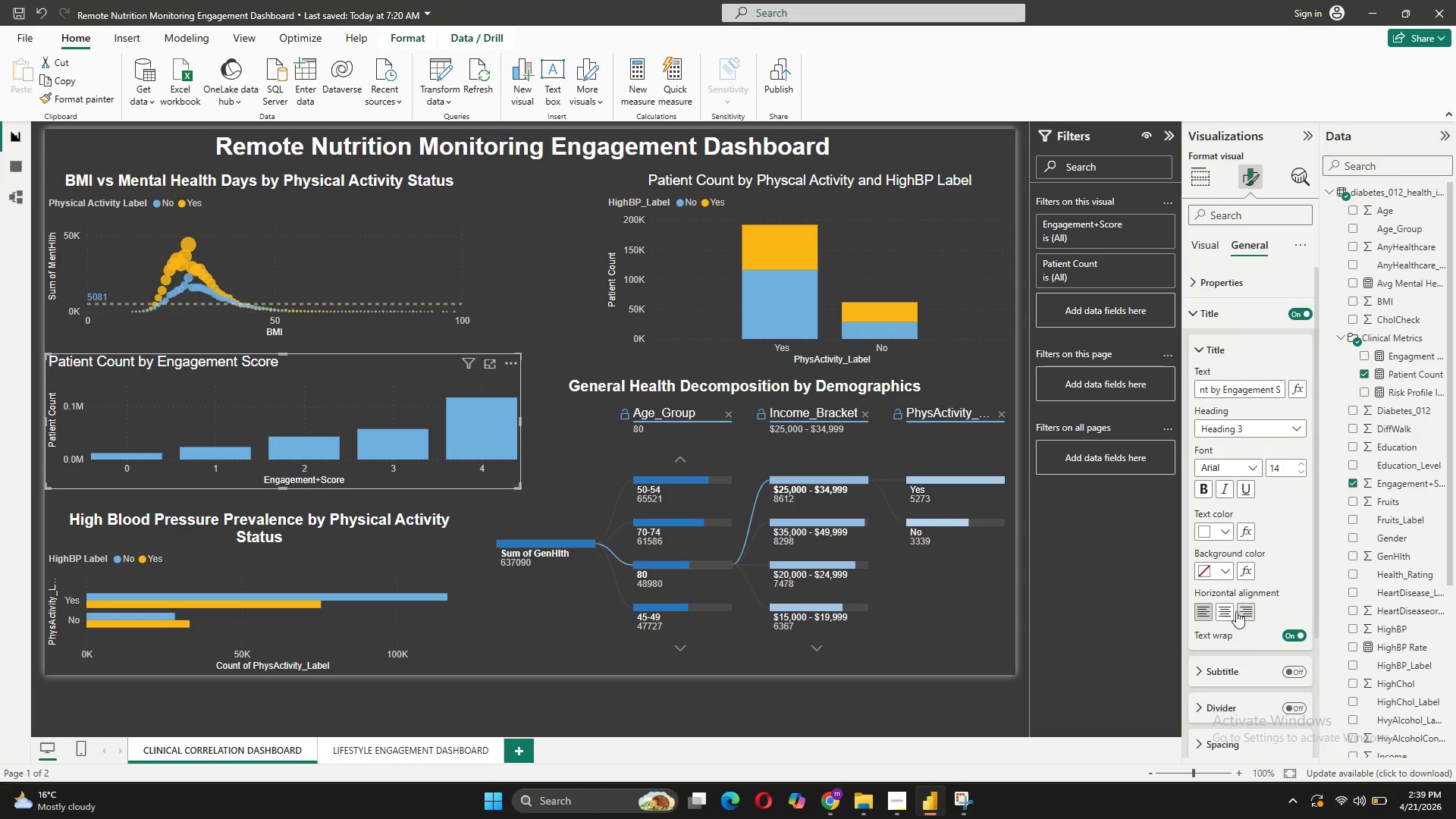 
left_click([1228, 615])
 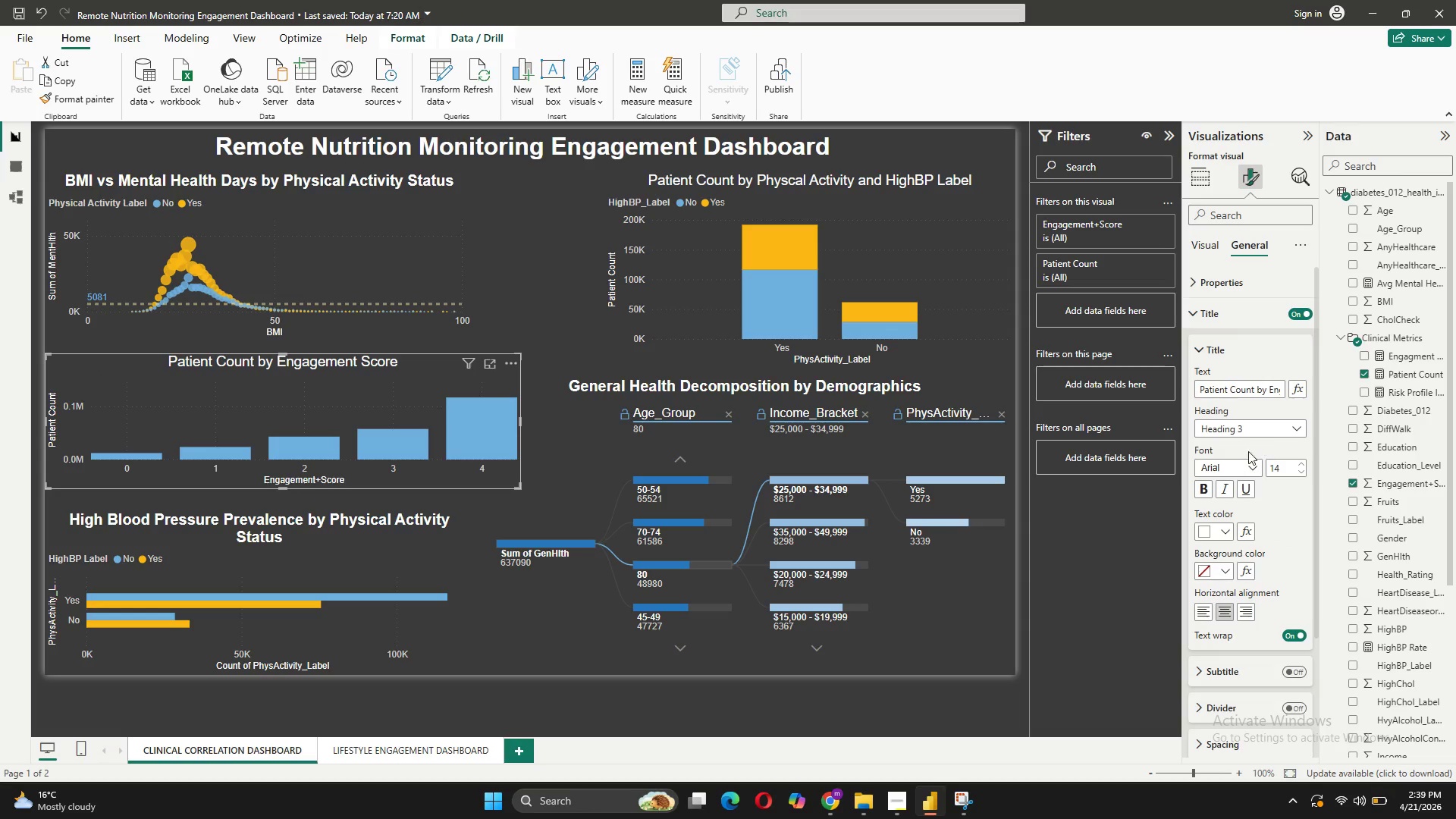 
left_click([1200, 487])
 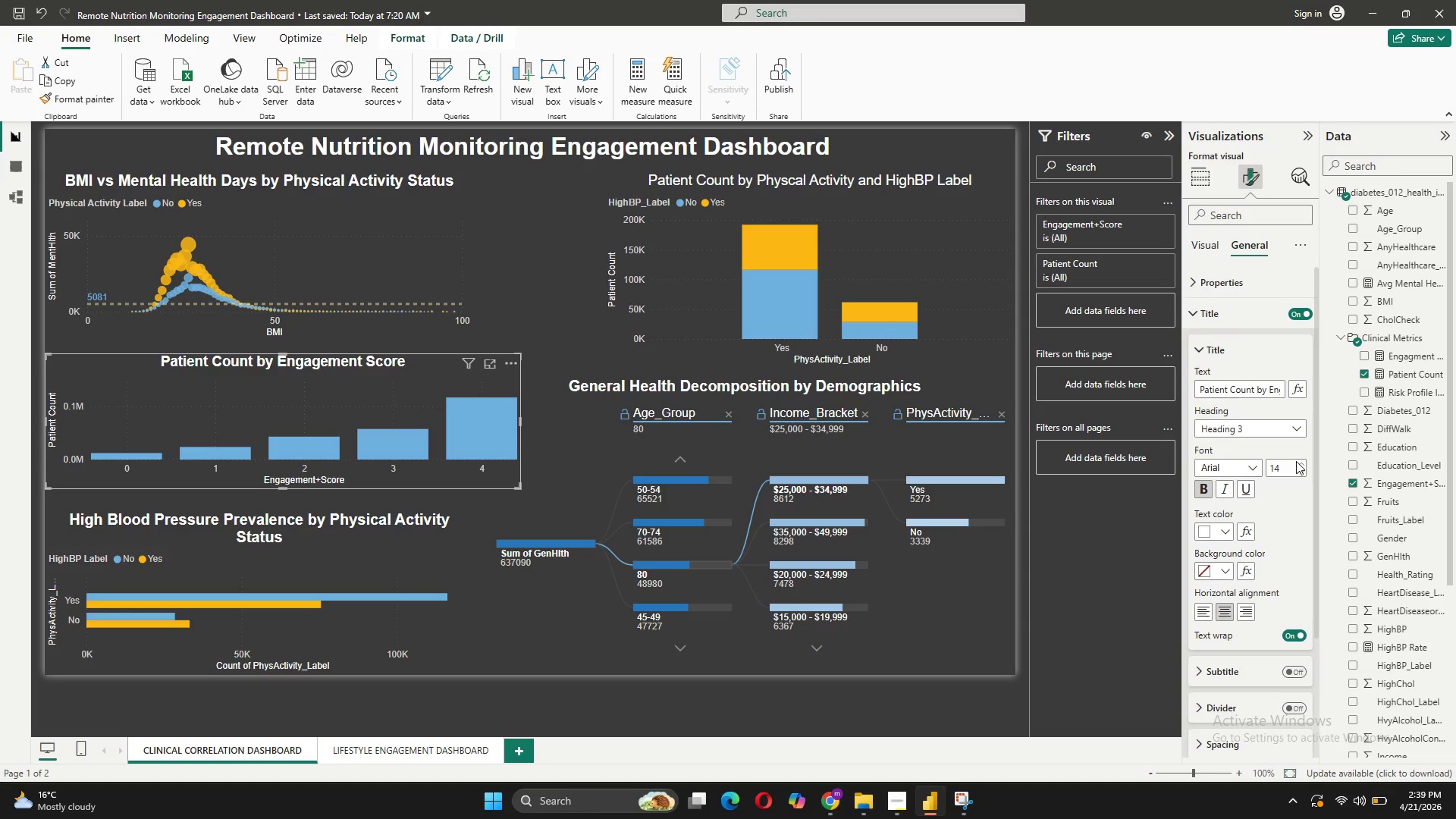 
left_click([1300, 462])
 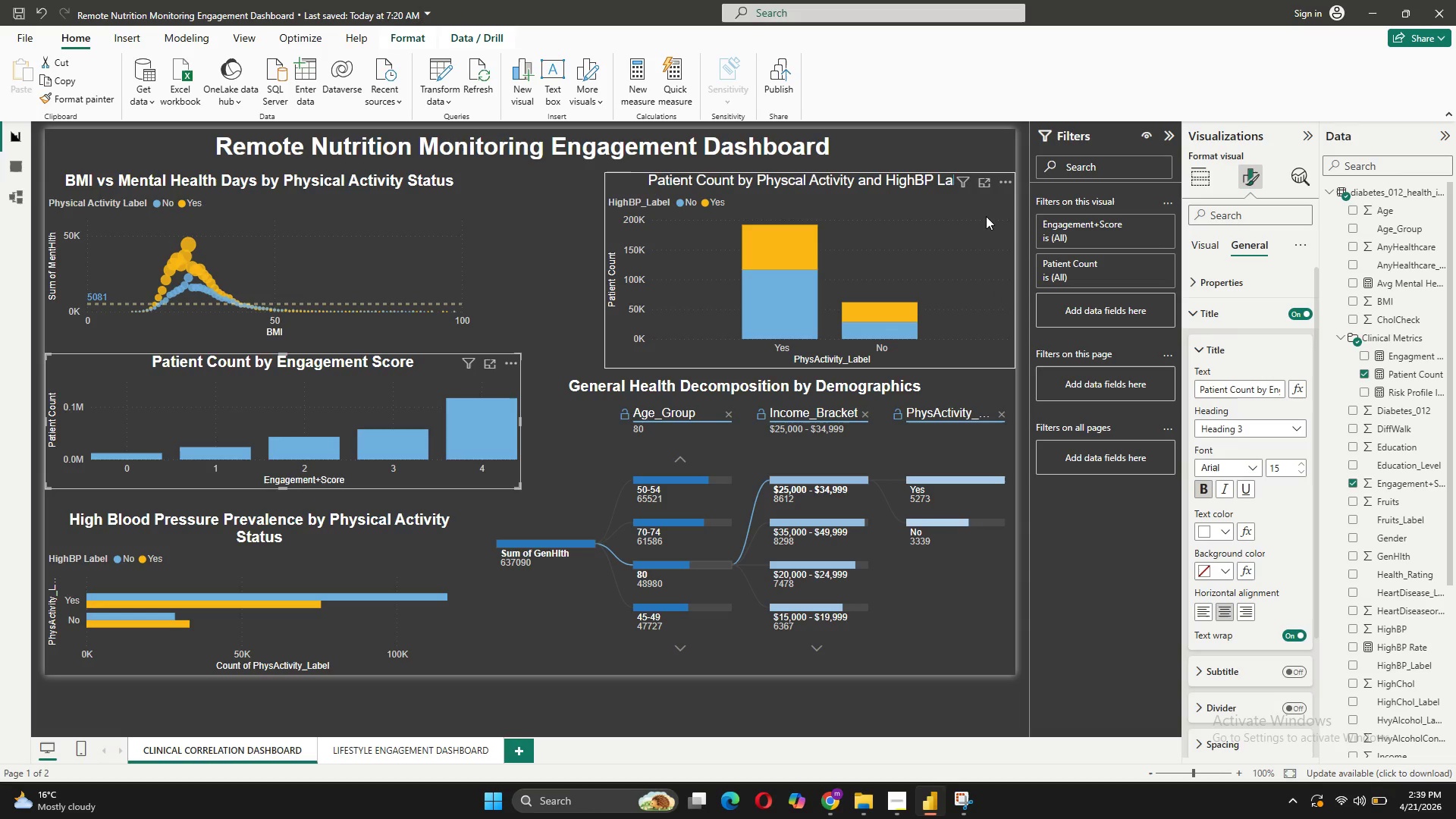 
left_click([984, 208])
 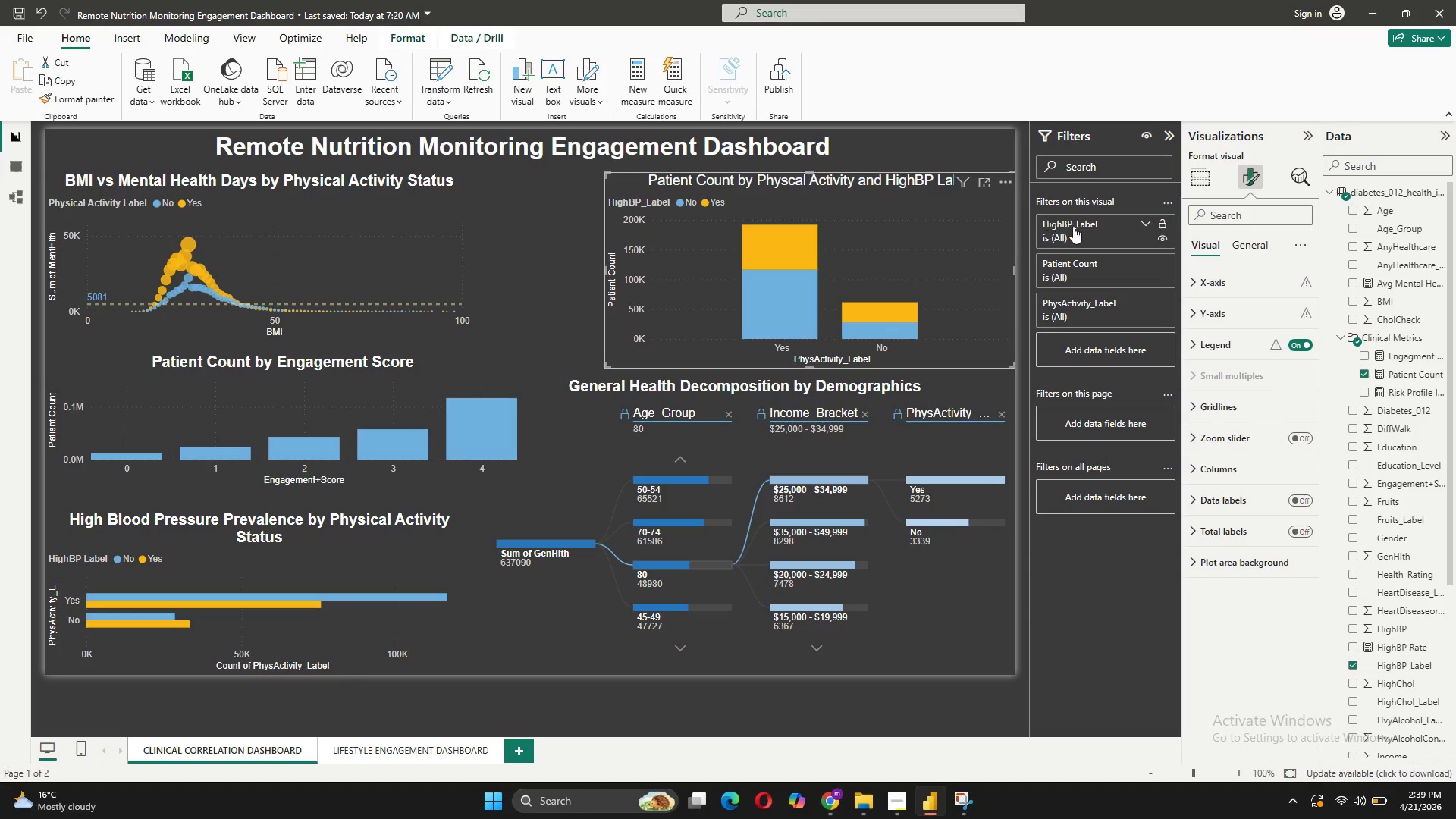 
left_click([1250, 235])
 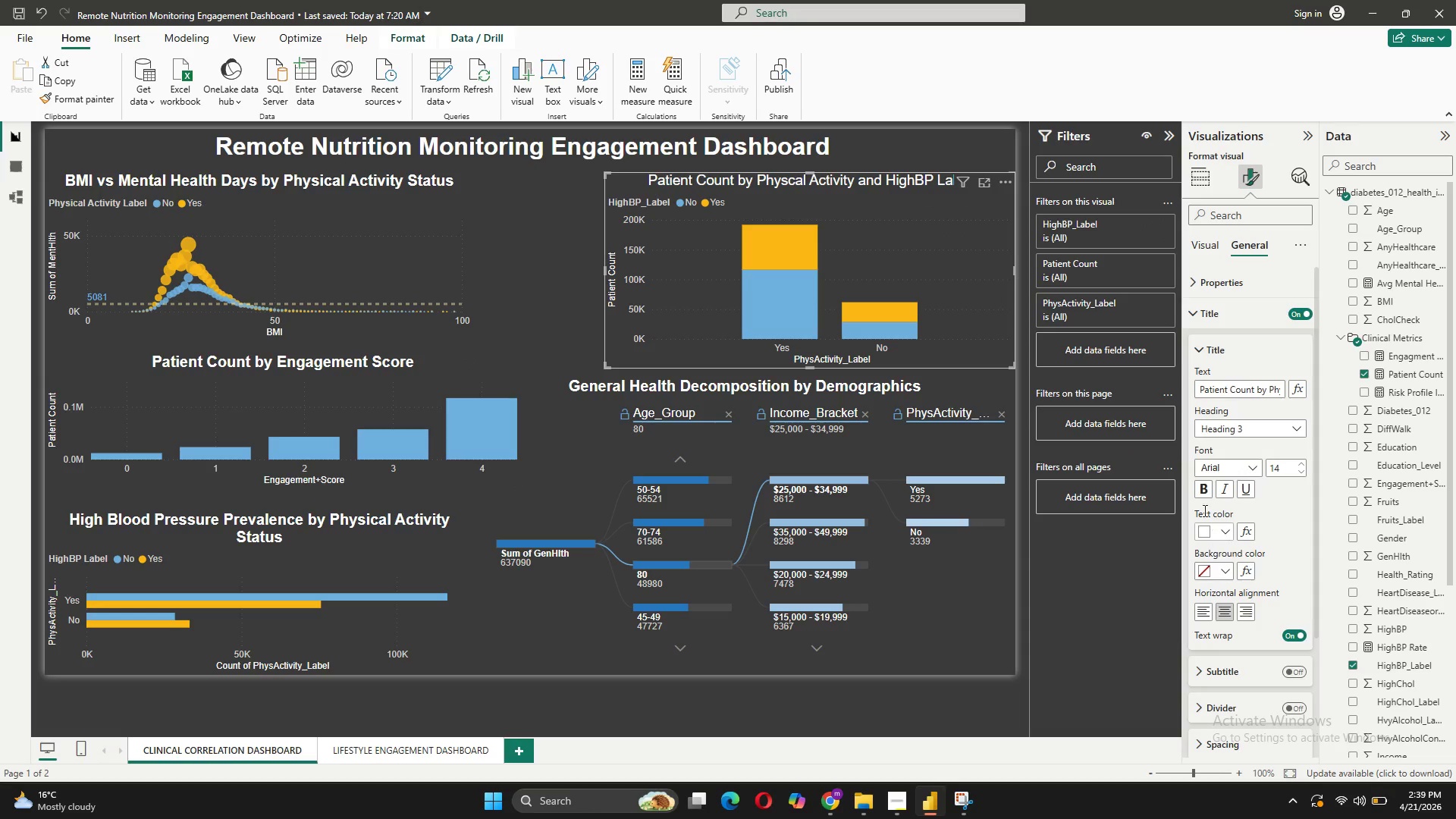 
left_click([1203, 485])
 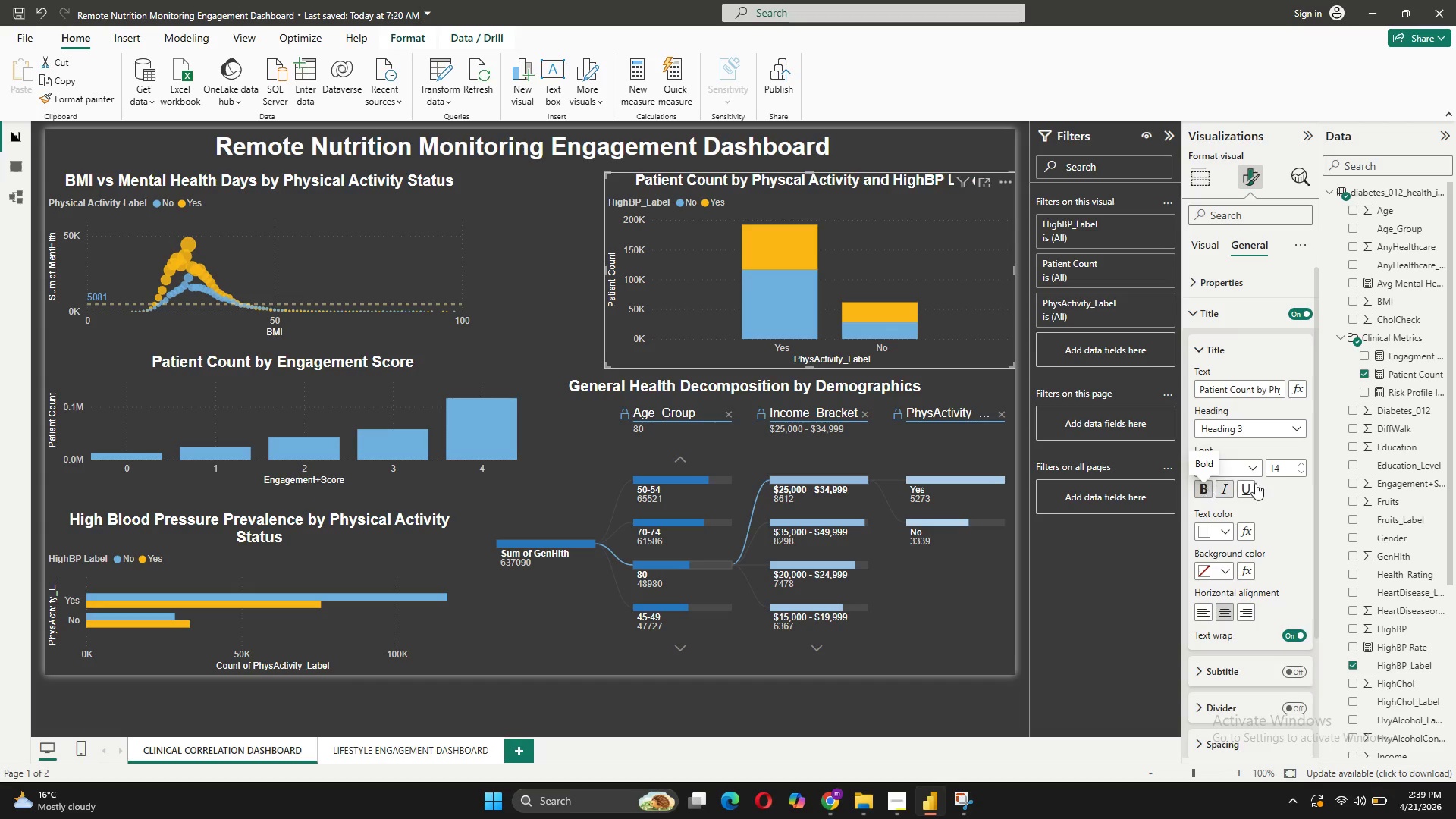 
left_click([1298, 465])
 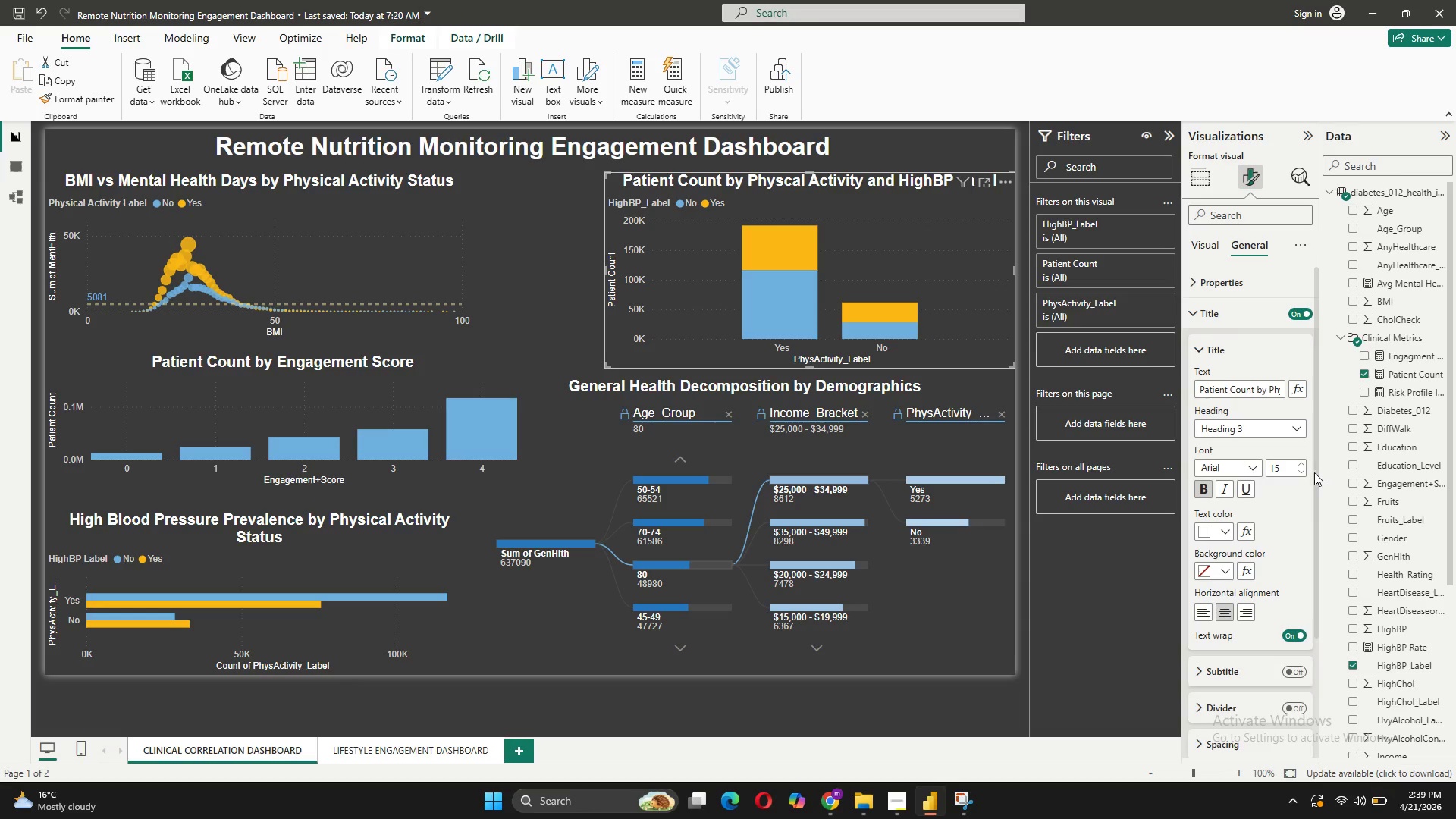 
left_click([1306, 472])
 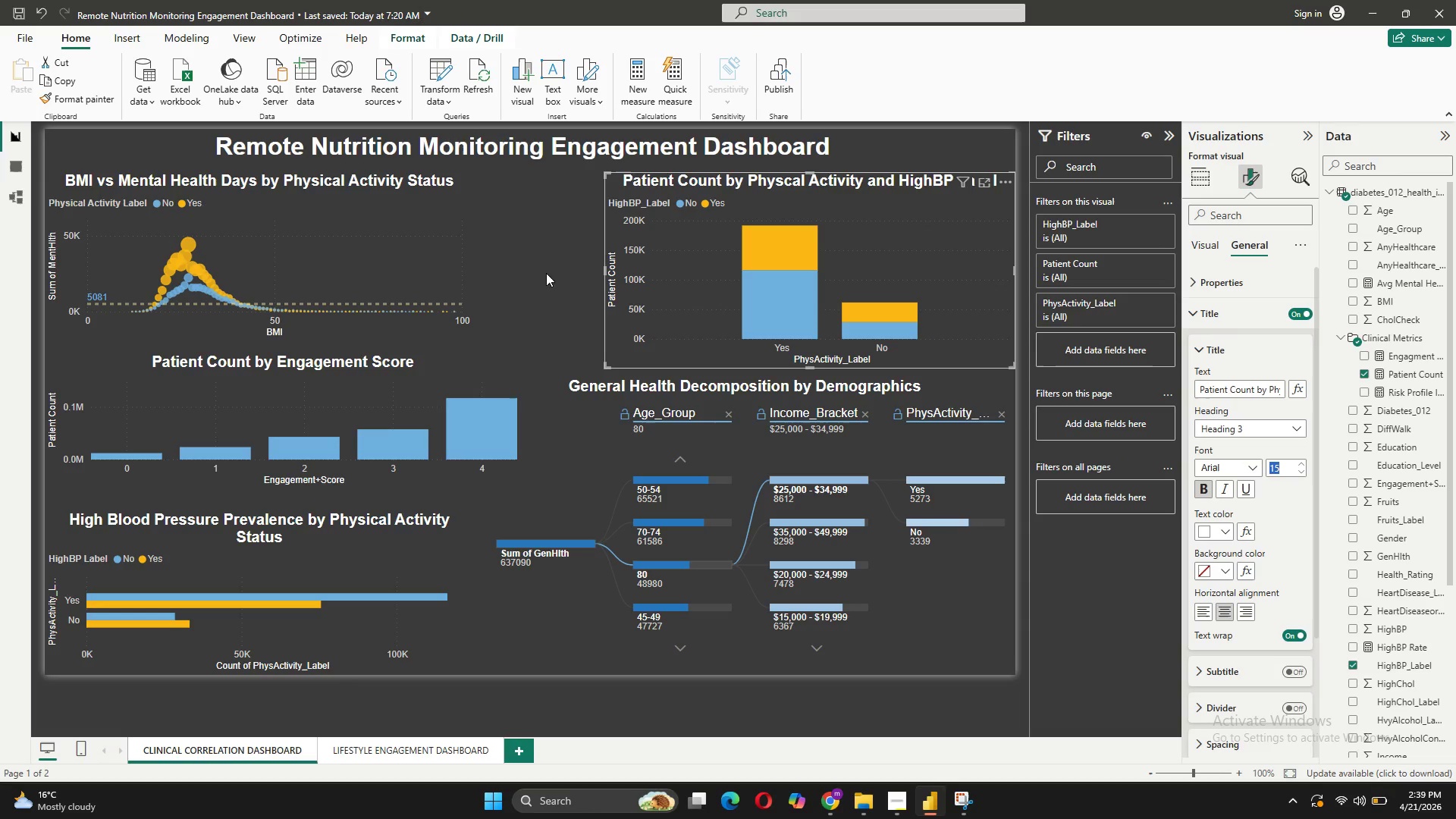 
left_click([545, 238])
 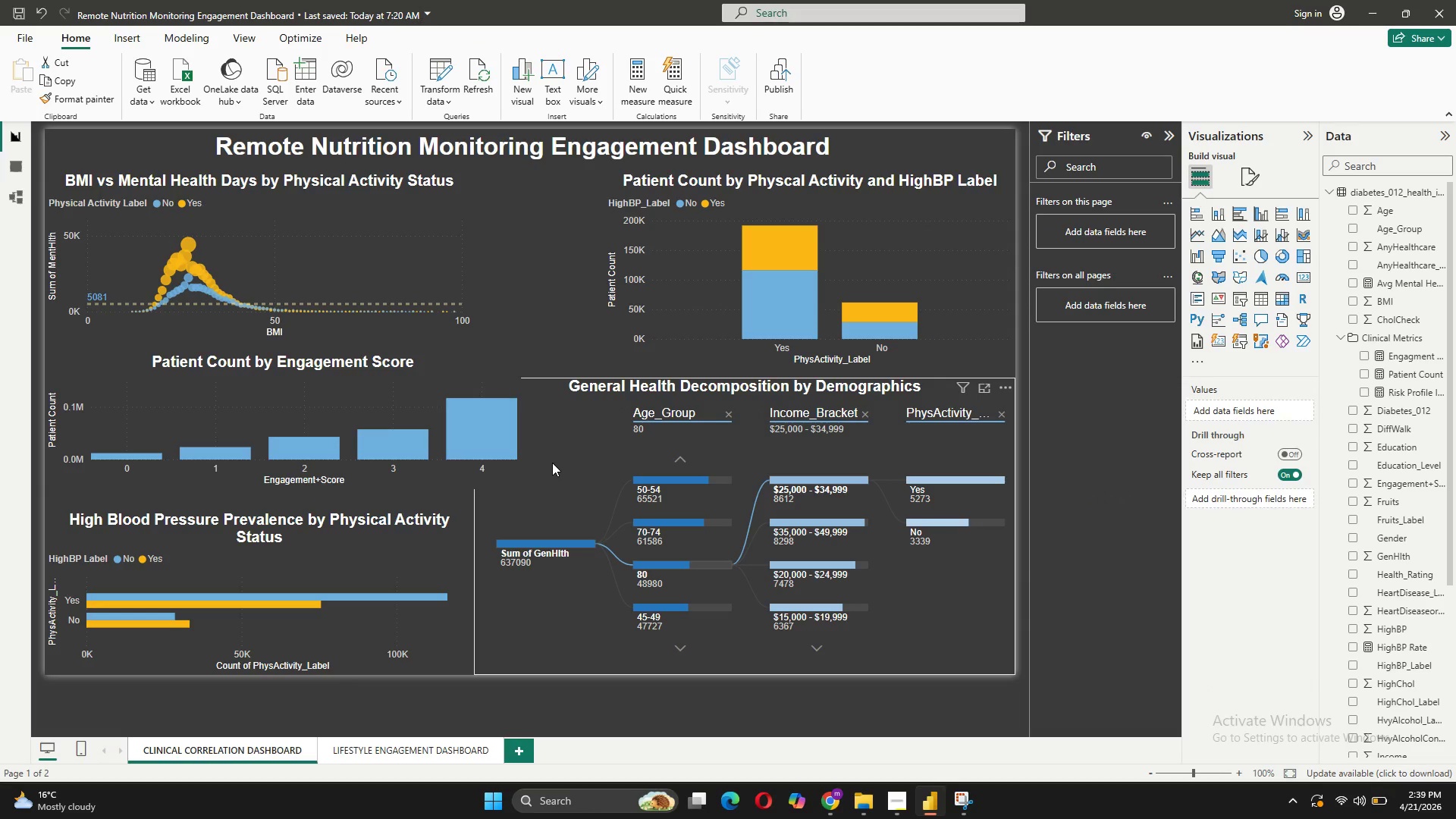 
wait(5.3)
 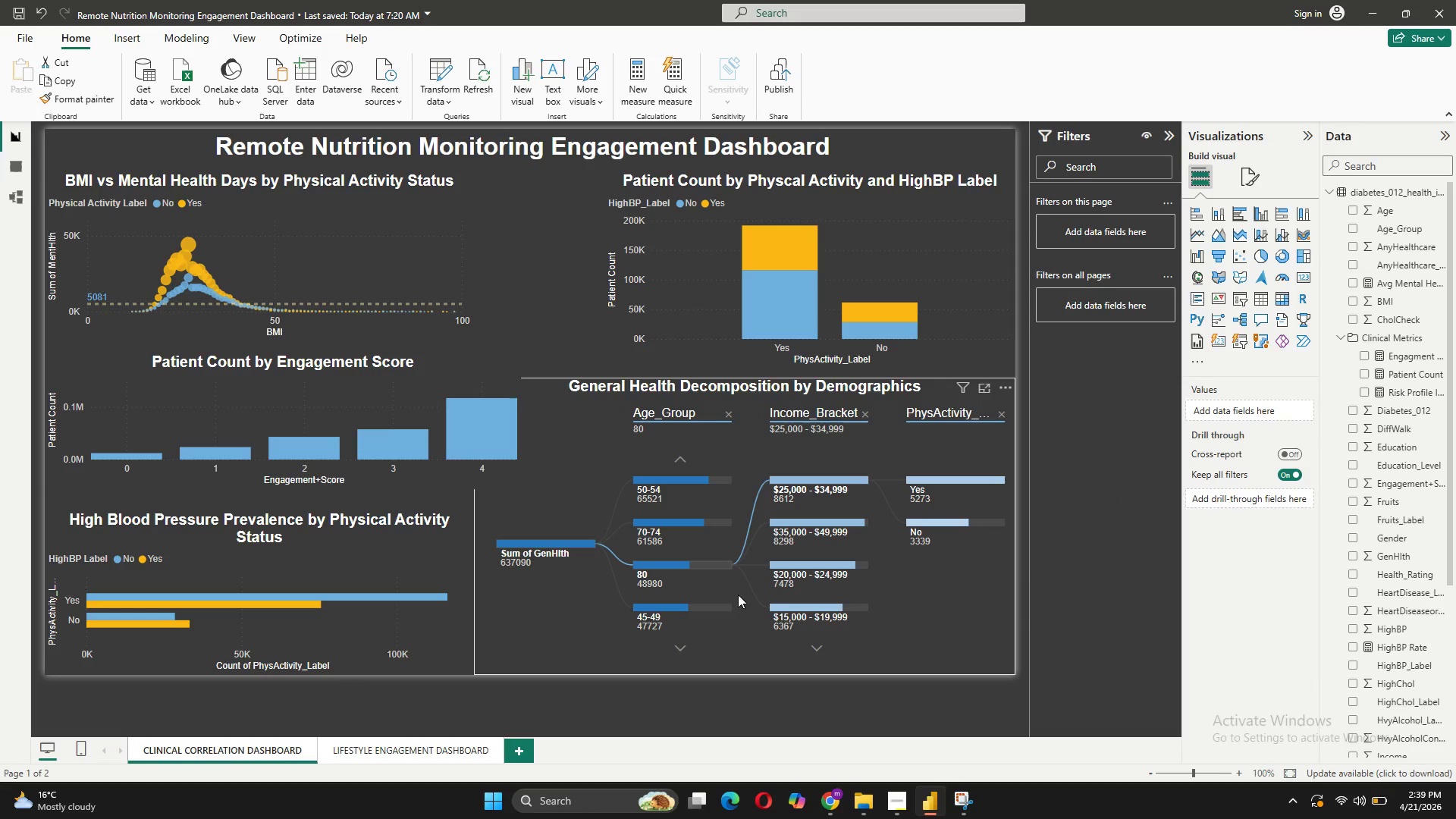 
left_click([491, 510])
 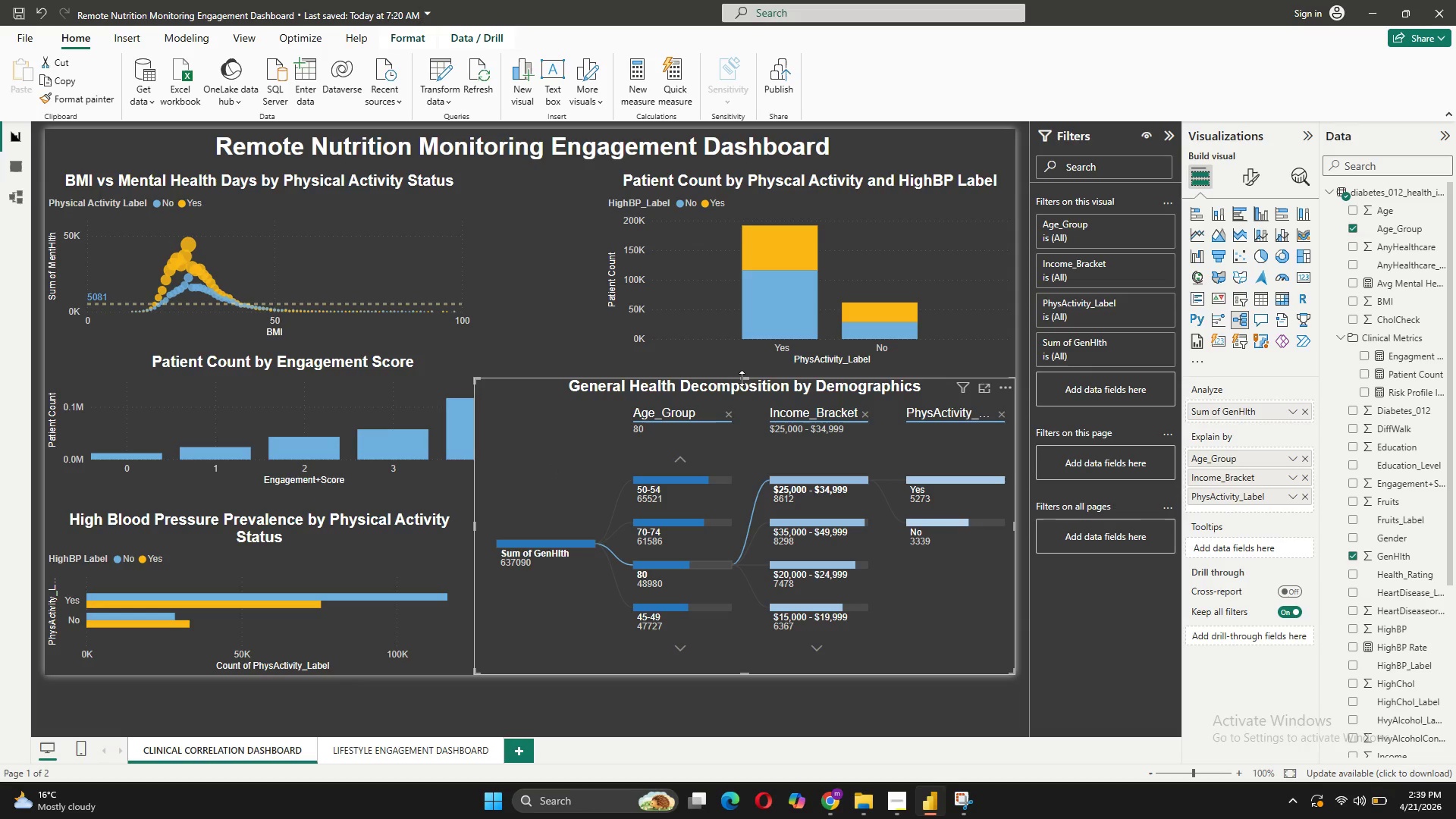 
left_click_drag(start_coordinate=[742, 379], to_coordinate=[732, 446])
 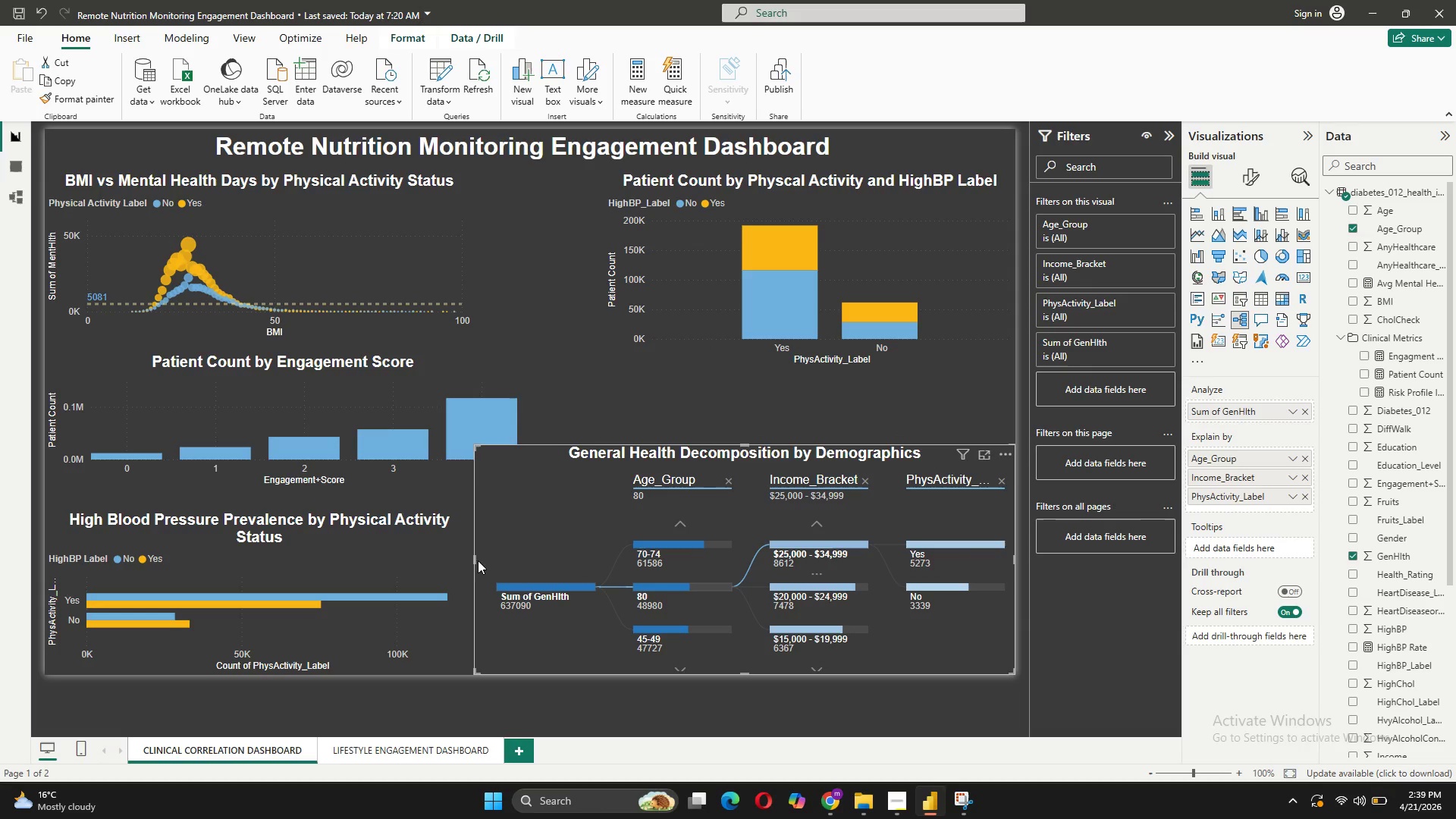 
left_click_drag(start_coordinate=[474, 557], to_coordinate=[561, 570])
 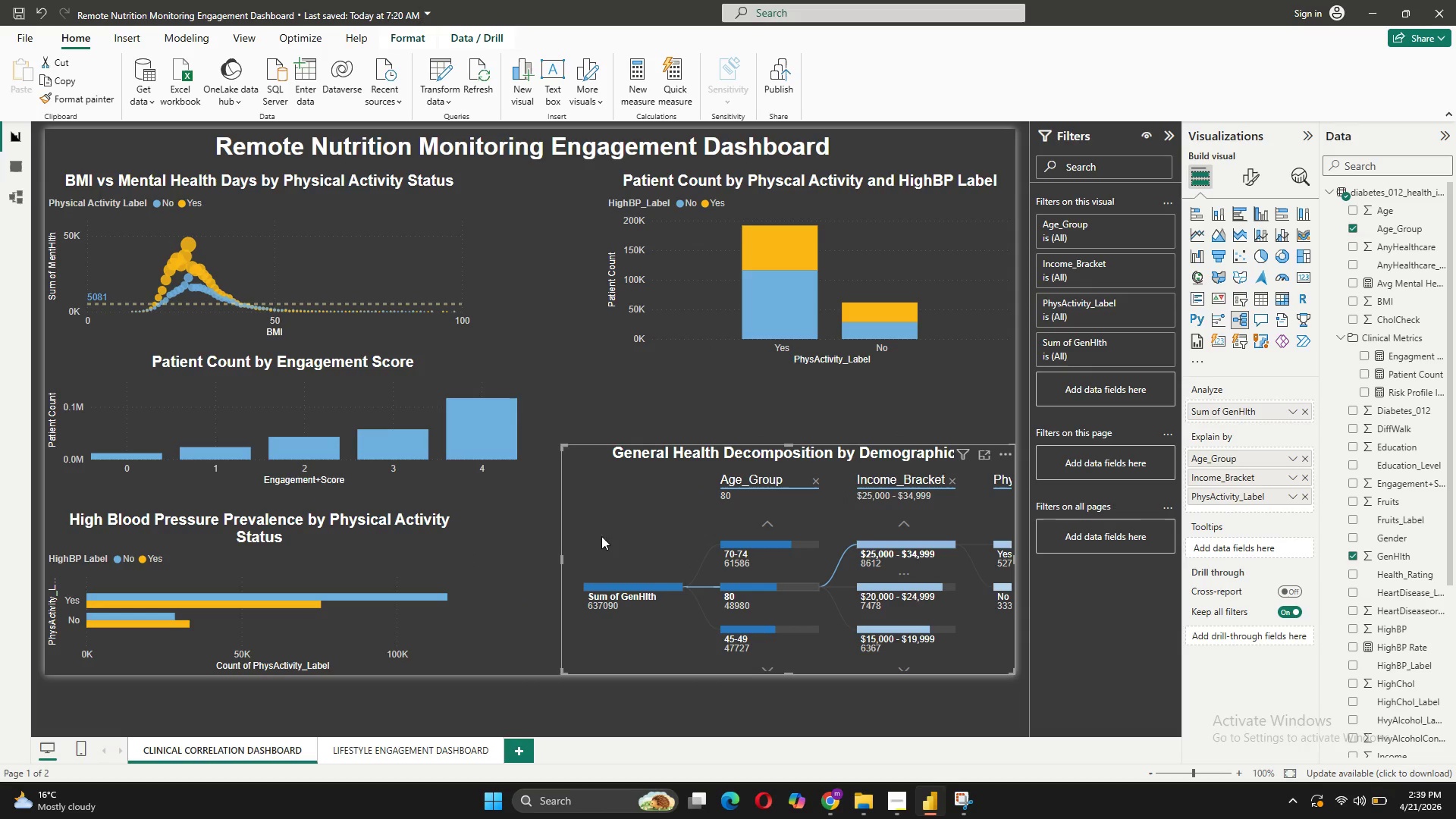 
left_click_drag(start_coordinate=[631, 507], to_coordinate=[504, 516])
 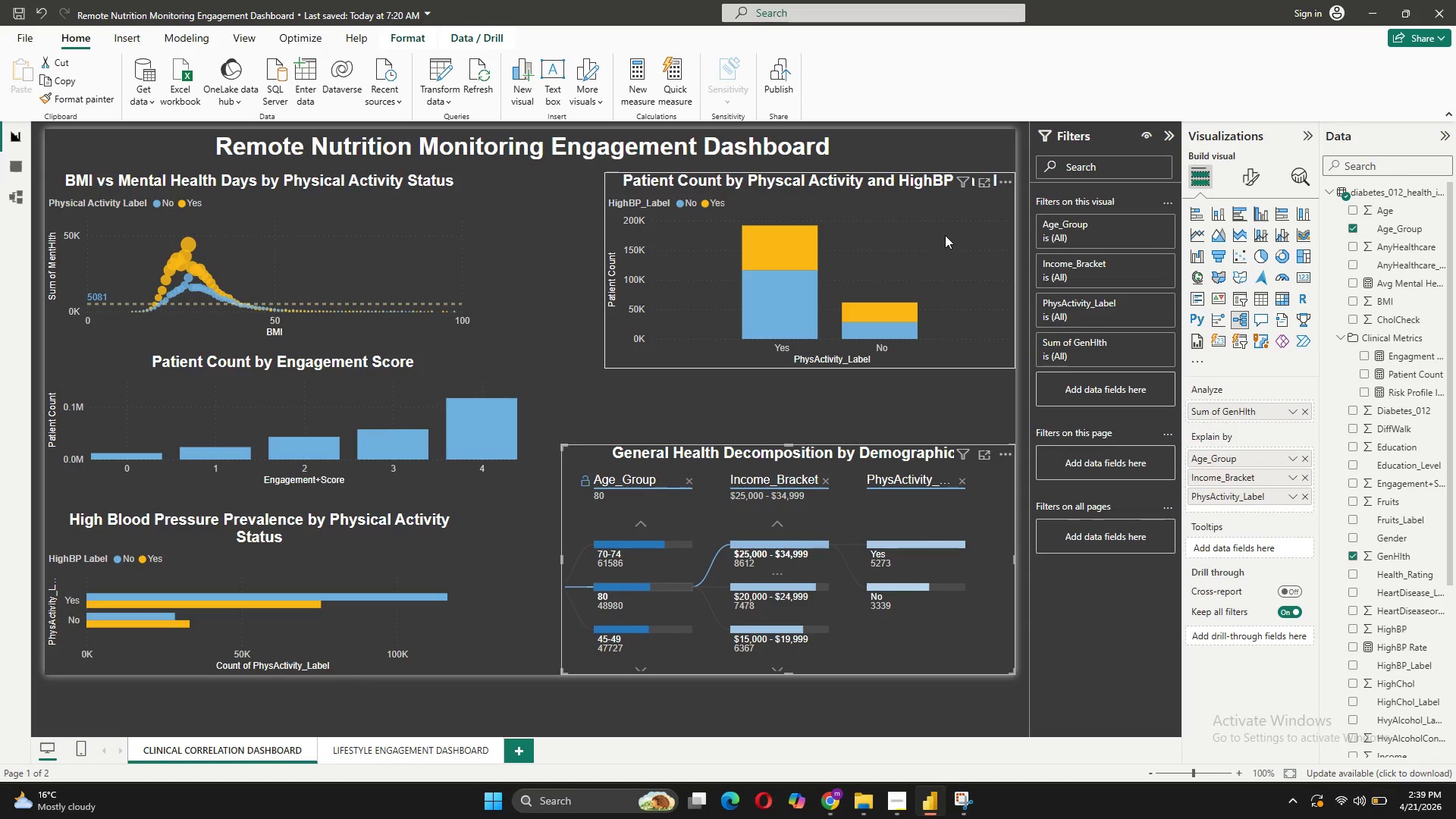 
left_click([952, 210])
 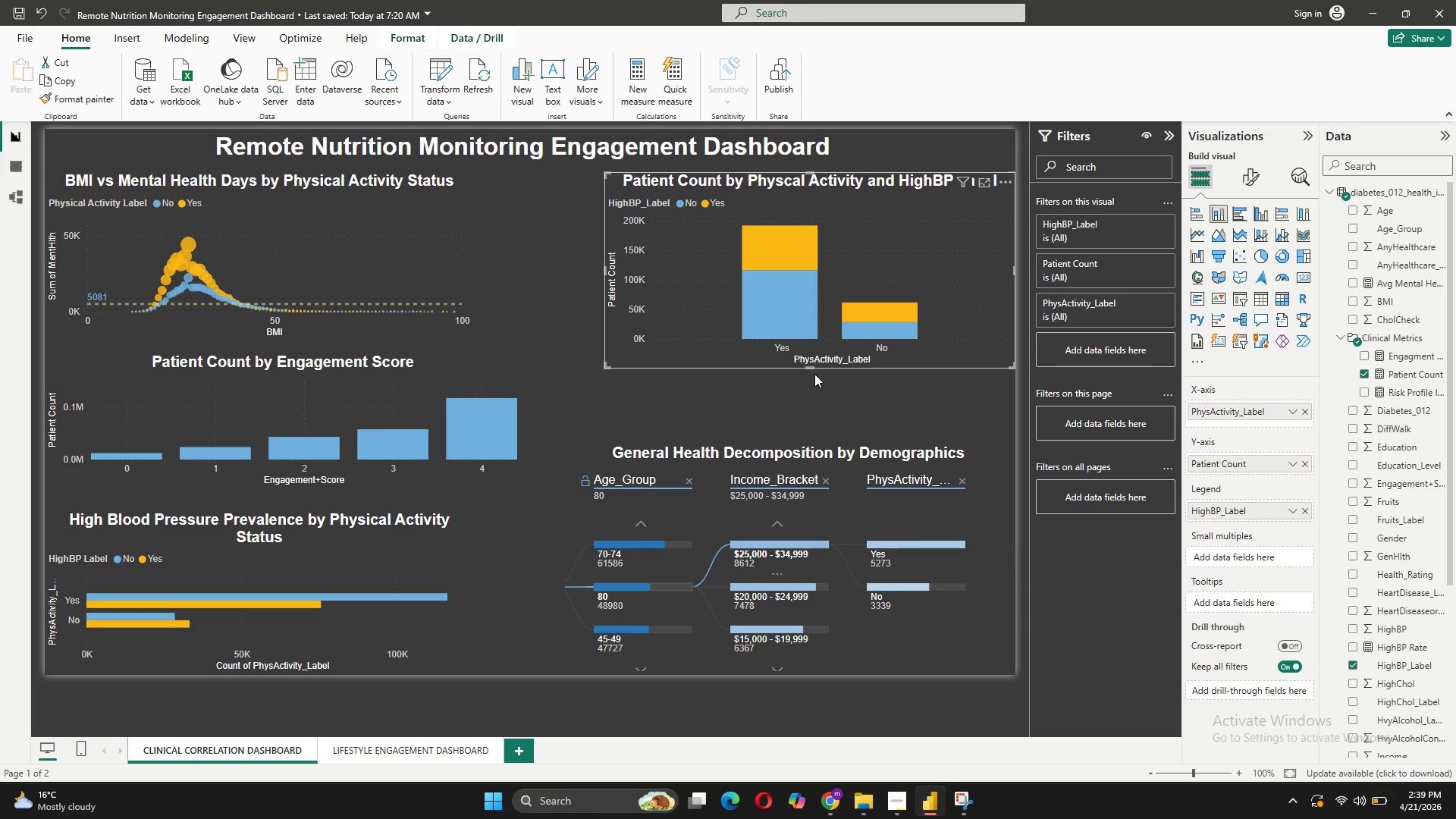 
left_click_drag(start_coordinate=[810, 366], to_coordinate=[810, 329])
 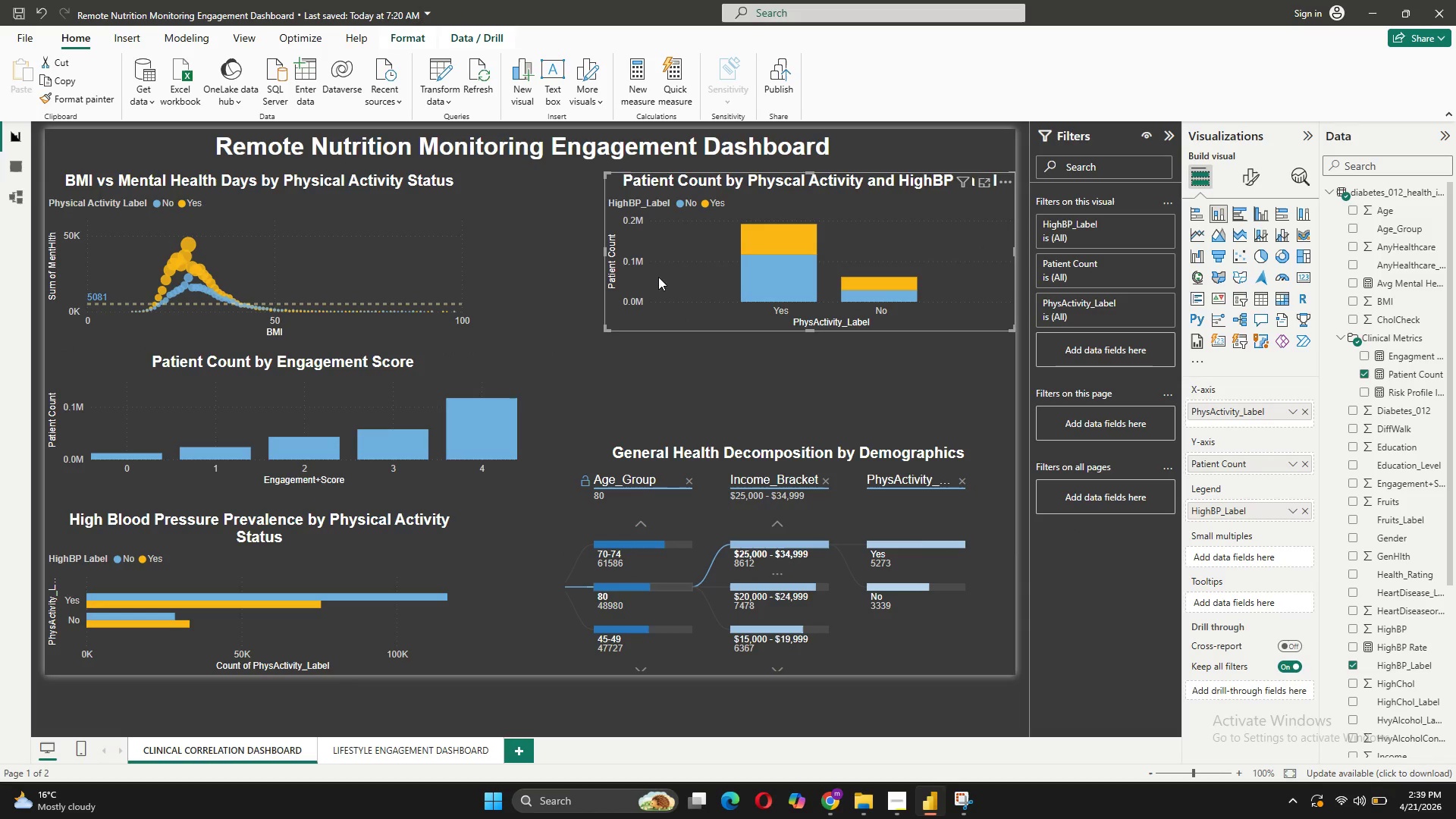 
left_click_drag(start_coordinate=[870, 194], to_coordinate=[850, 195])
 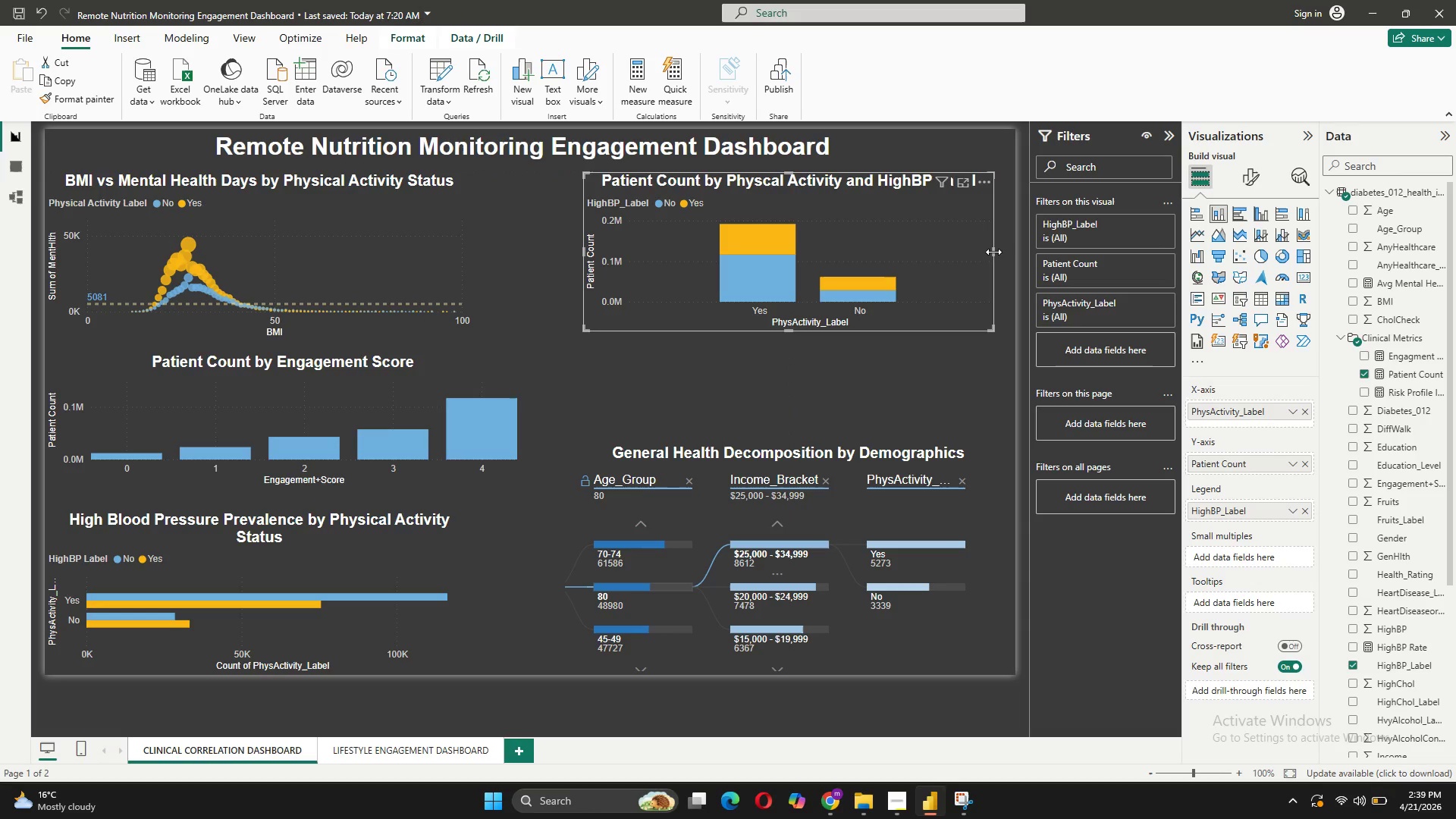 
left_click_drag(start_coordinate=[994, 252], to_coordinate=[1003, 252])
 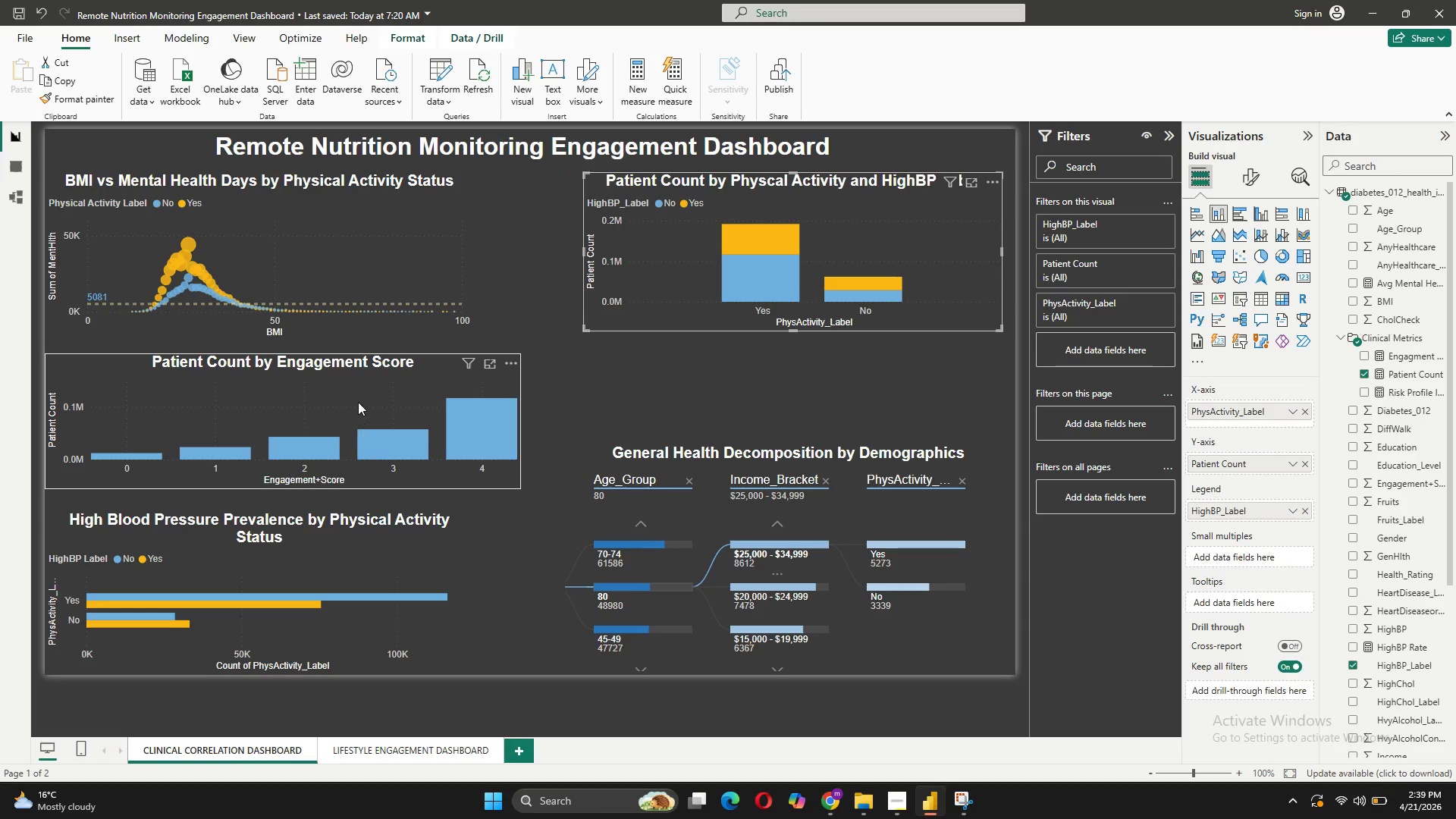 
left_click_drag(start_coordinate=[358, 397], to_coordinate=[855, 306])
 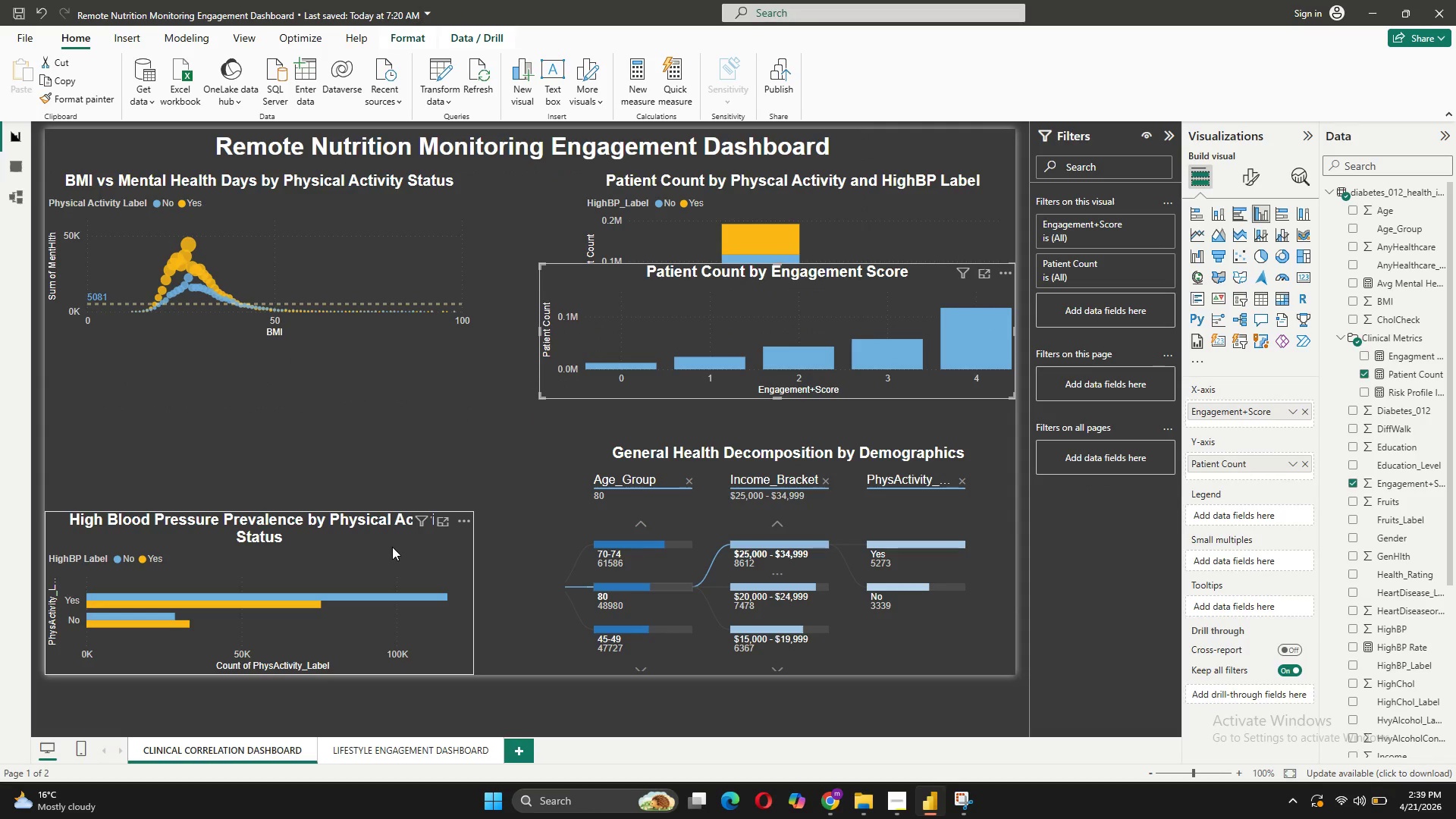 
left_click_drag(start_coordinate=[391, 545], to_coordinate=[715, 634])
 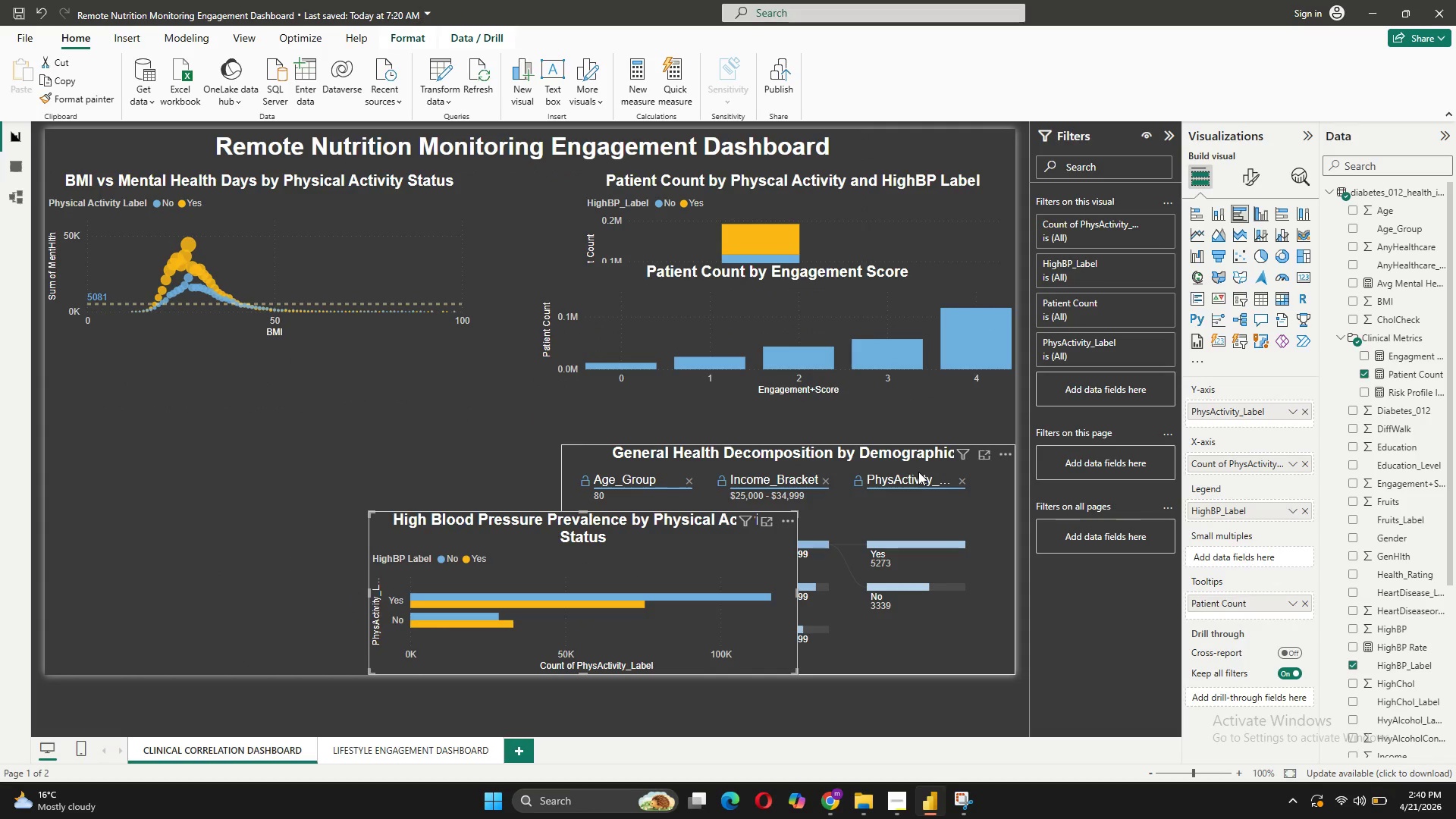 
left_click_drag(start_coordinate=[918, 472], to_coordinate=[407, 406])
 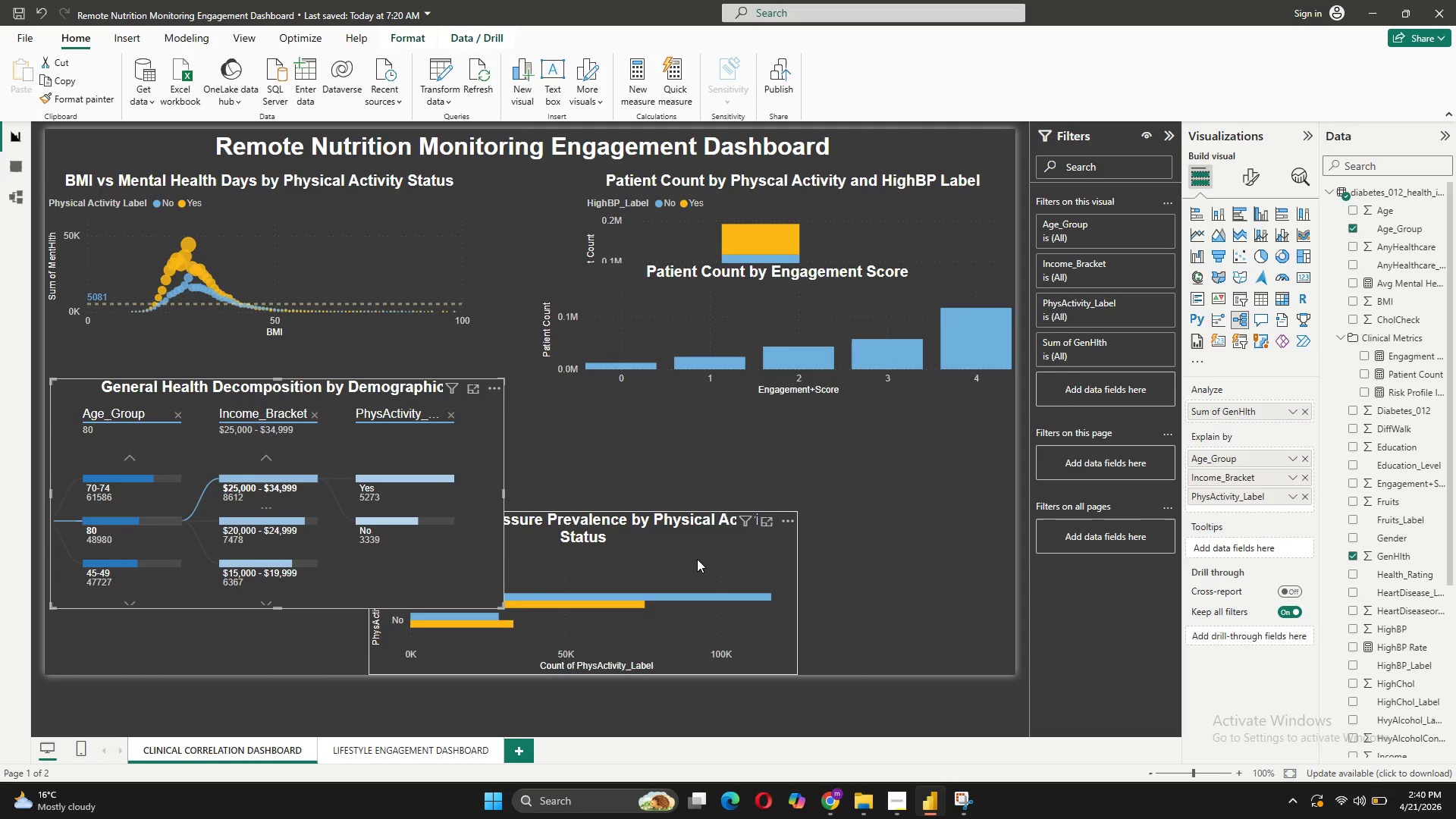 
left_click_drag(start_coordinate=[697, 559], to_coordinate=[900, 541])
 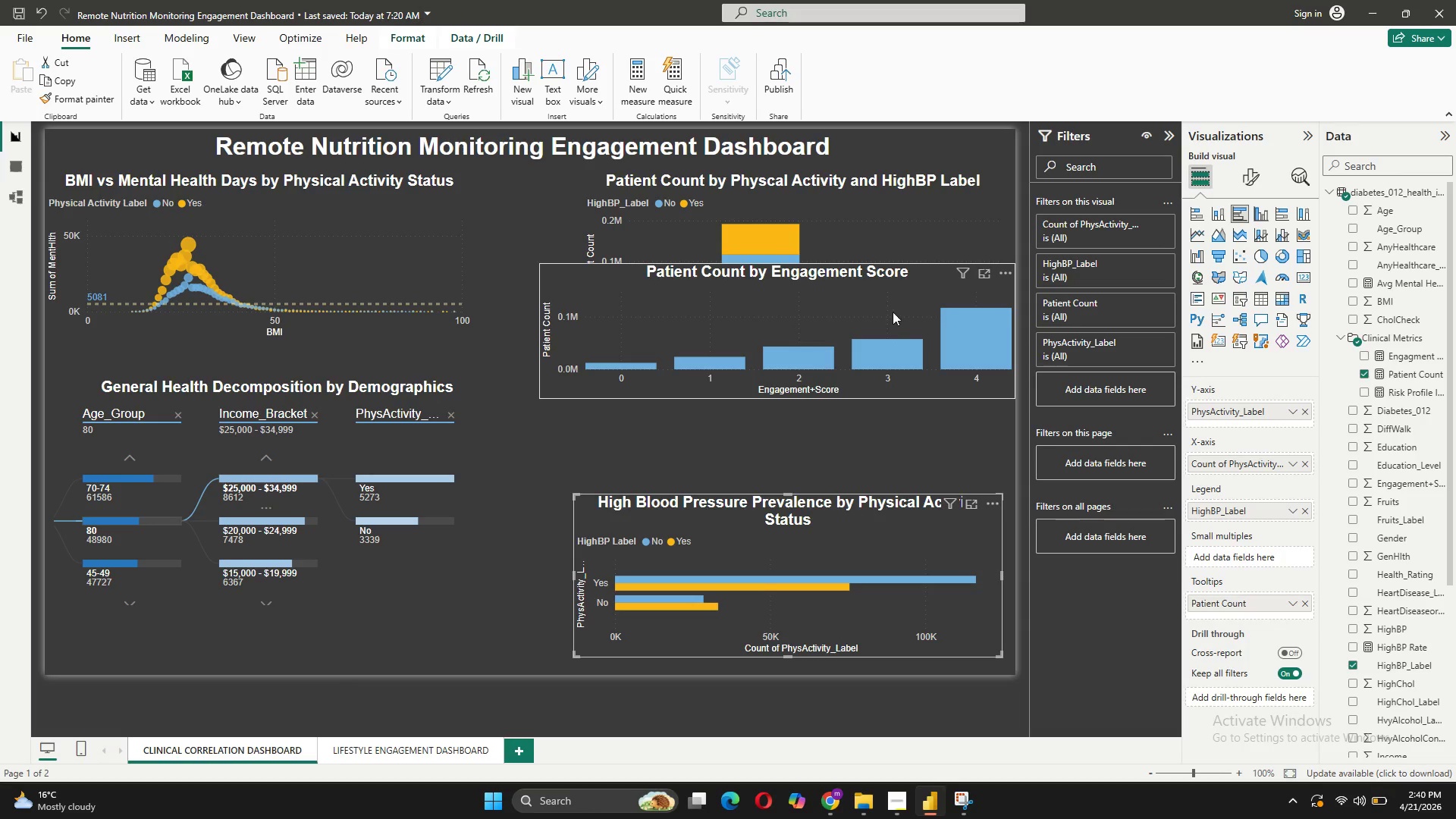 
left_click_drag(start_coordinate=[893, 308], to_coordinate=[879, 381])
 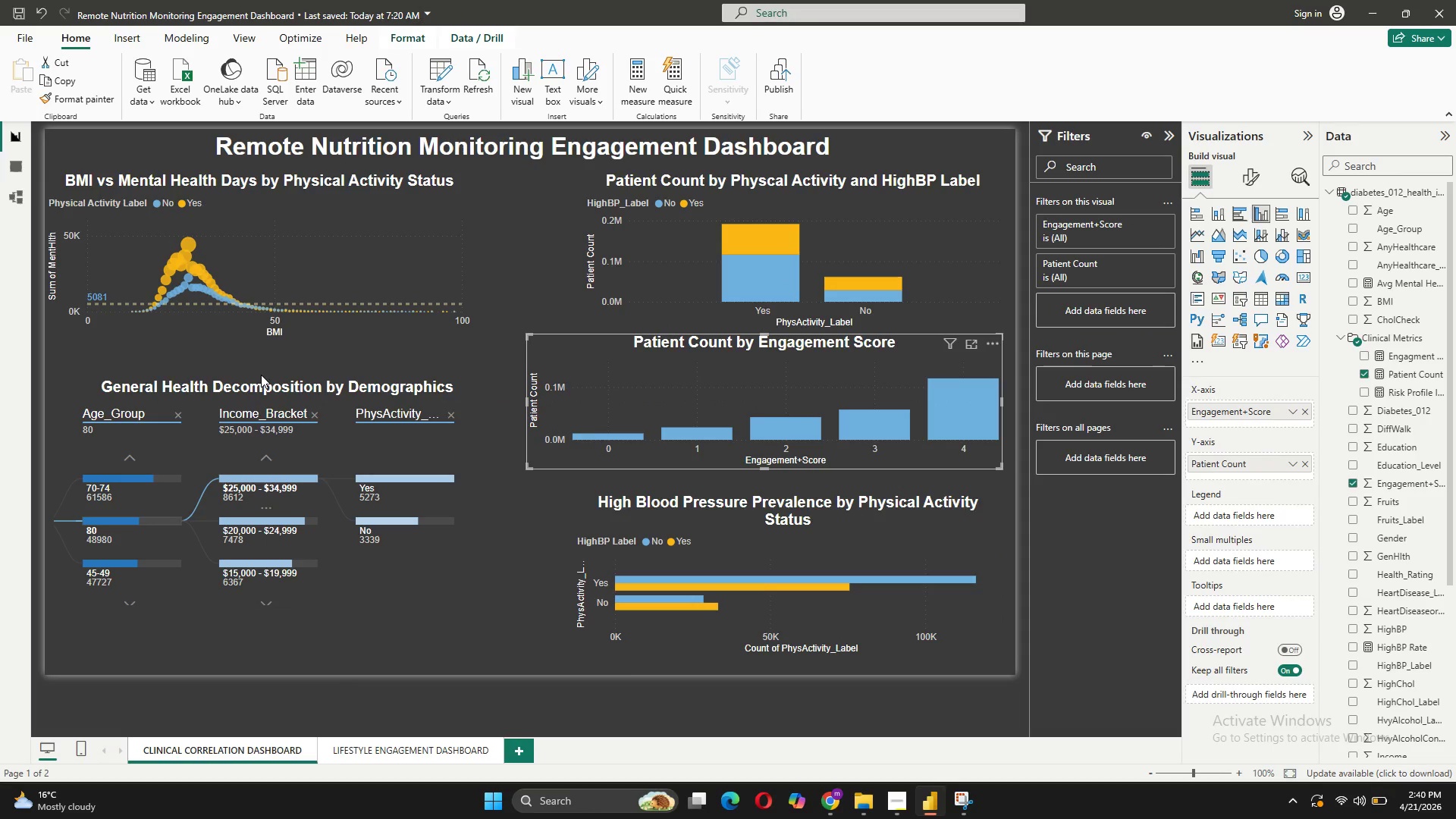 
left_click([438, 570])
 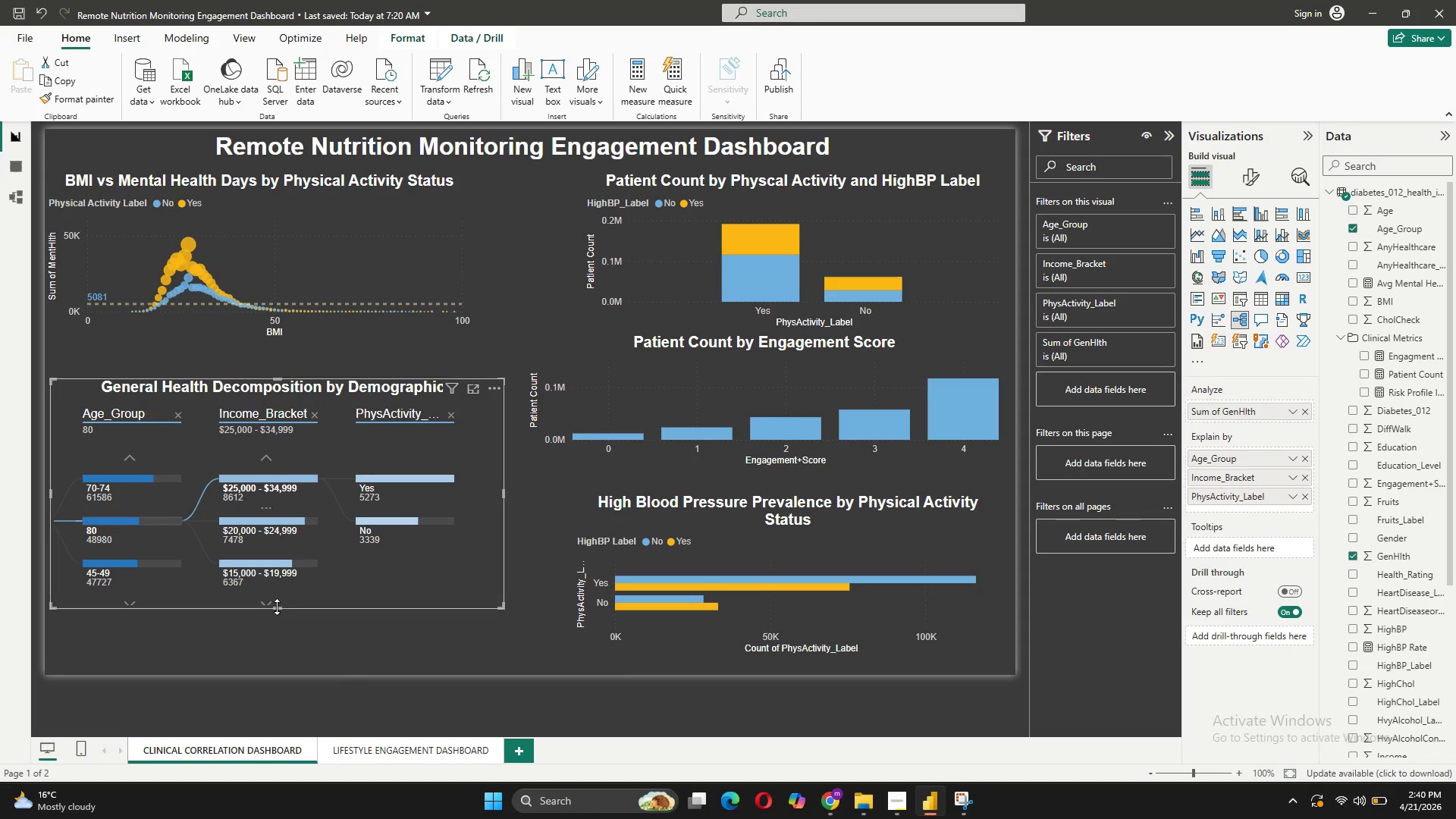 
left_click_drag(start_coordinate=[281, 608], to_coordinate=[277, 662])
 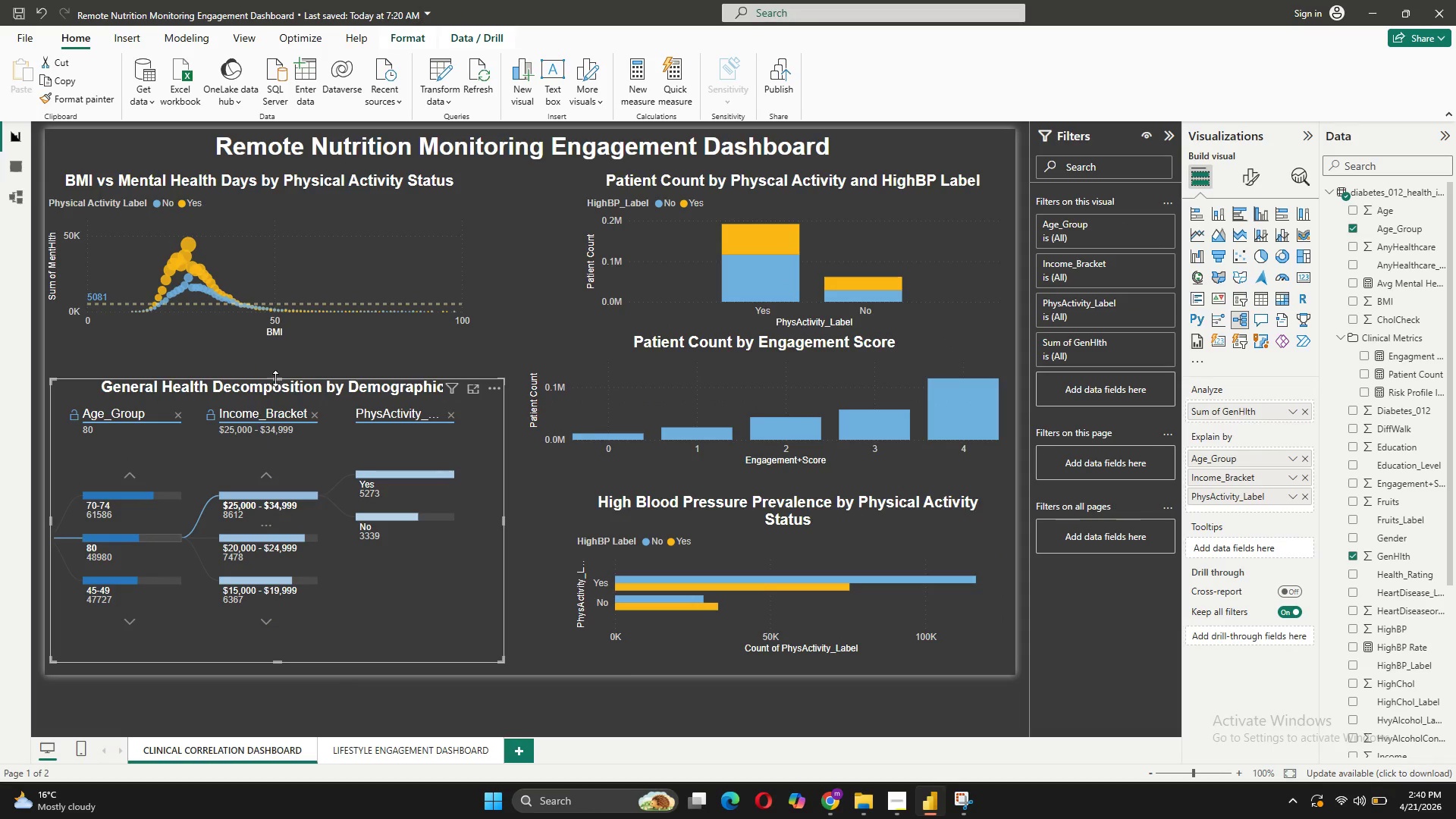 
left_click_drag(start_coordinate=[279, 378], to_coordinate=[284, 349])
 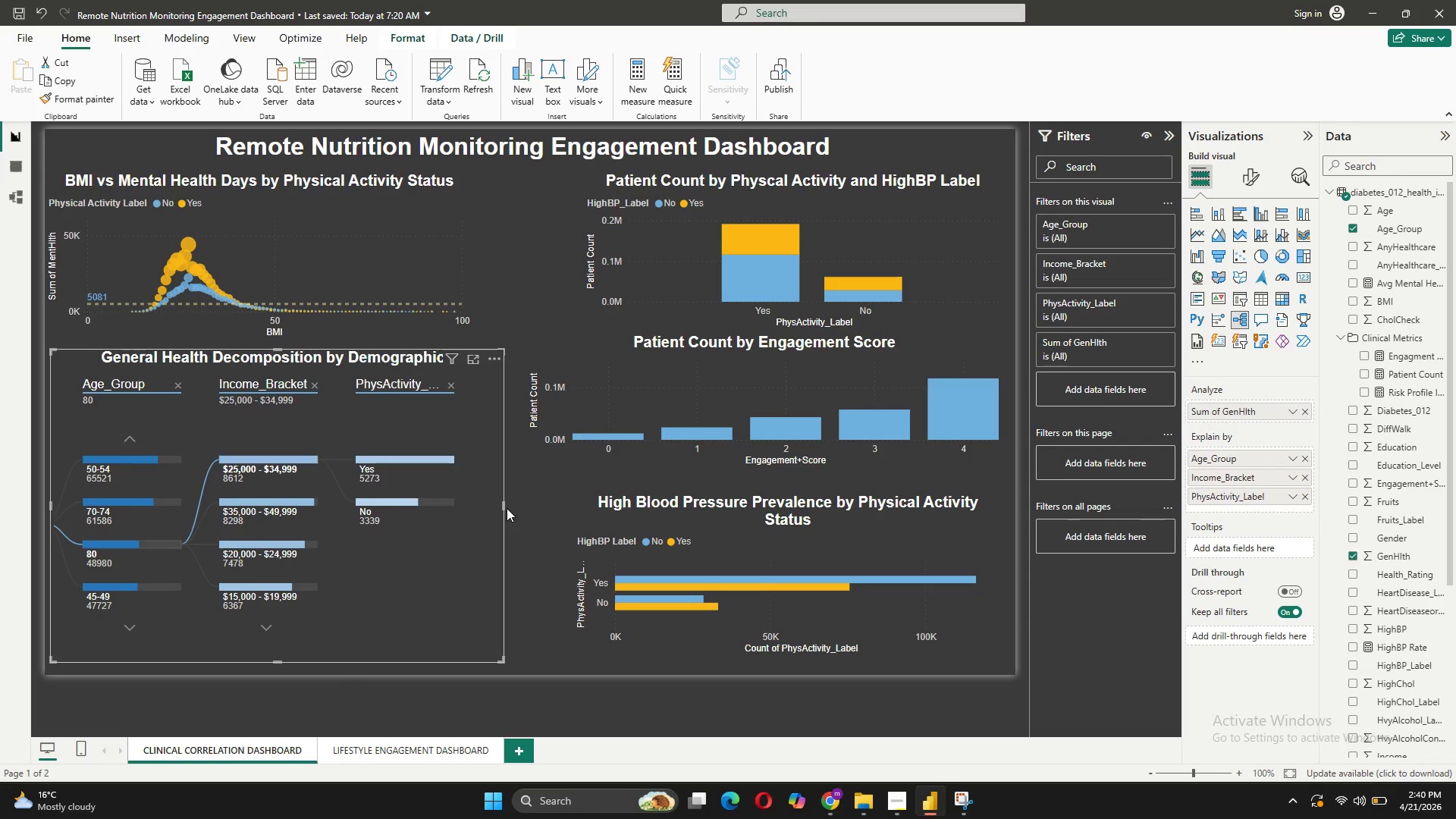 
left_click_drag(start_coordinate=[504, 507], to_coordinate=[518, 507])
 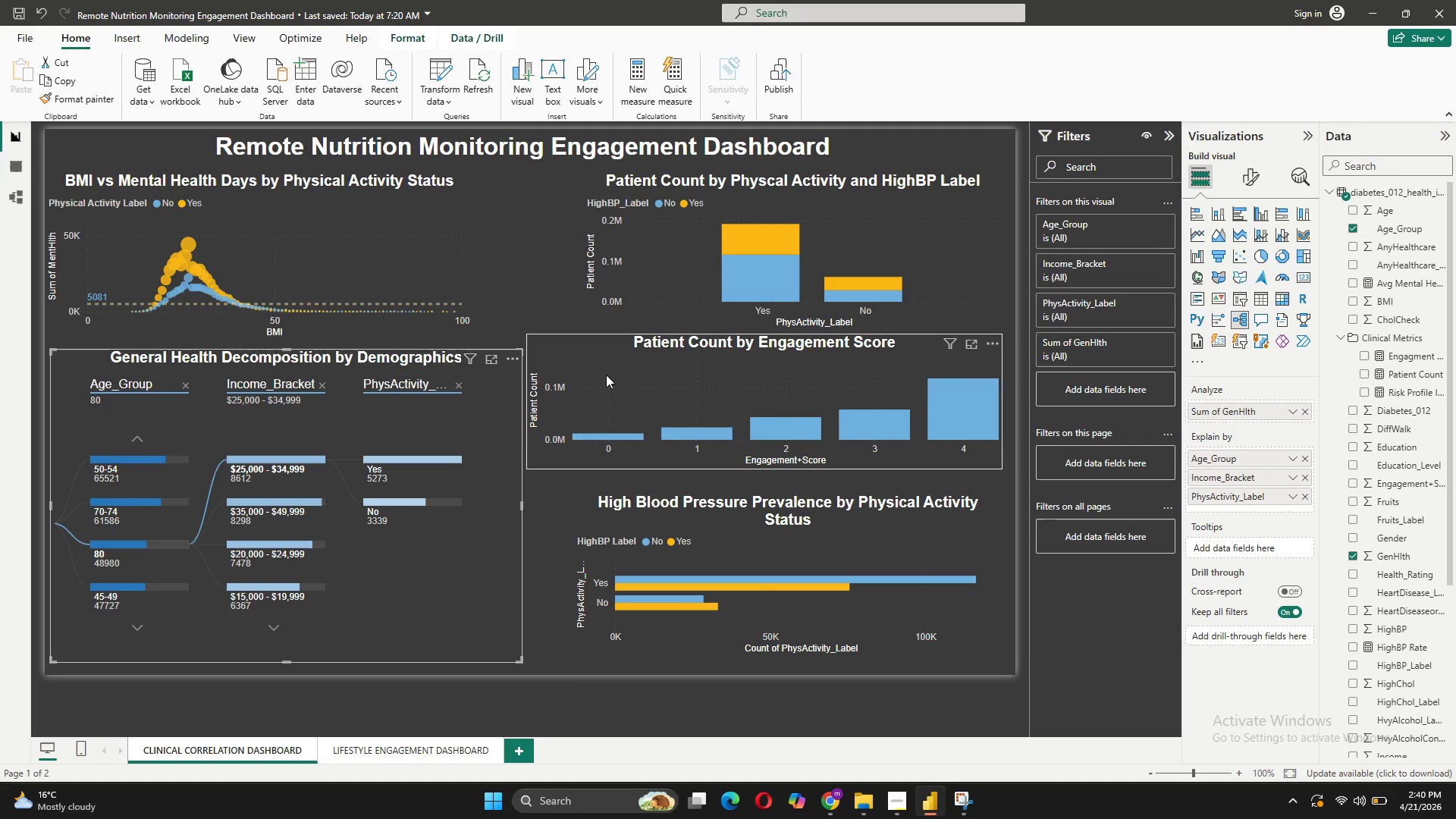 
left_click([606, 375])
 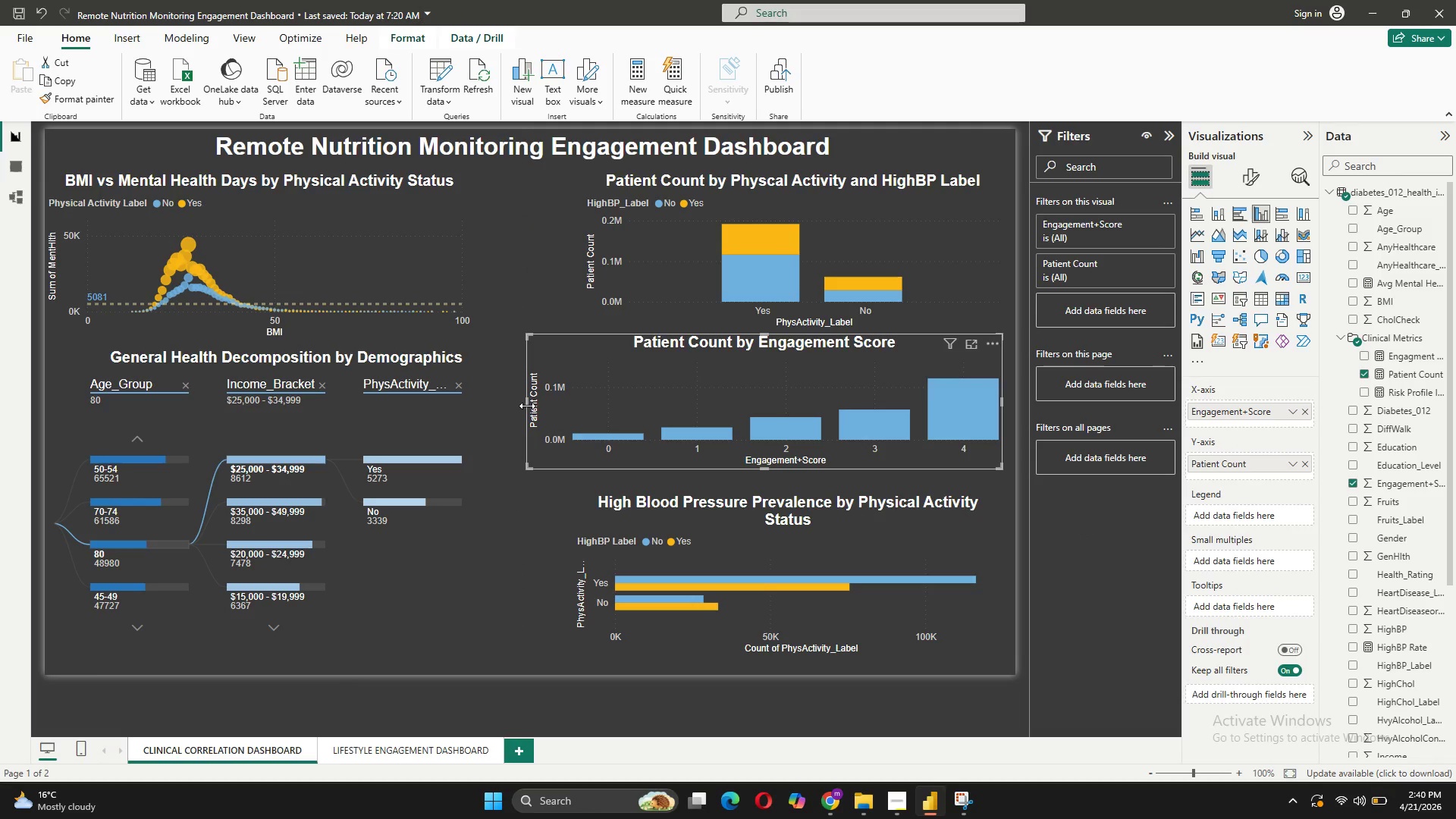 
left_click_drag(start_coordinate=[527, 404], to_coordinate=[580, 407])
 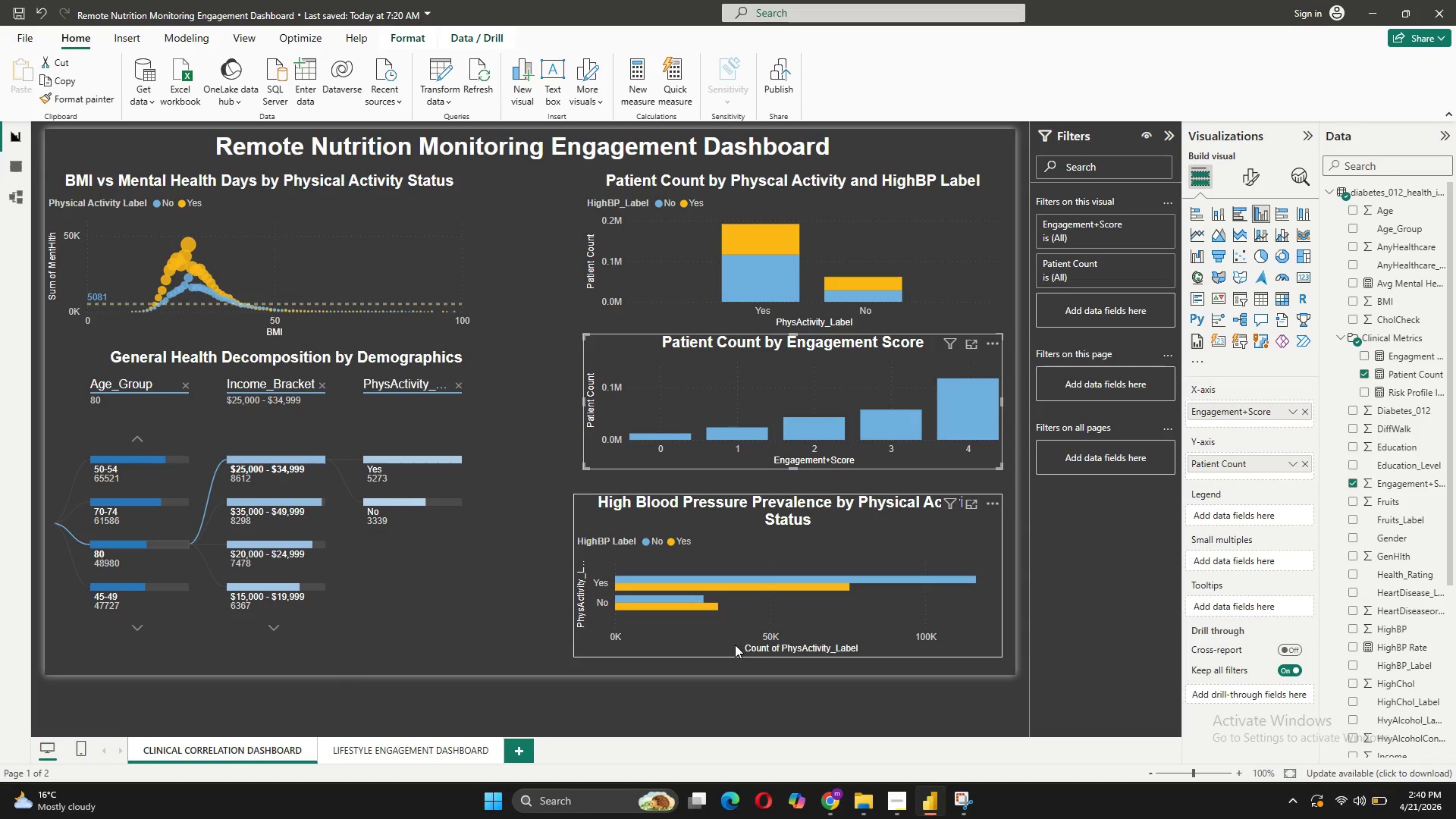 
left_click([752, 615])
 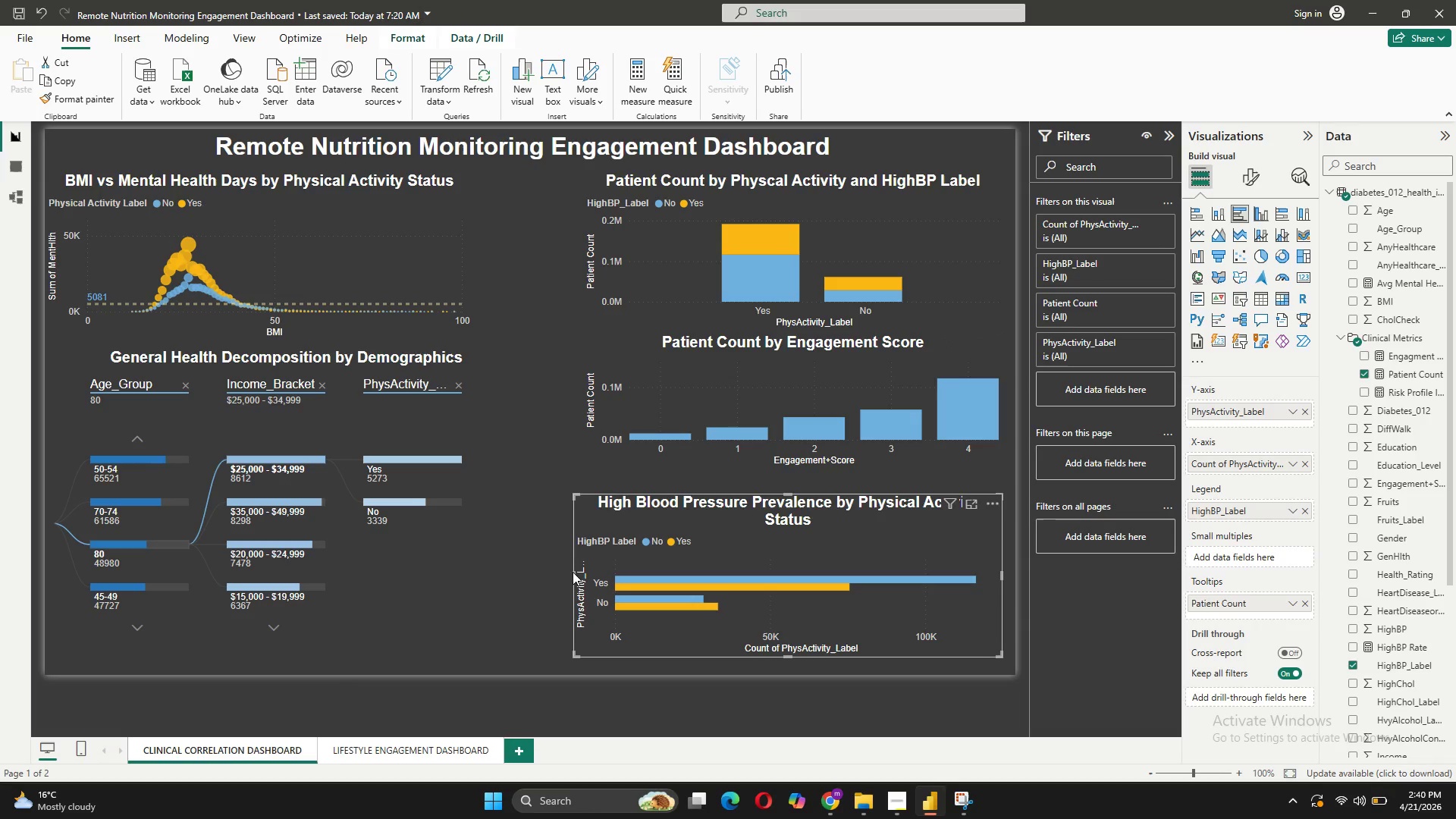 
left_click([574, 570])
 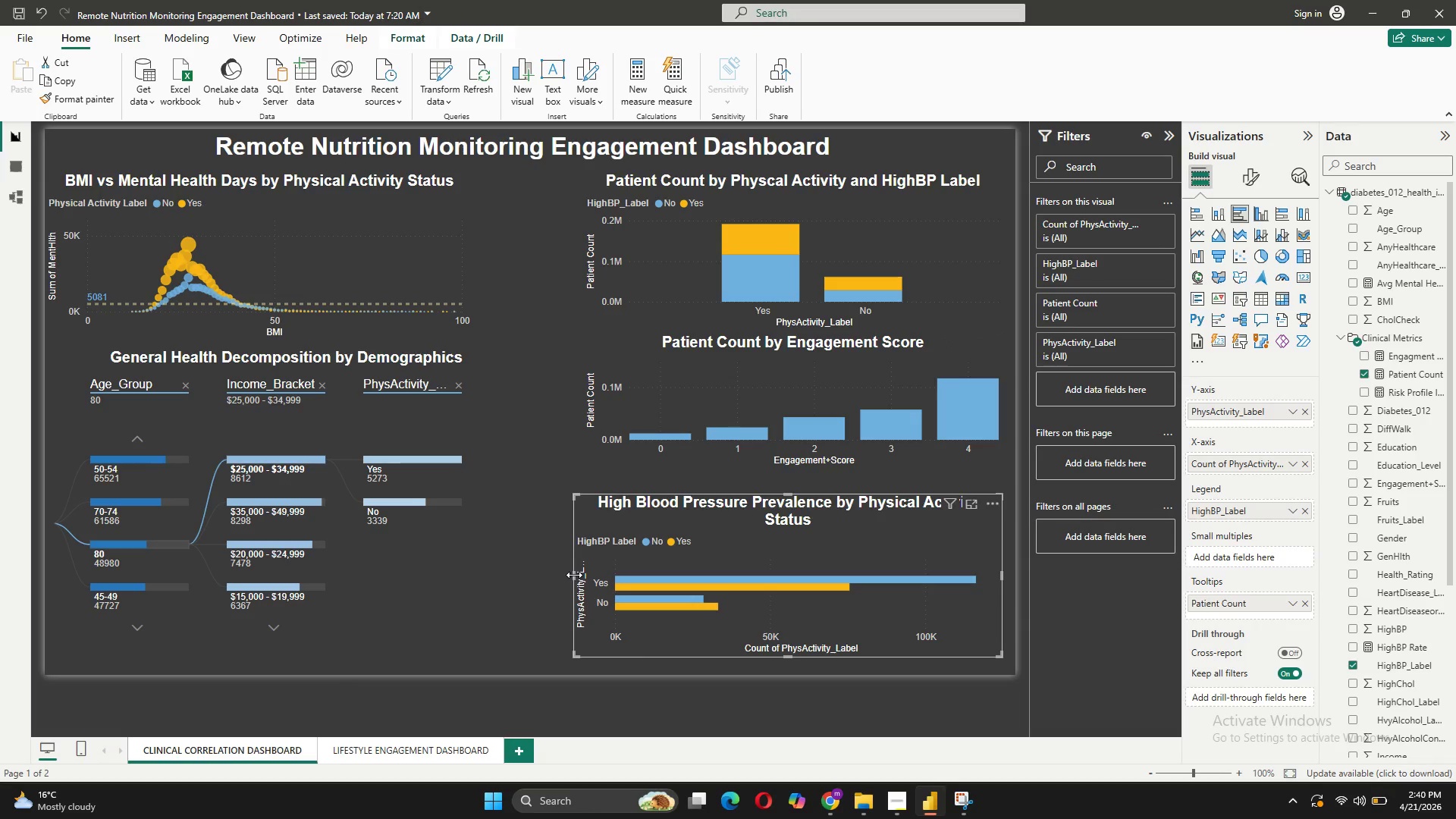 
left_click_drag(start_coordinate=[574, 575], to_coordinate=[588, 575])
 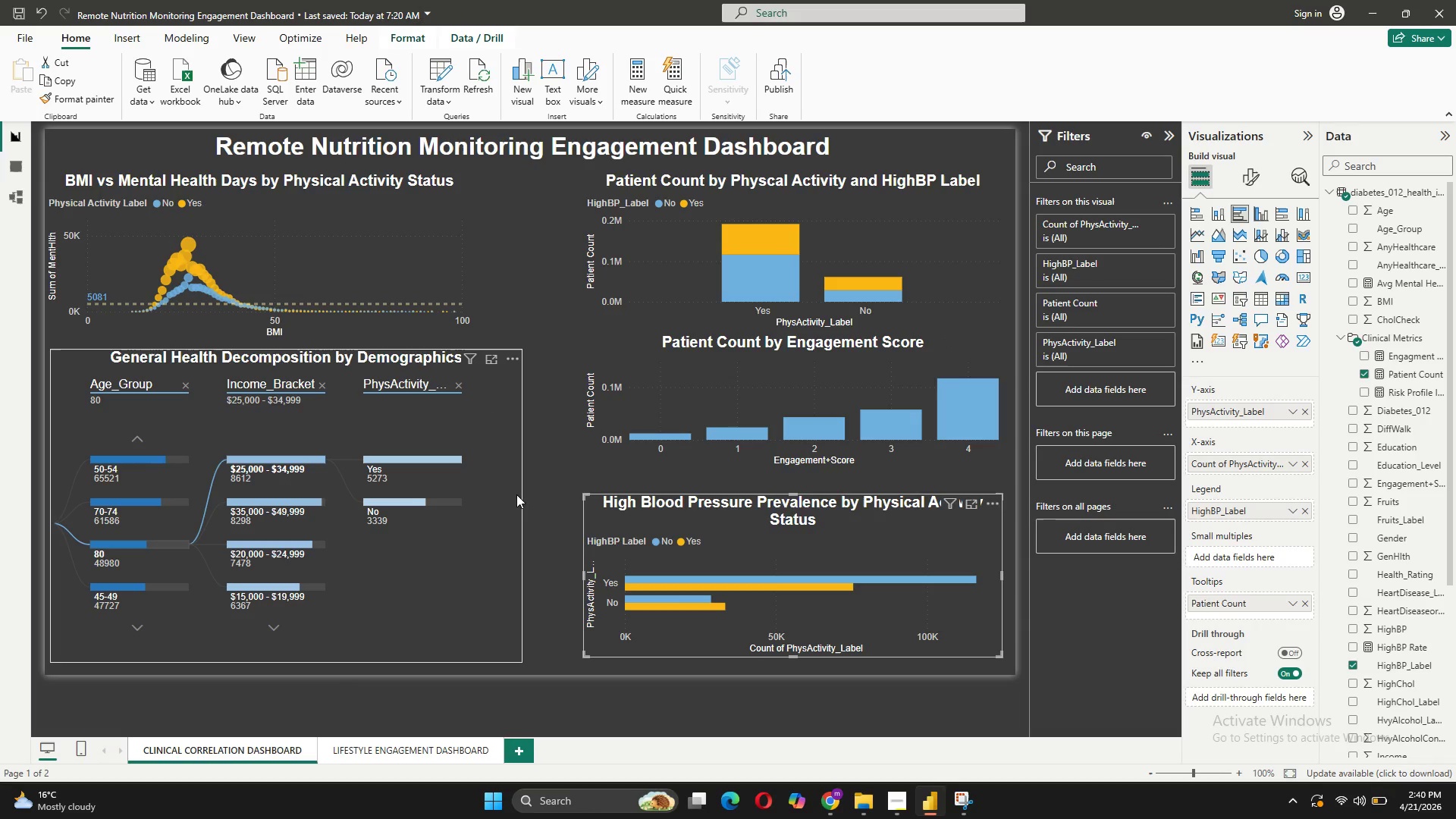 
left_click([492, 440])
 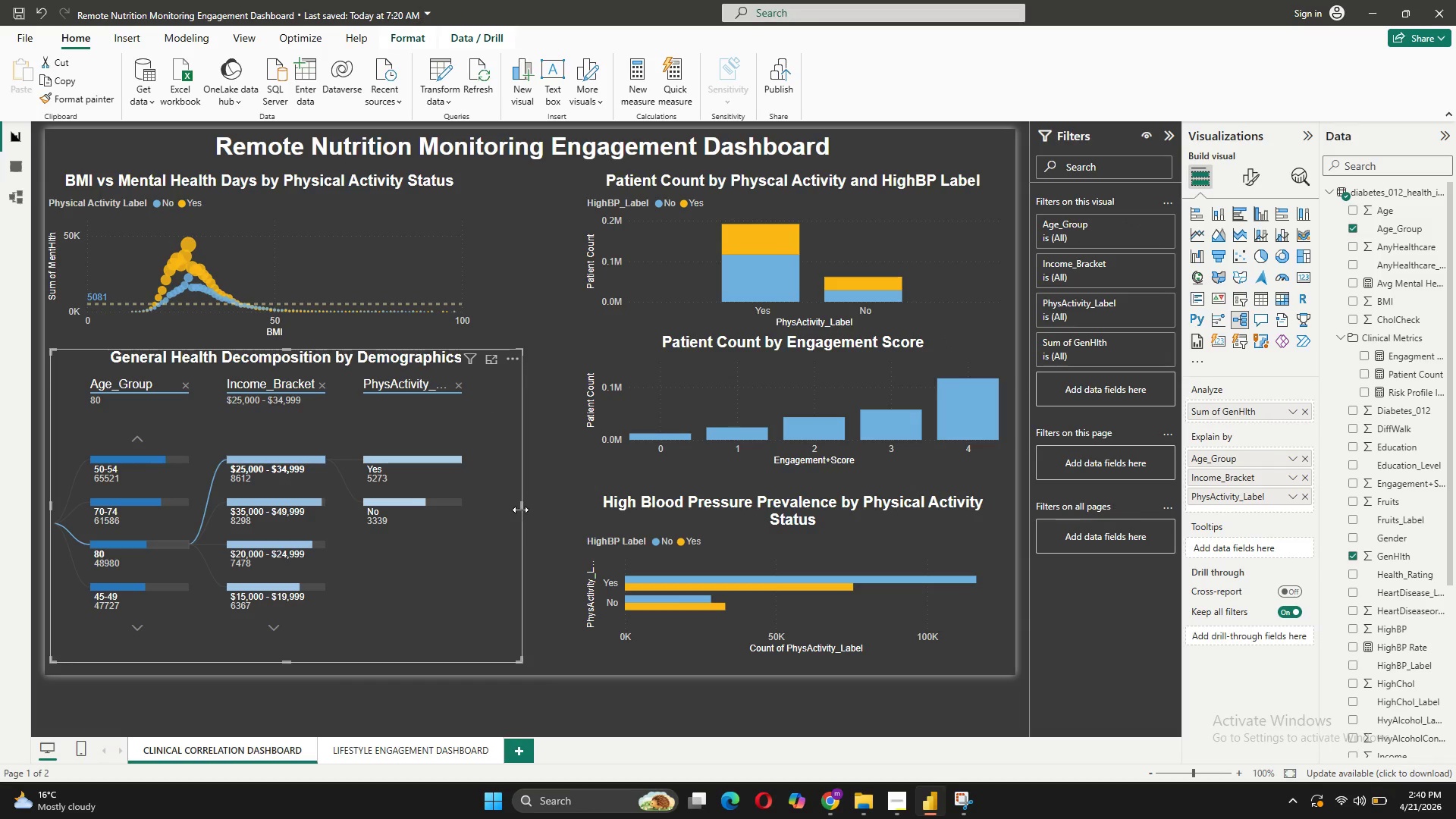 
left_click_drag(start_coordinate=[521, 510], to_coordinate=[533, 507])
 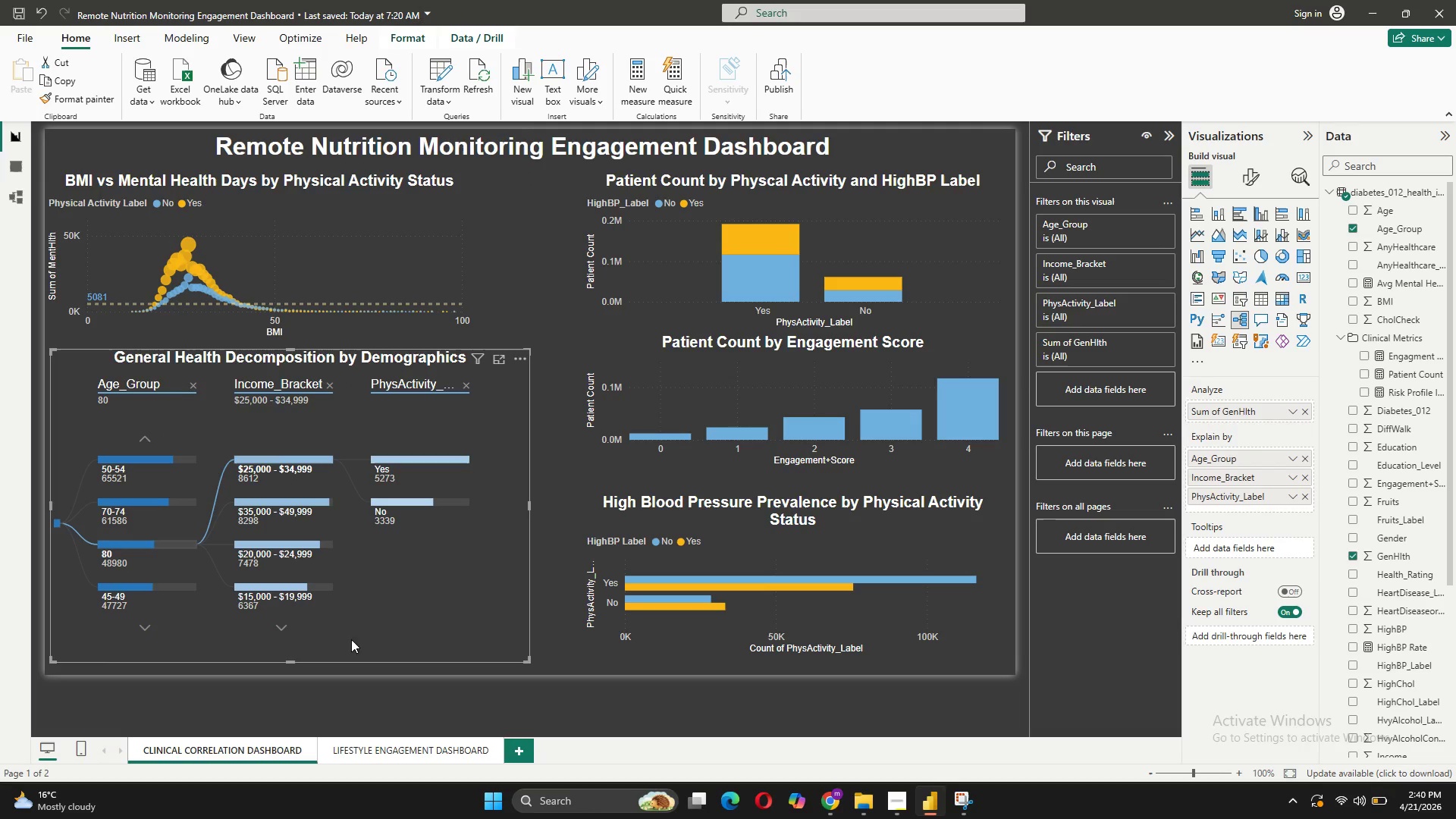 
left_click_drag(start_coordinate=[227, 633], to_coordinate=[287, 629])
 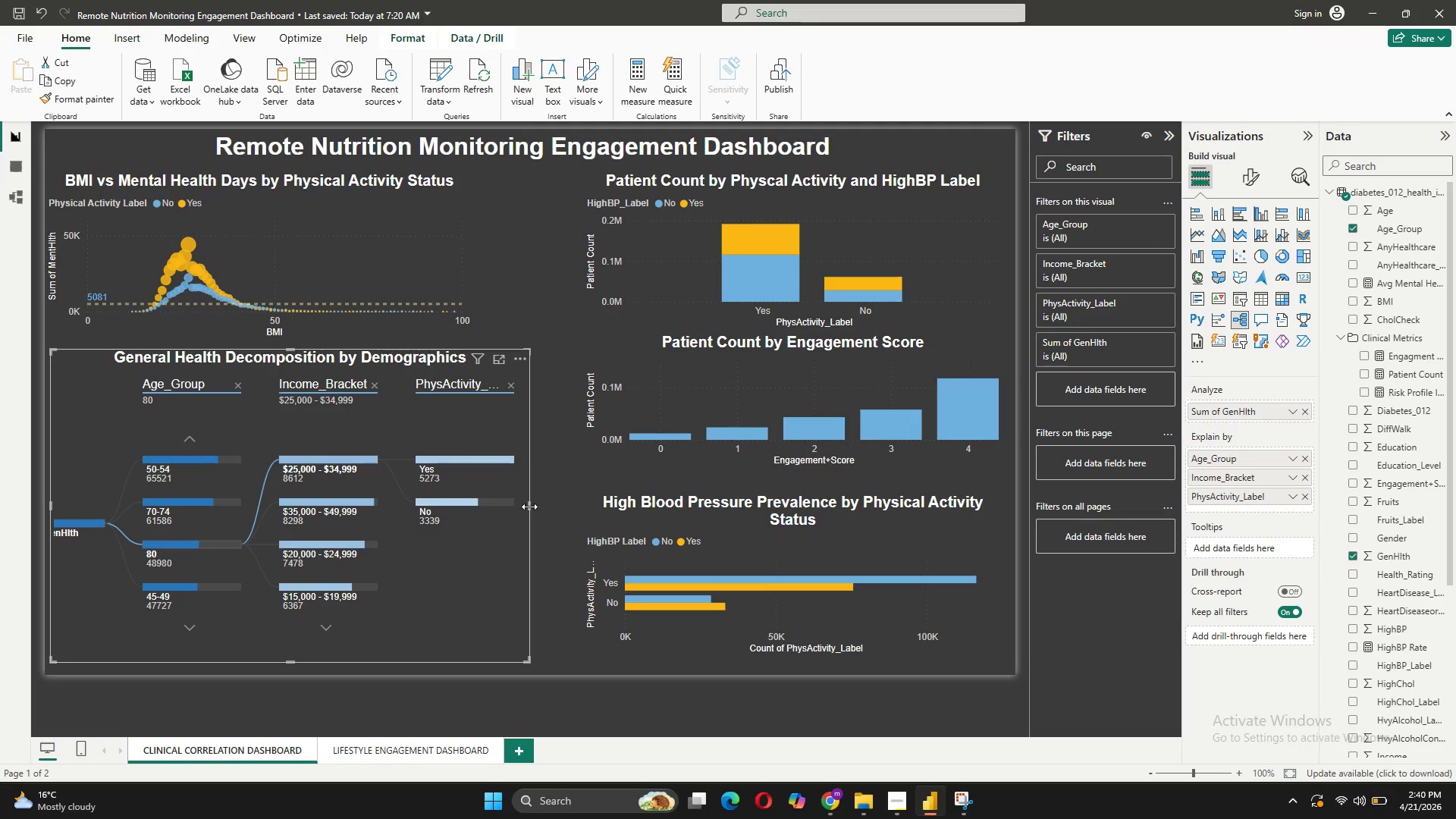 
left_click_drag(start_coordinate=[529, 507], to_coordinate=[560, 516])
 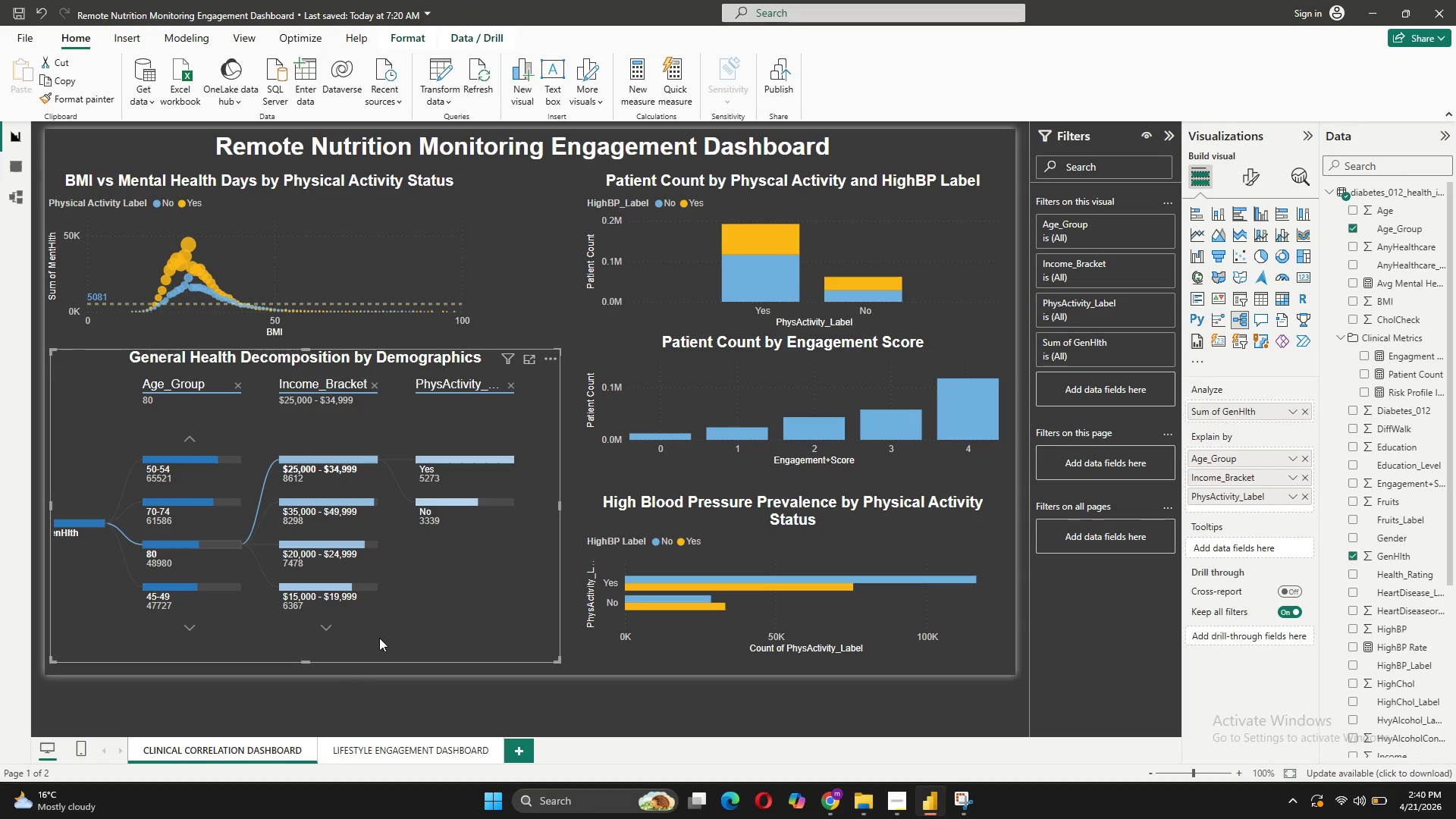 
left_click_drag(start_coordinate=[390, 631], to_coordinate=[462, 626])
 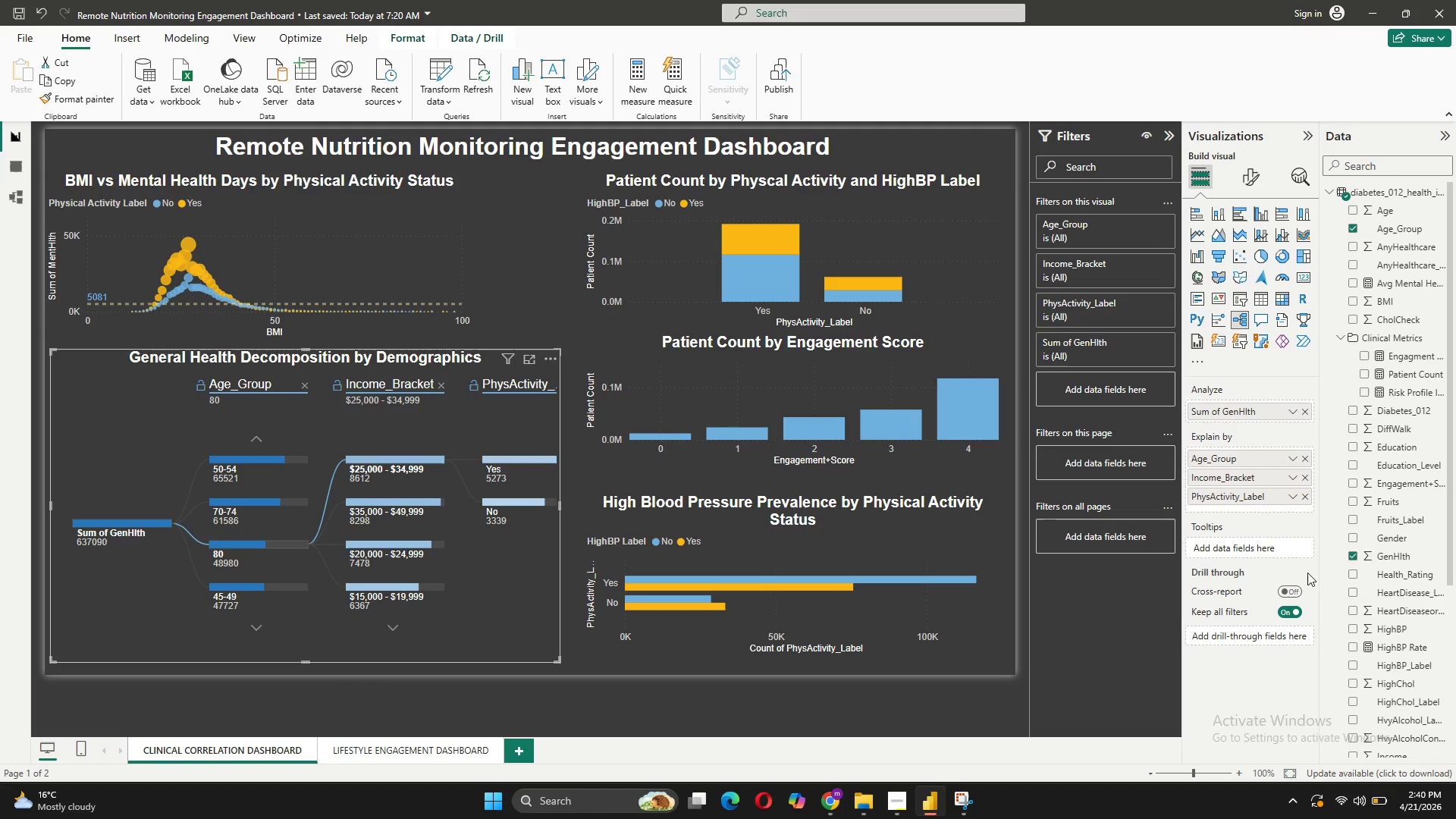 
wait(6.05)
 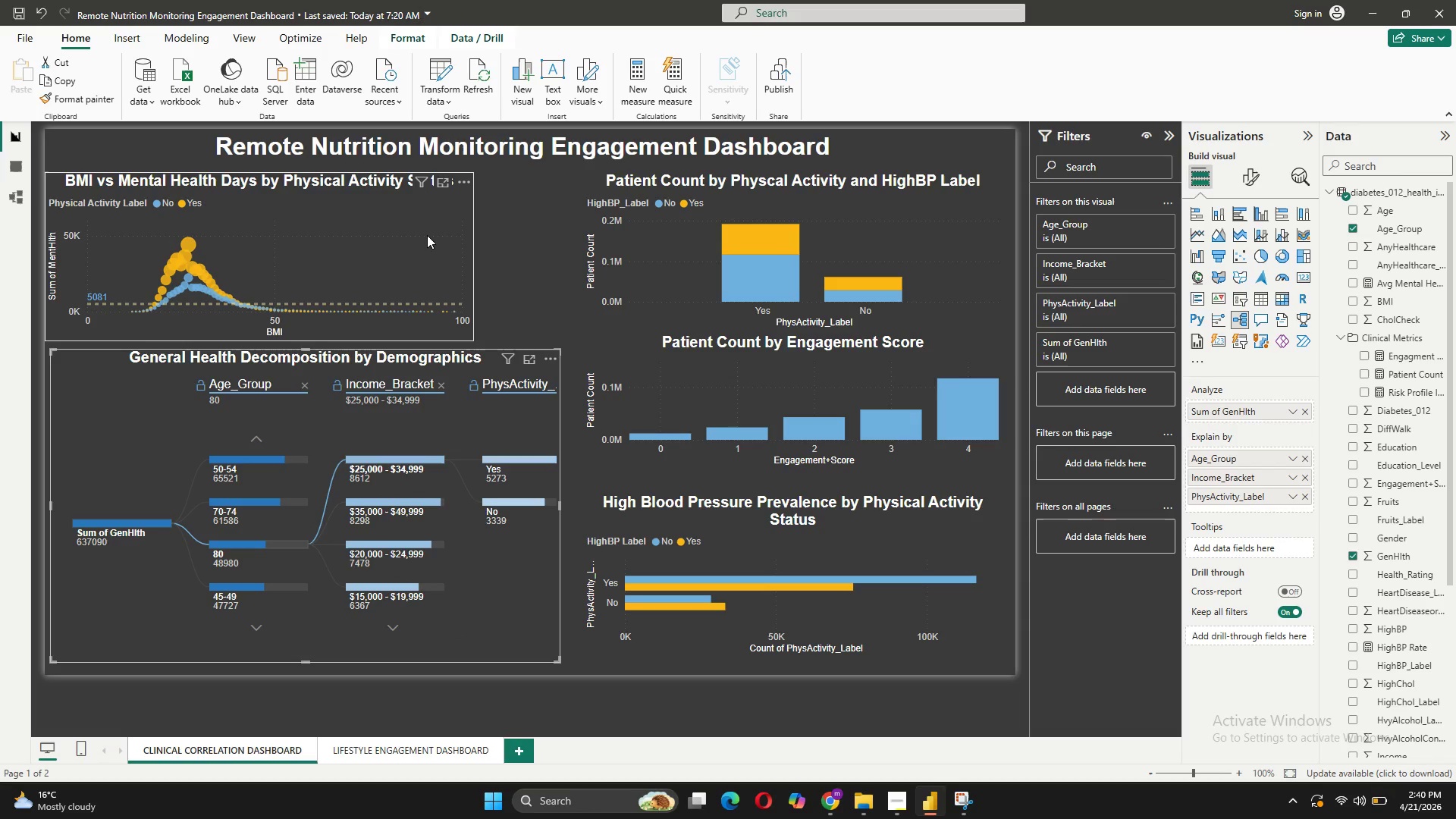 
left_click([560, 229])
 